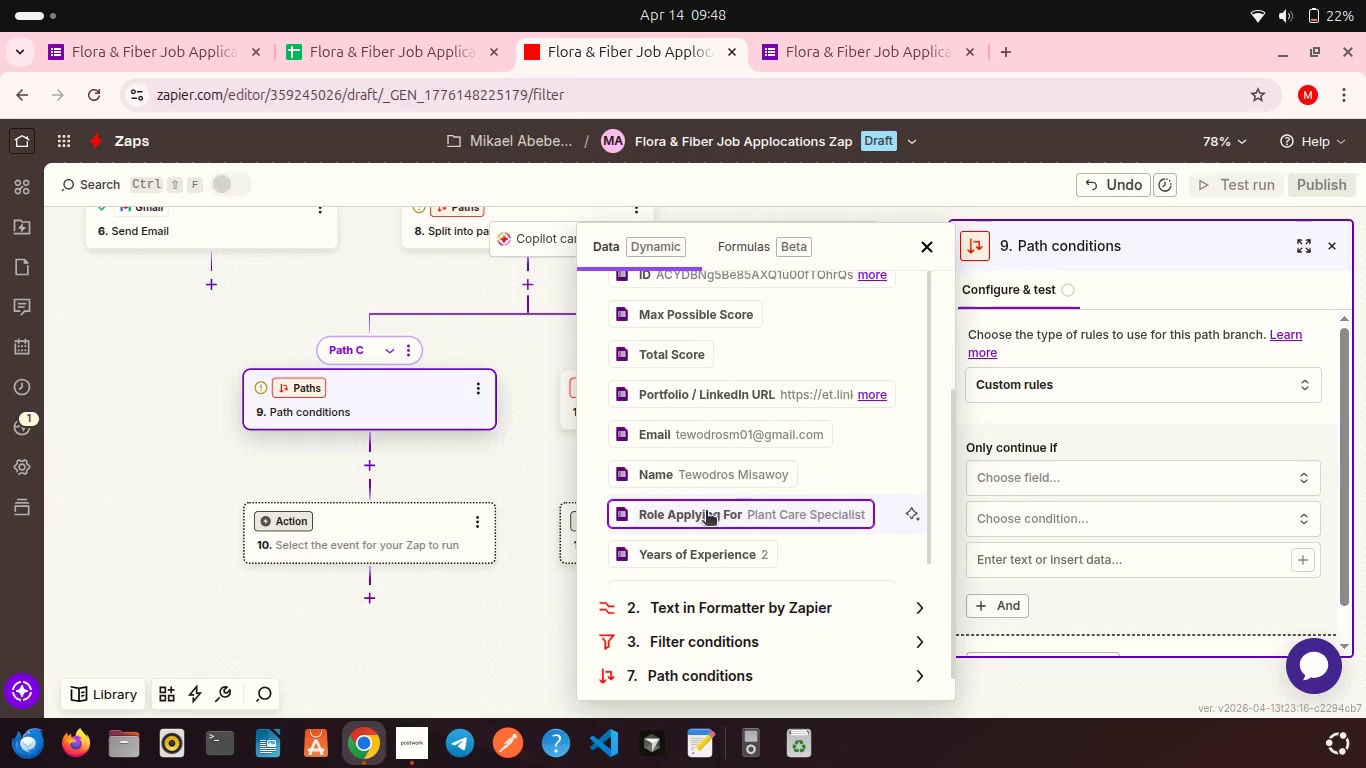 
left_click([702, 544])
 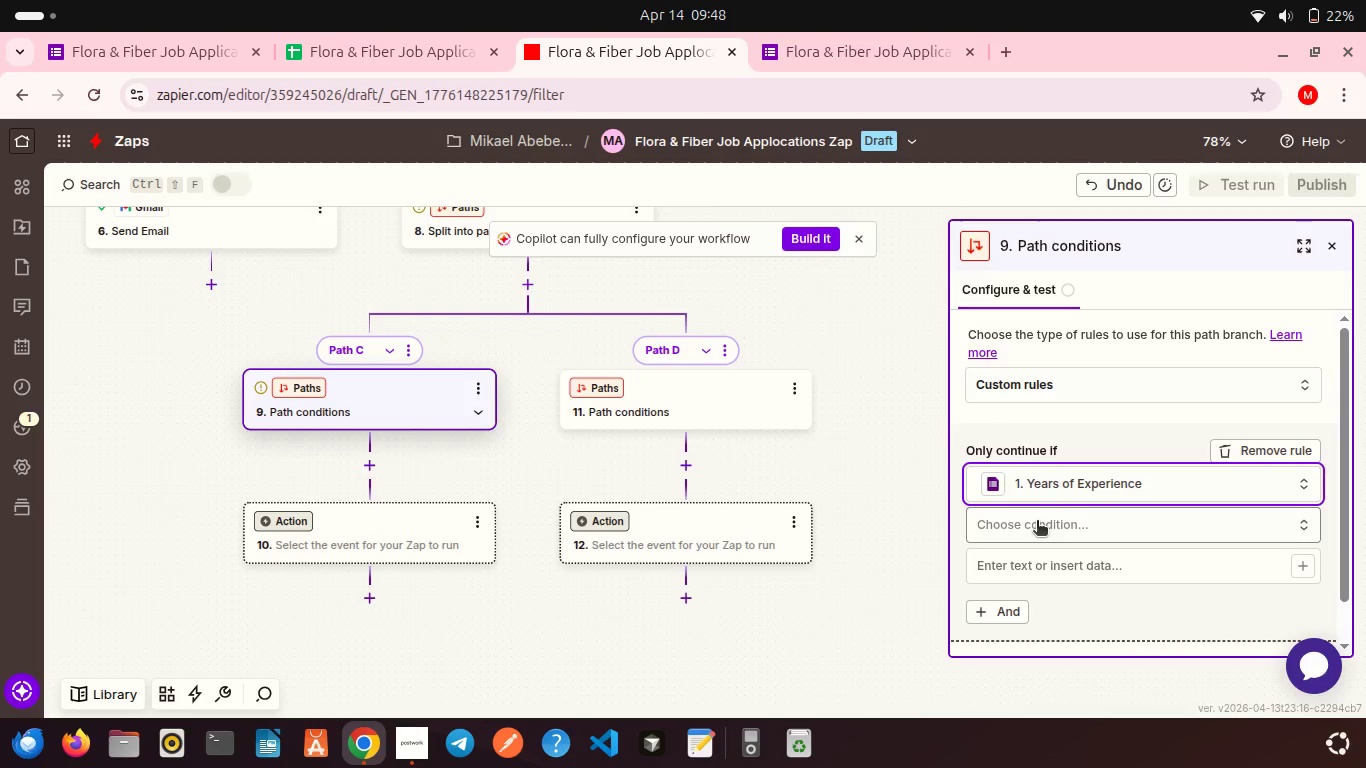 
wait(7.29)
 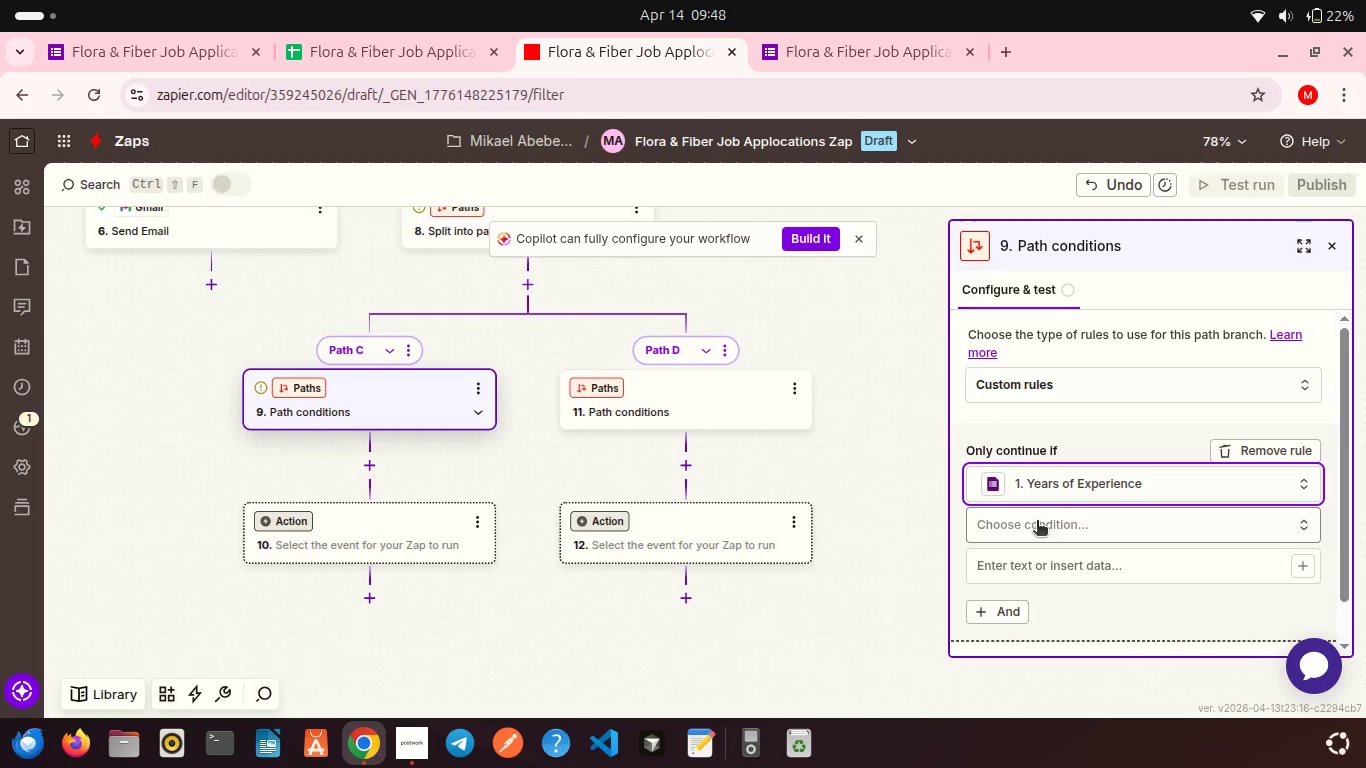 
left_click([1013, 525])
 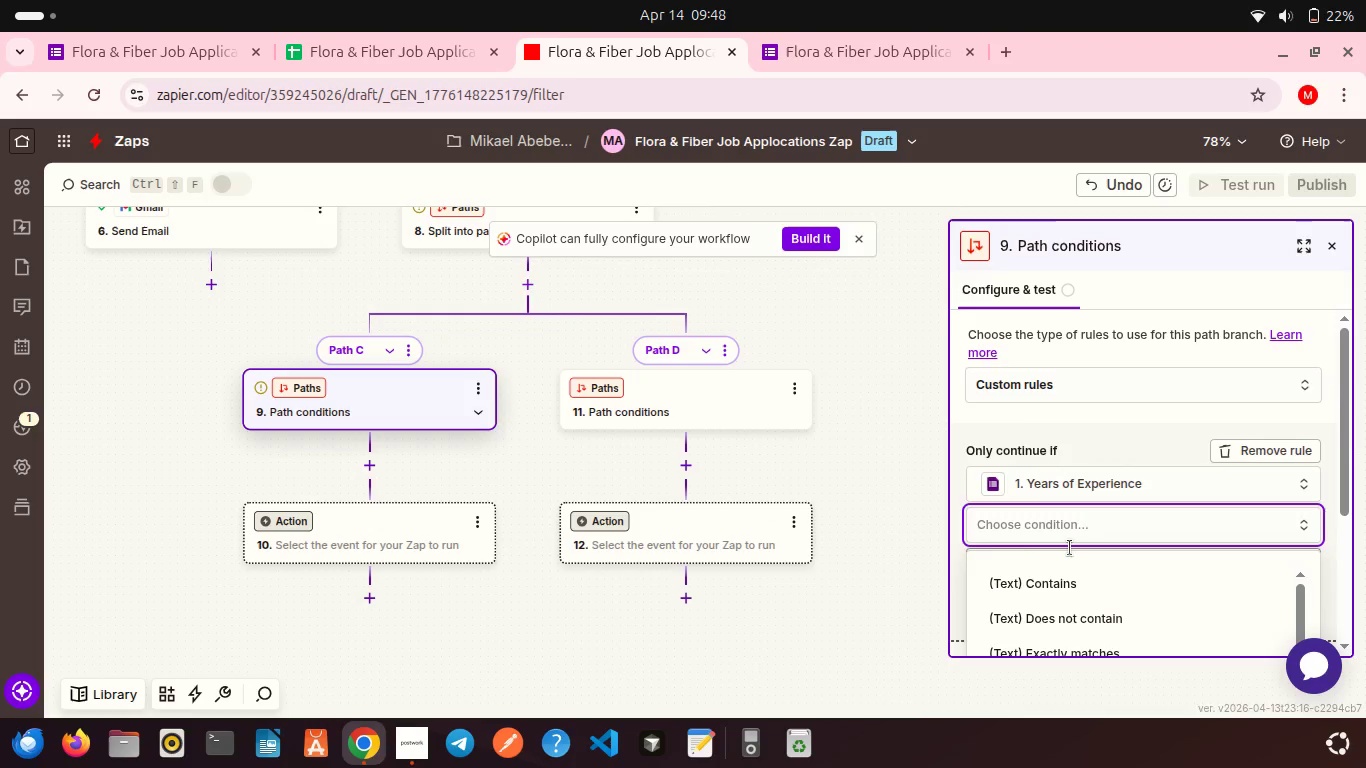 
scroll: coordinate [1070, 548], scroll_direction: down, amount: 17.0
 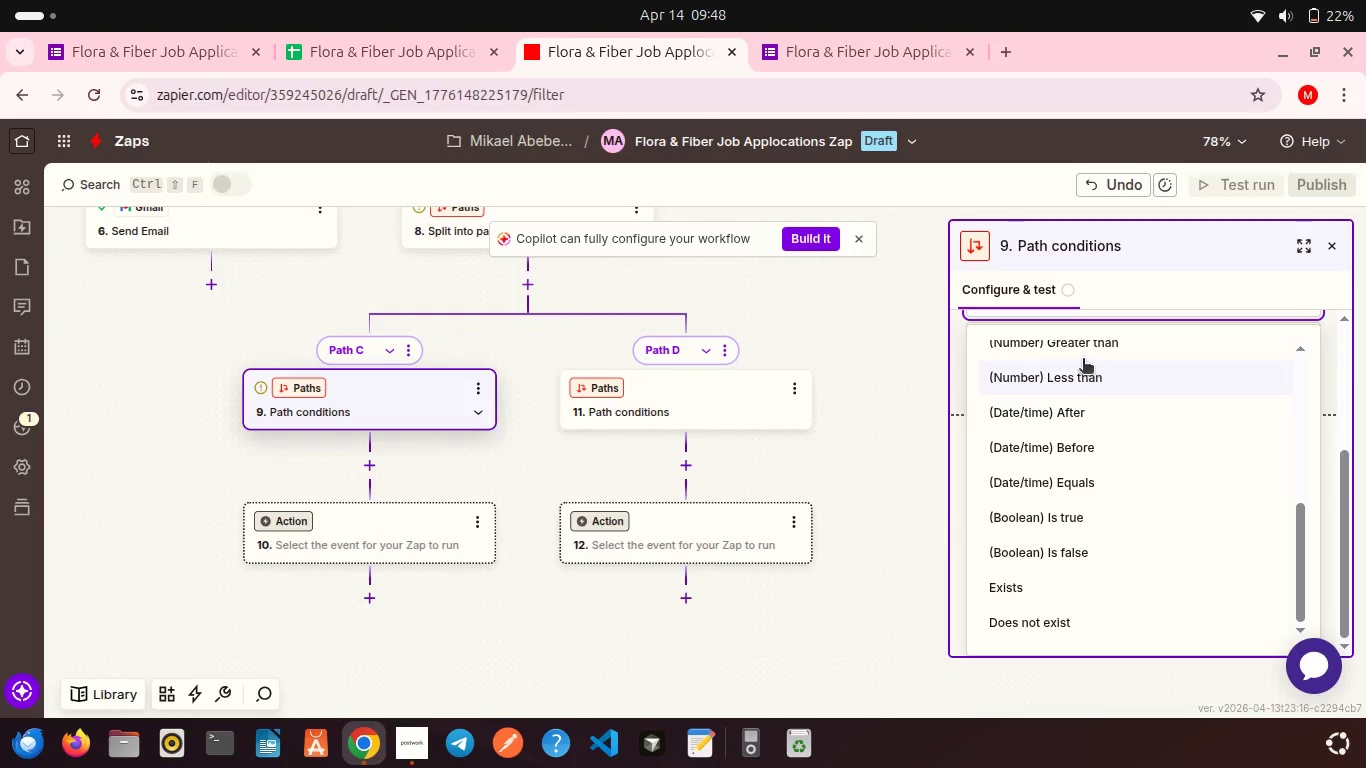 
left_click([1063, 348])
 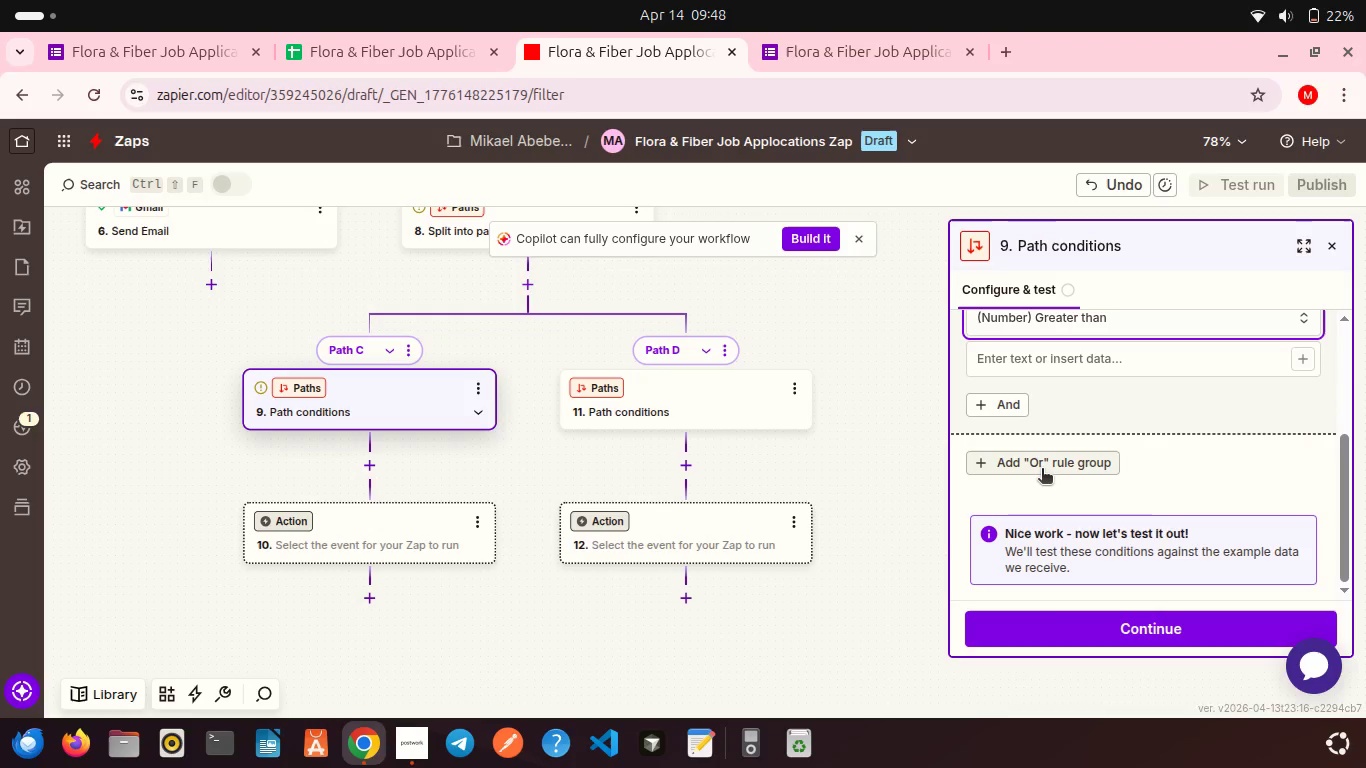 
scroll: coordinate [1042, 470], scroll_direction: down, amount: 4.0
 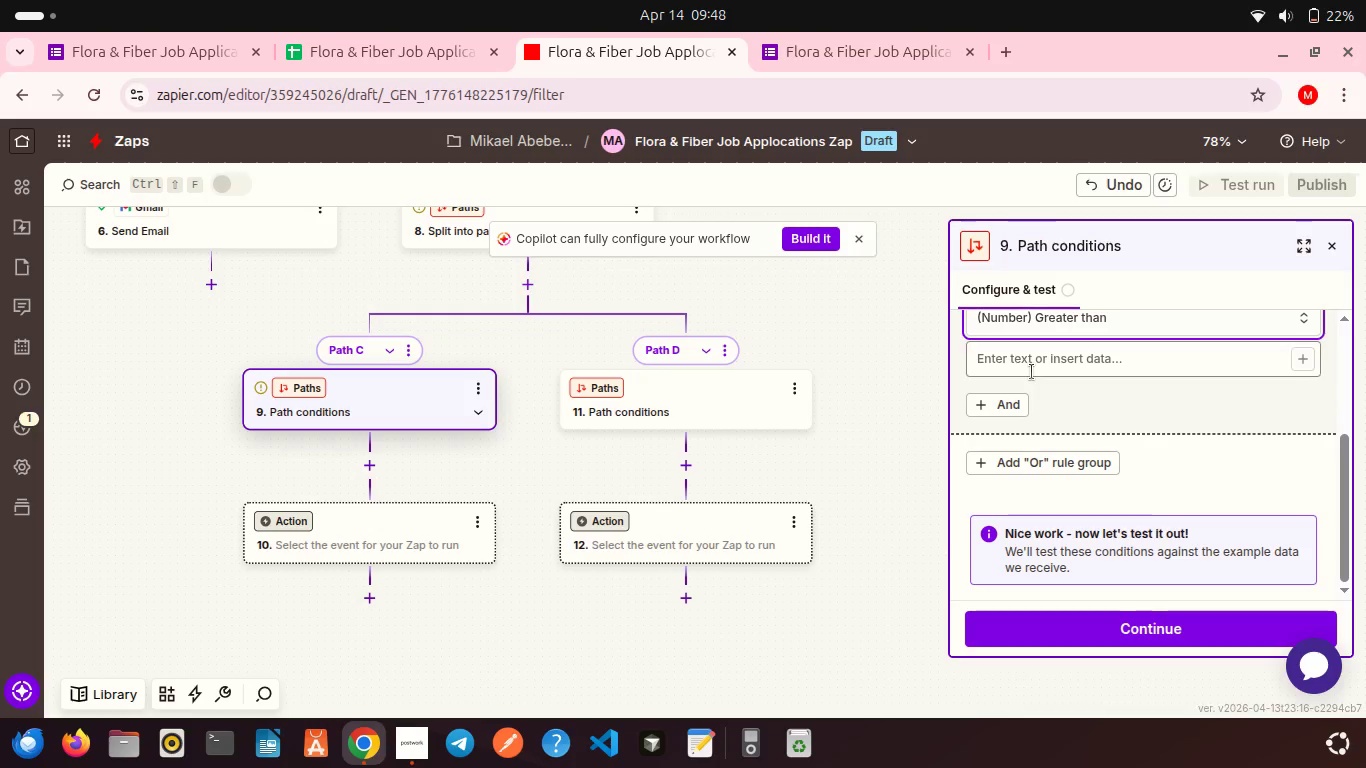 
left_click([1032, 372])
 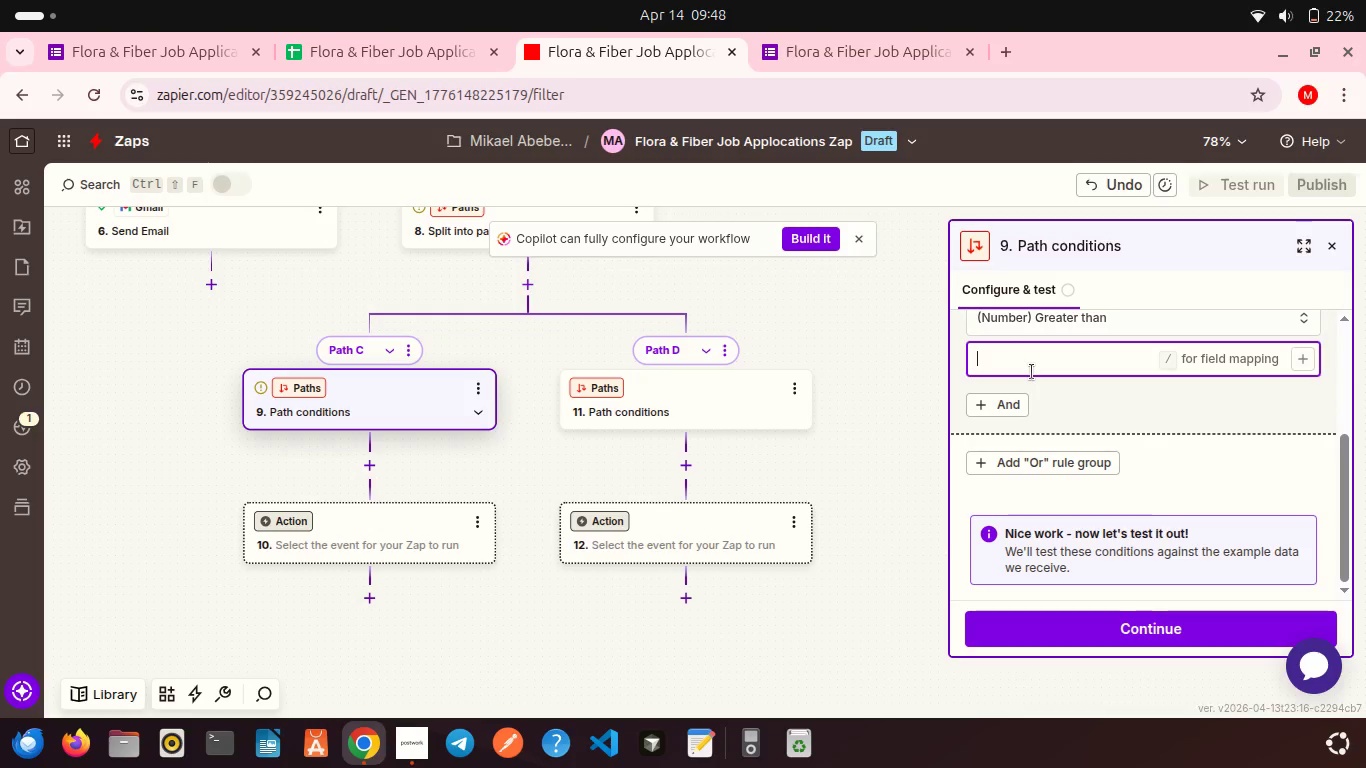 
key(1)
 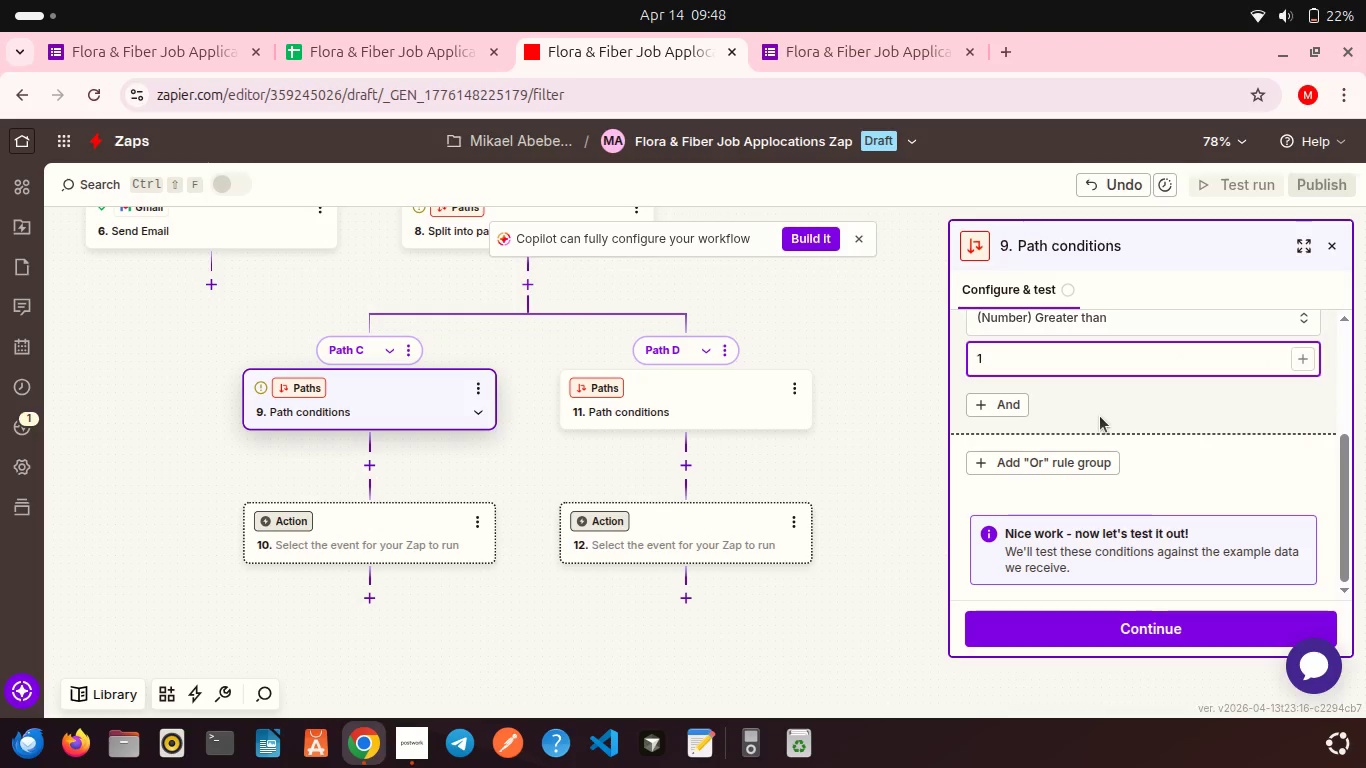 
left_click([1100, 416])
 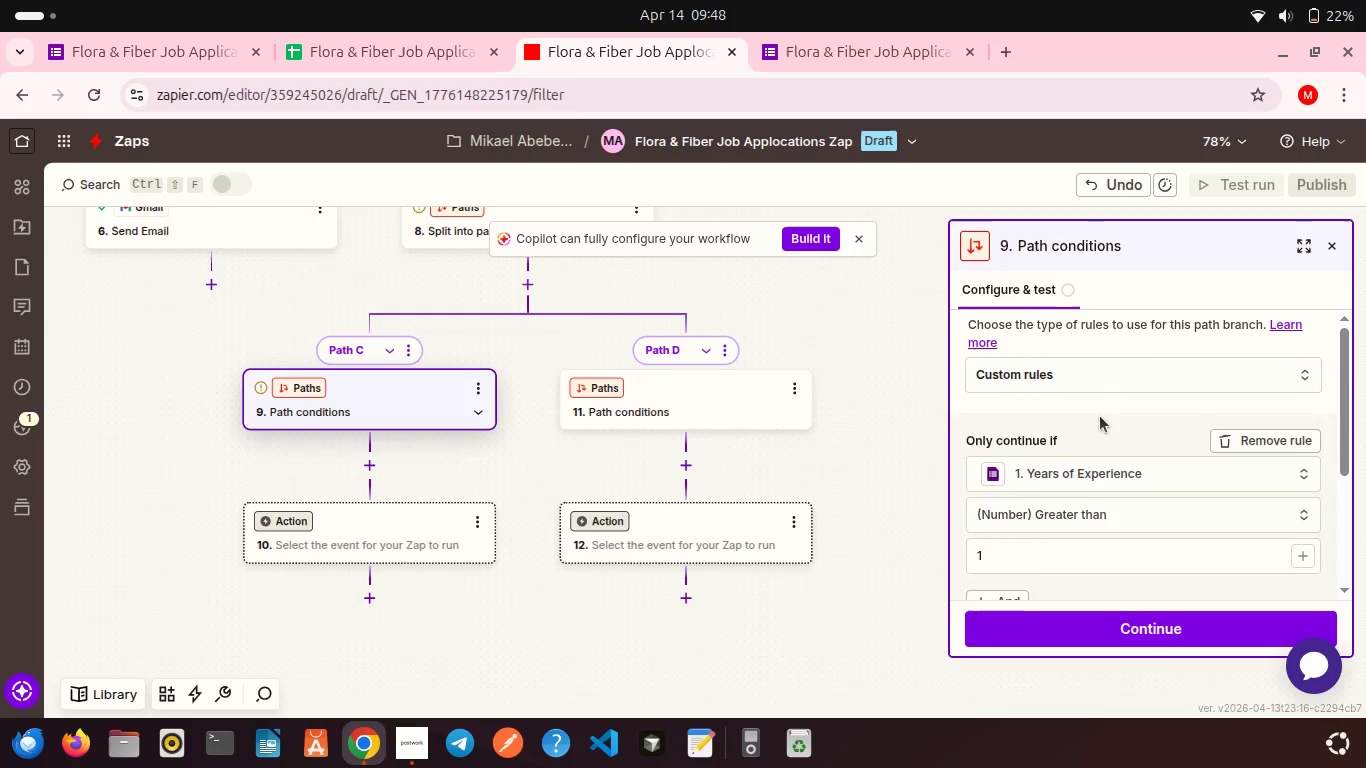 
scroll: coordinate [1100, 416], scroll_direction: up, amount: 2.0
 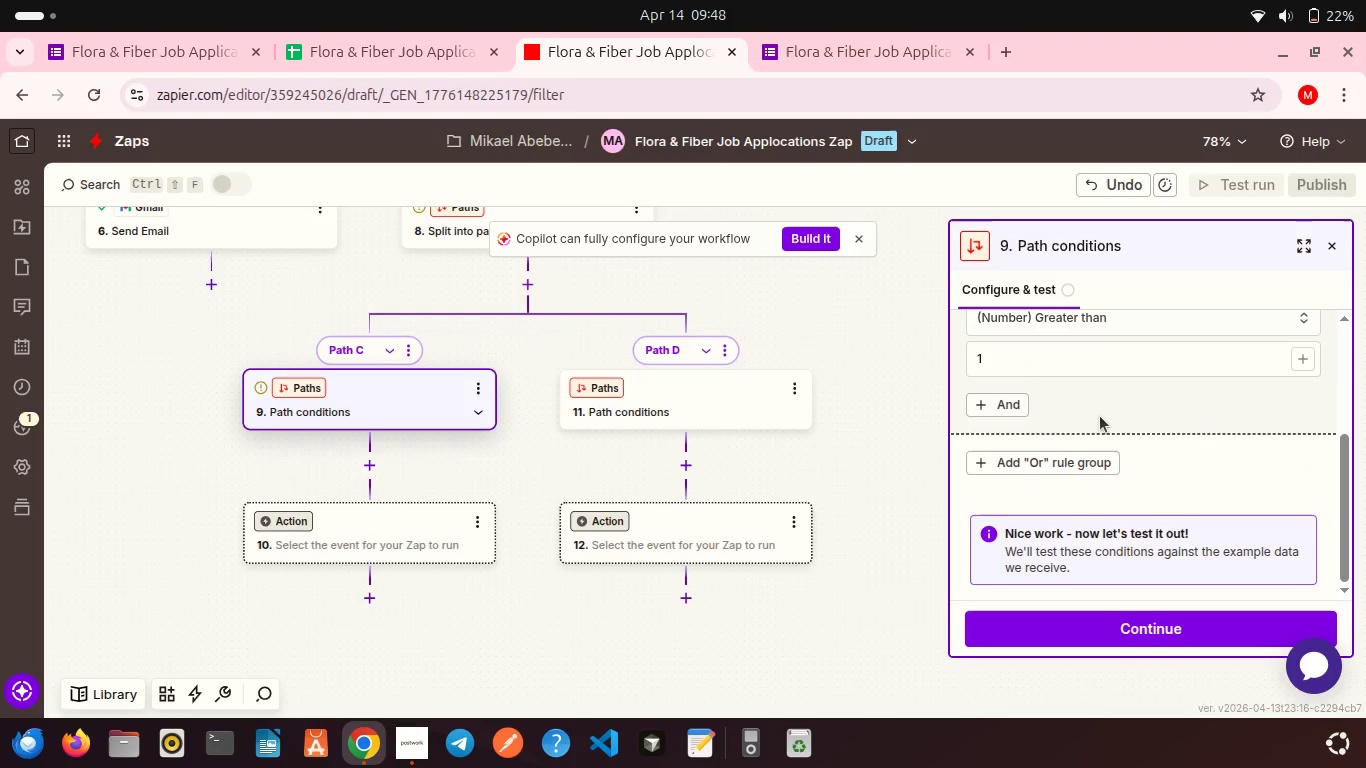 
scroll: coordinate [1100, 416], scroll_direction: down, amount: 4.0
 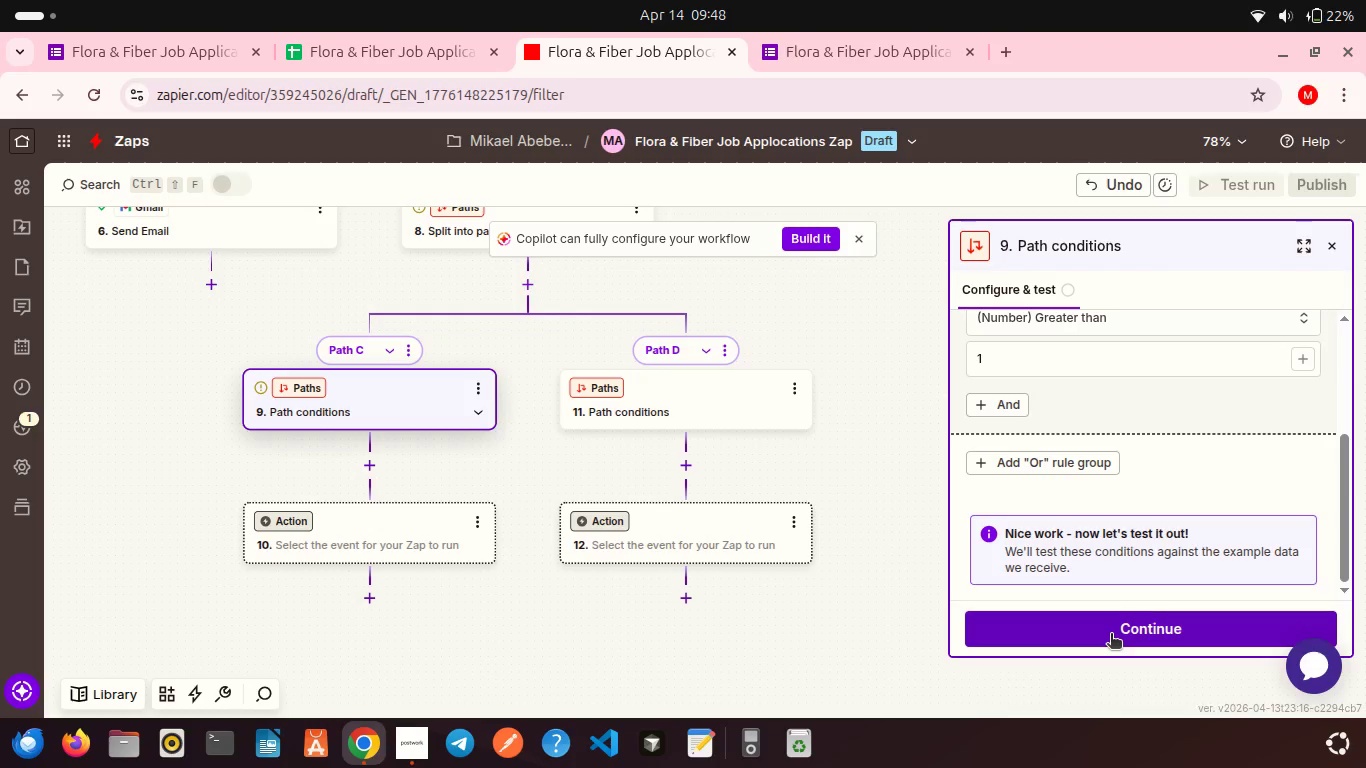 
left_click([1111, 635])
 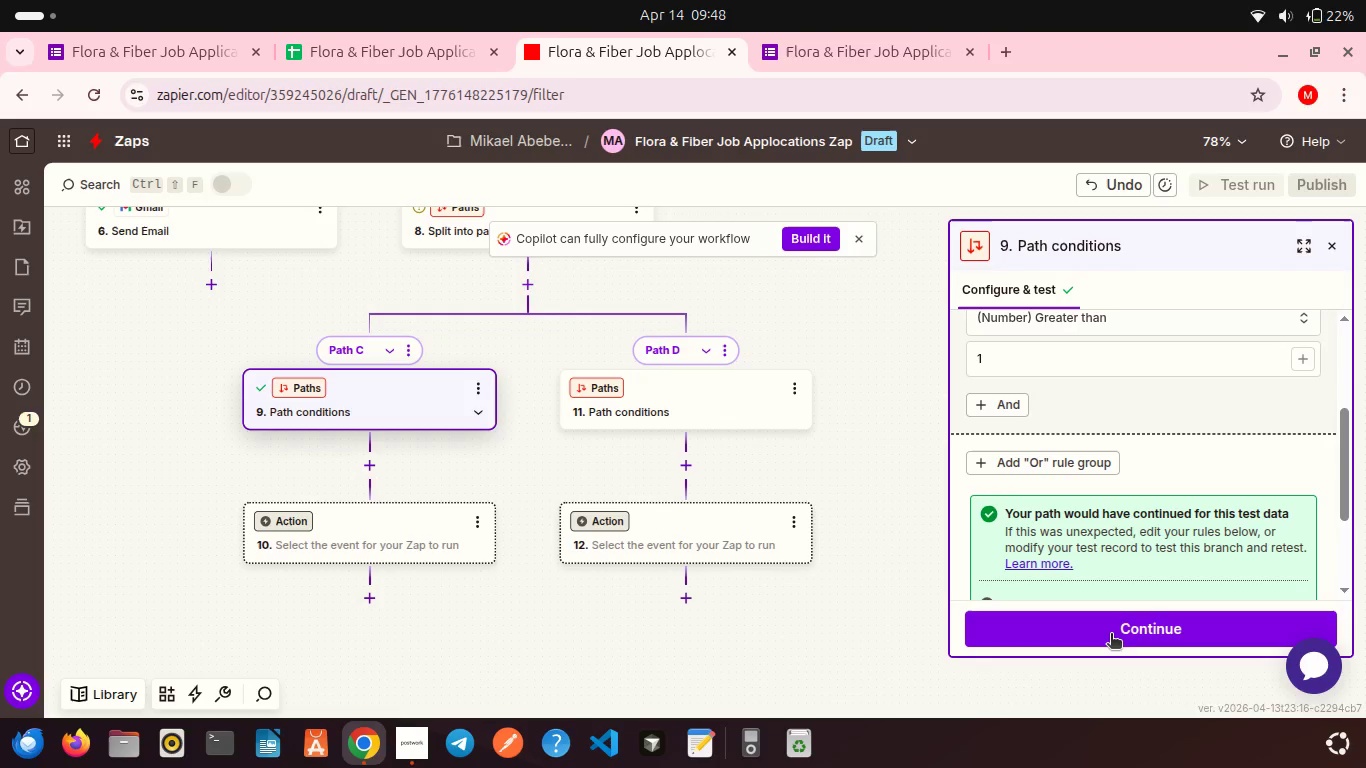 
wait(7.56)
 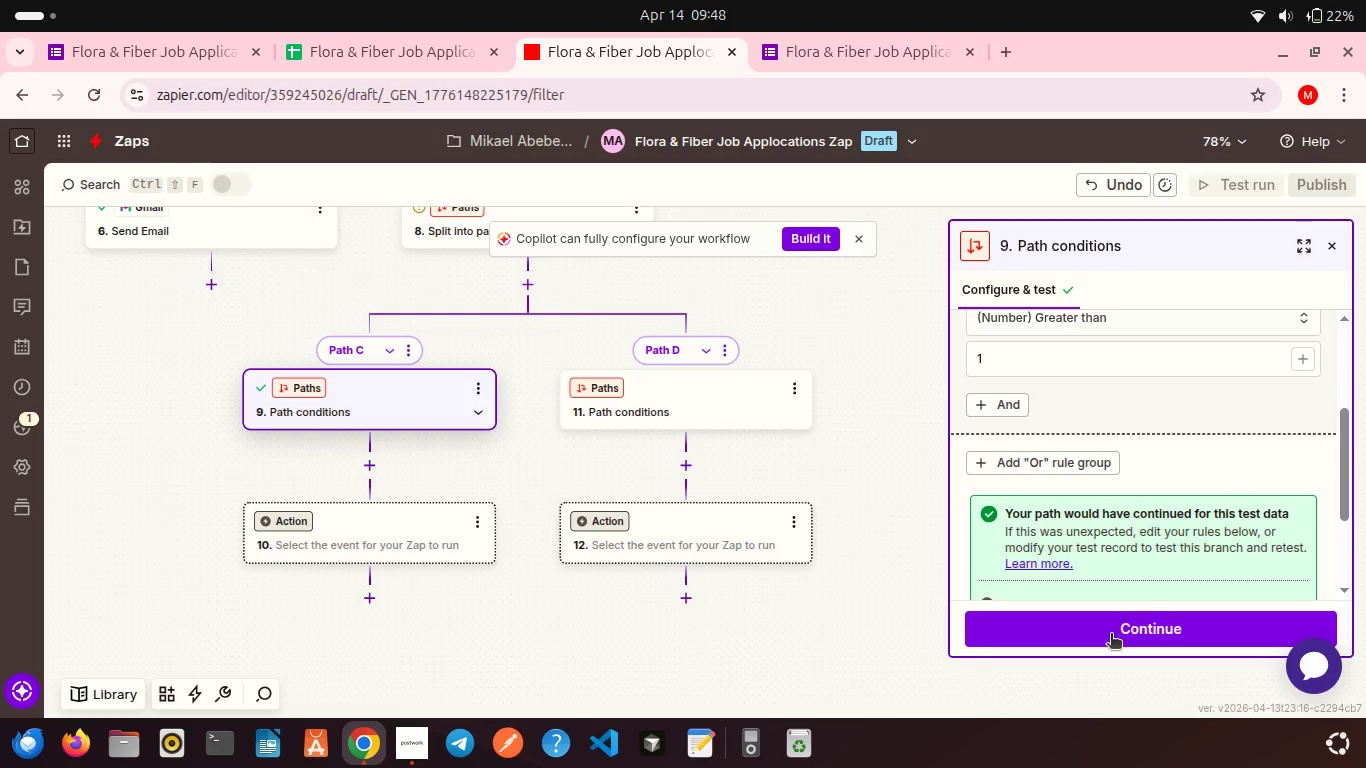 
scroll: coordinate [1087, 473], scroll_direction: down, amount: 7.0
 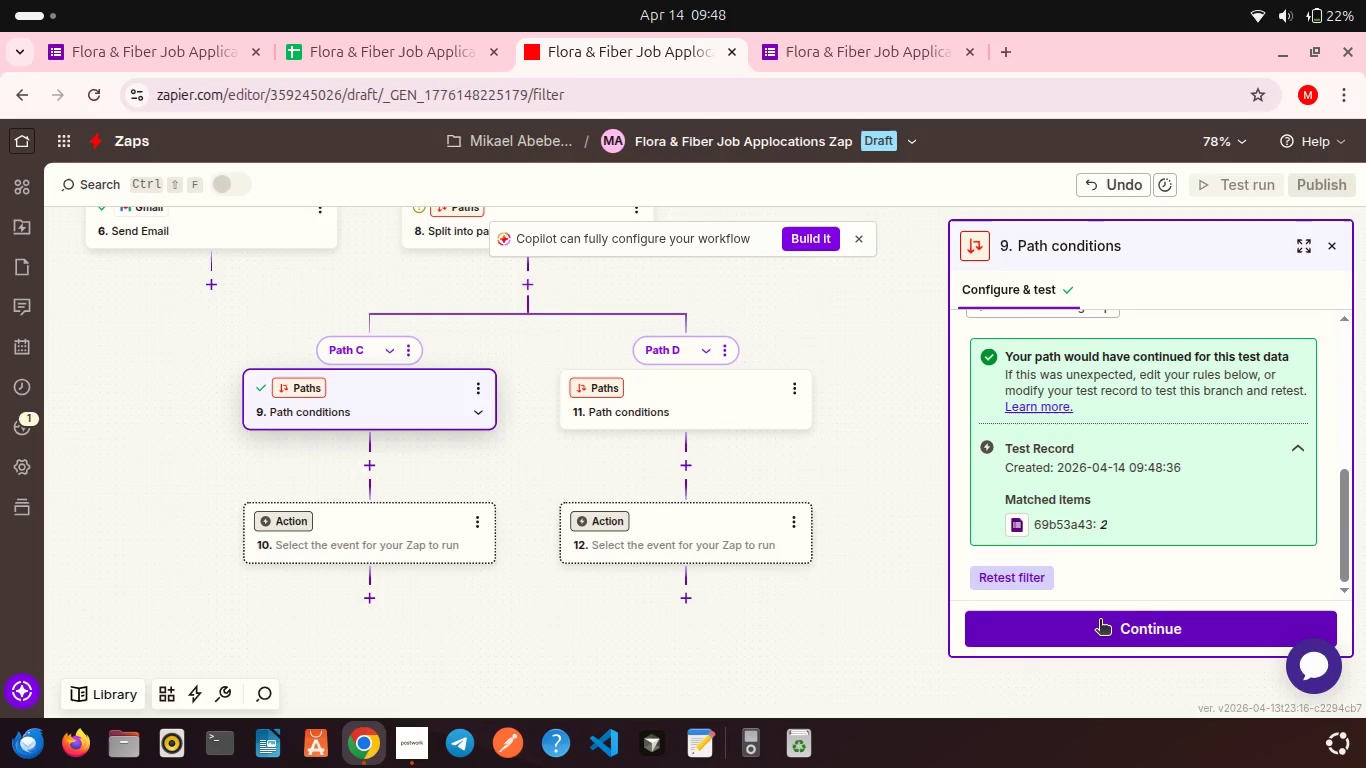 
left_click([1100, 621])
 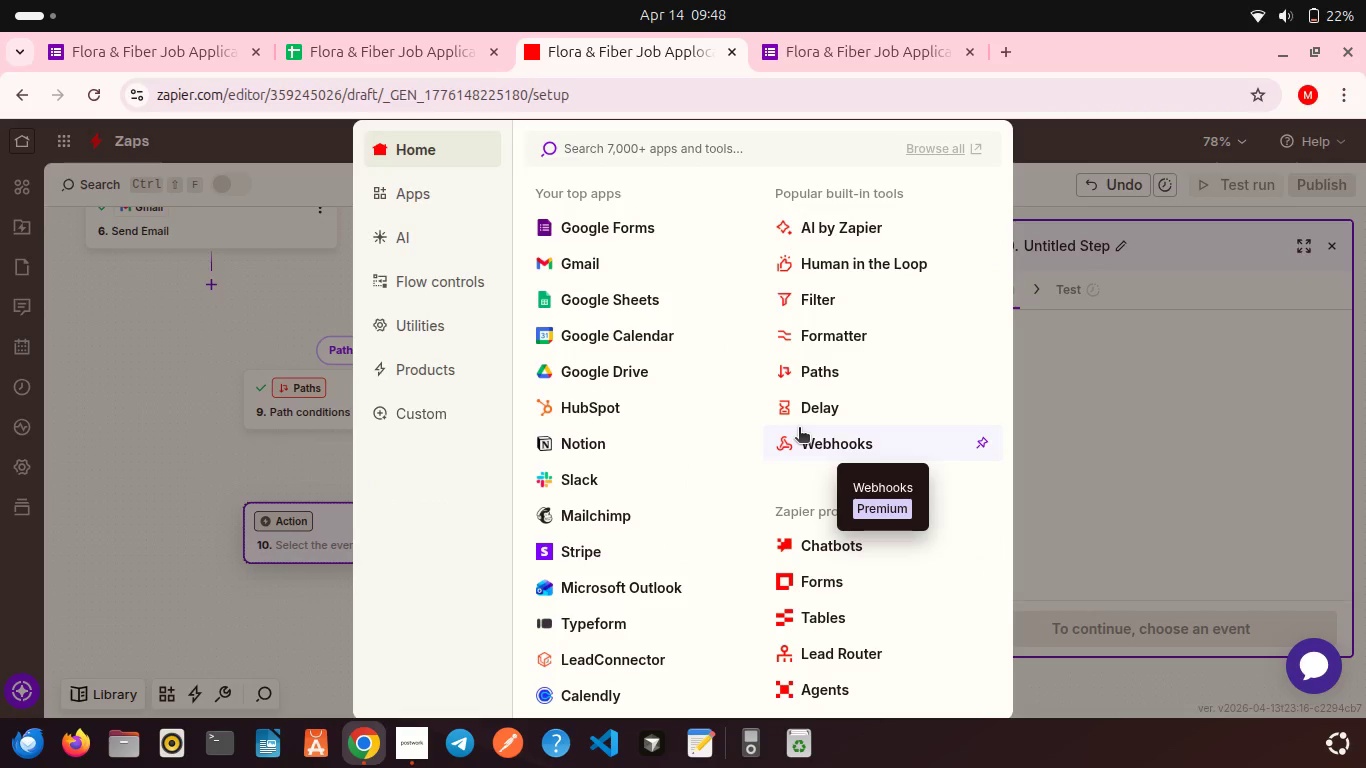 
wait(6.38)
 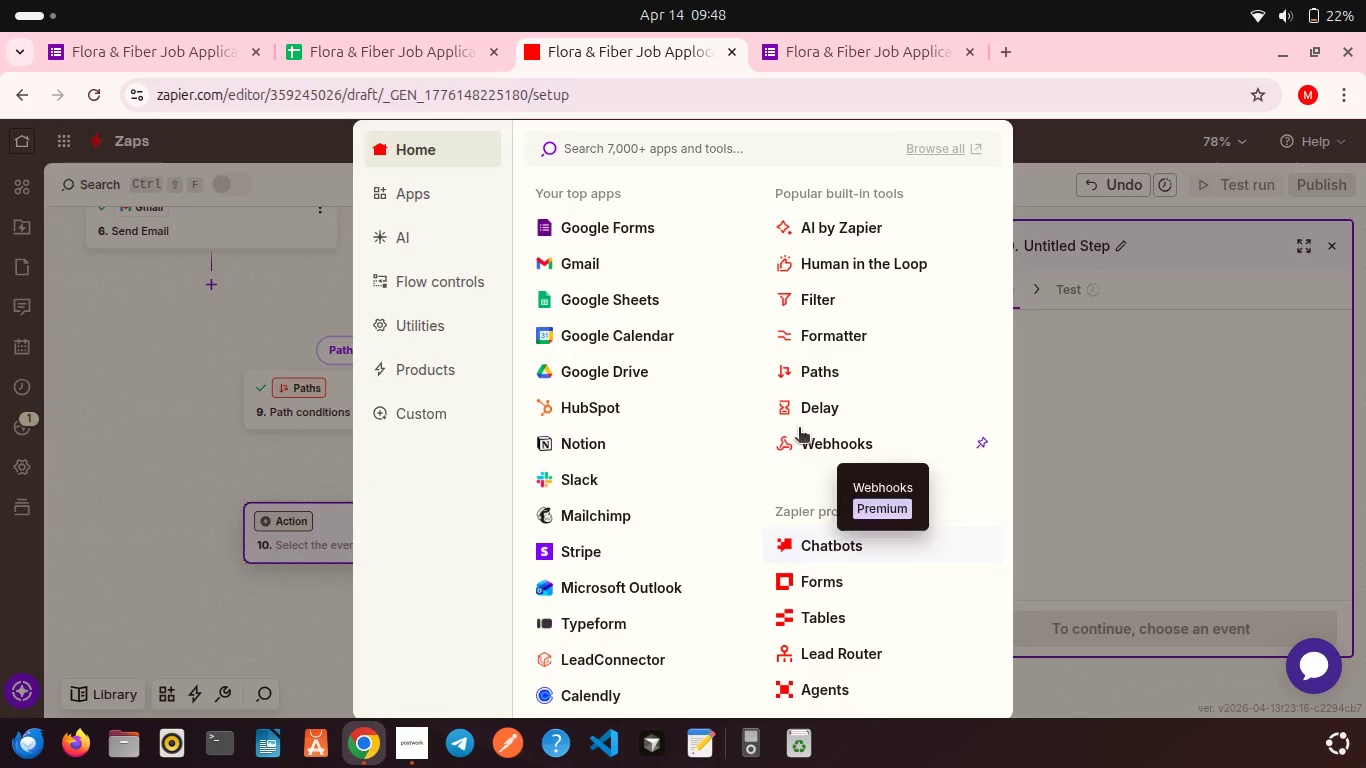 
left_click([287, 461])
 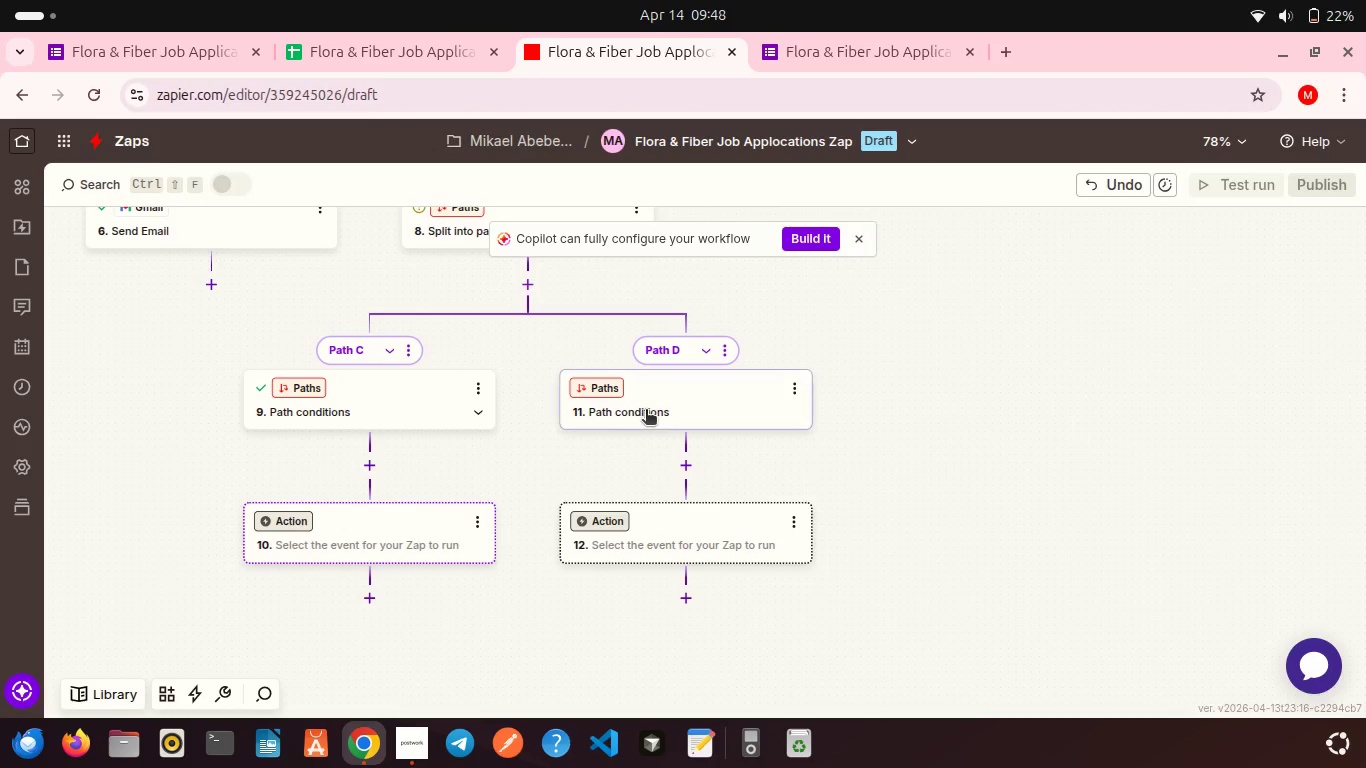 
left_click([646, 411])
 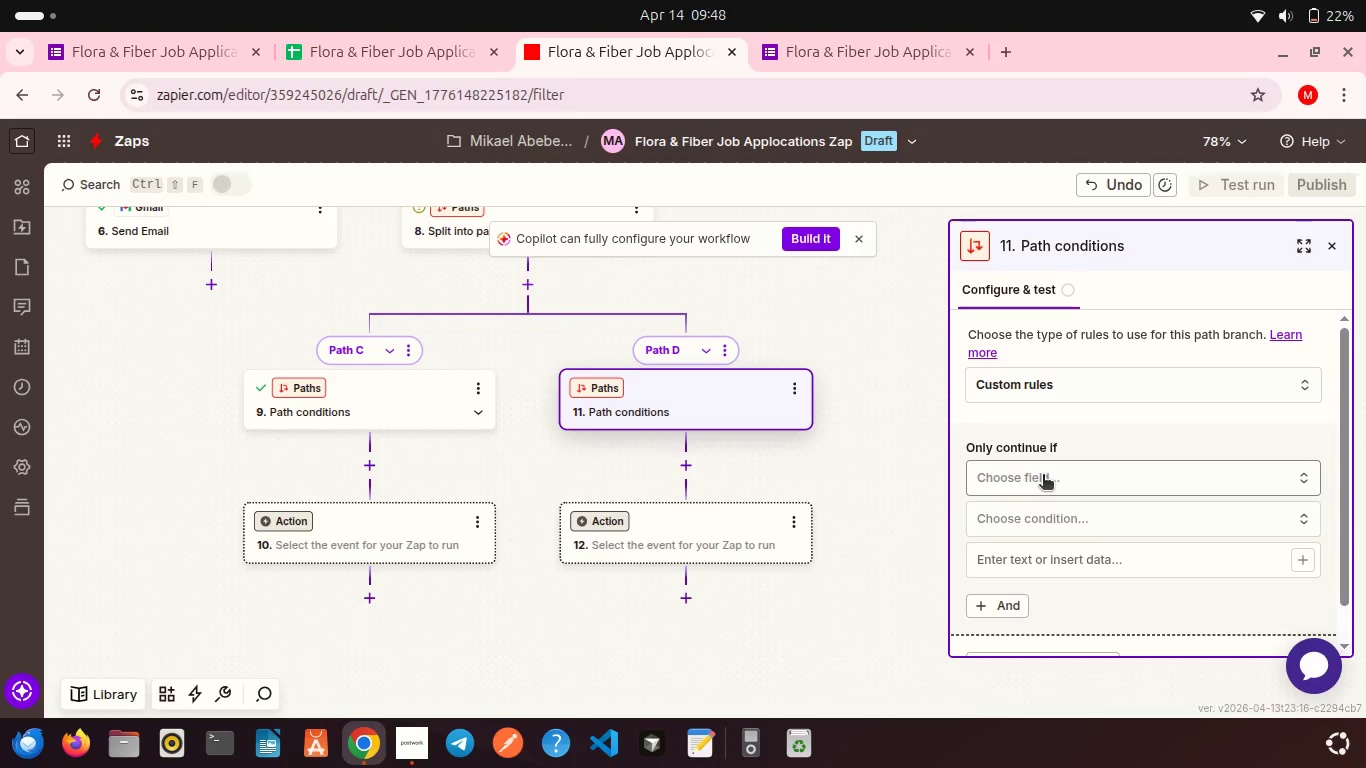 
wait(7.17)
 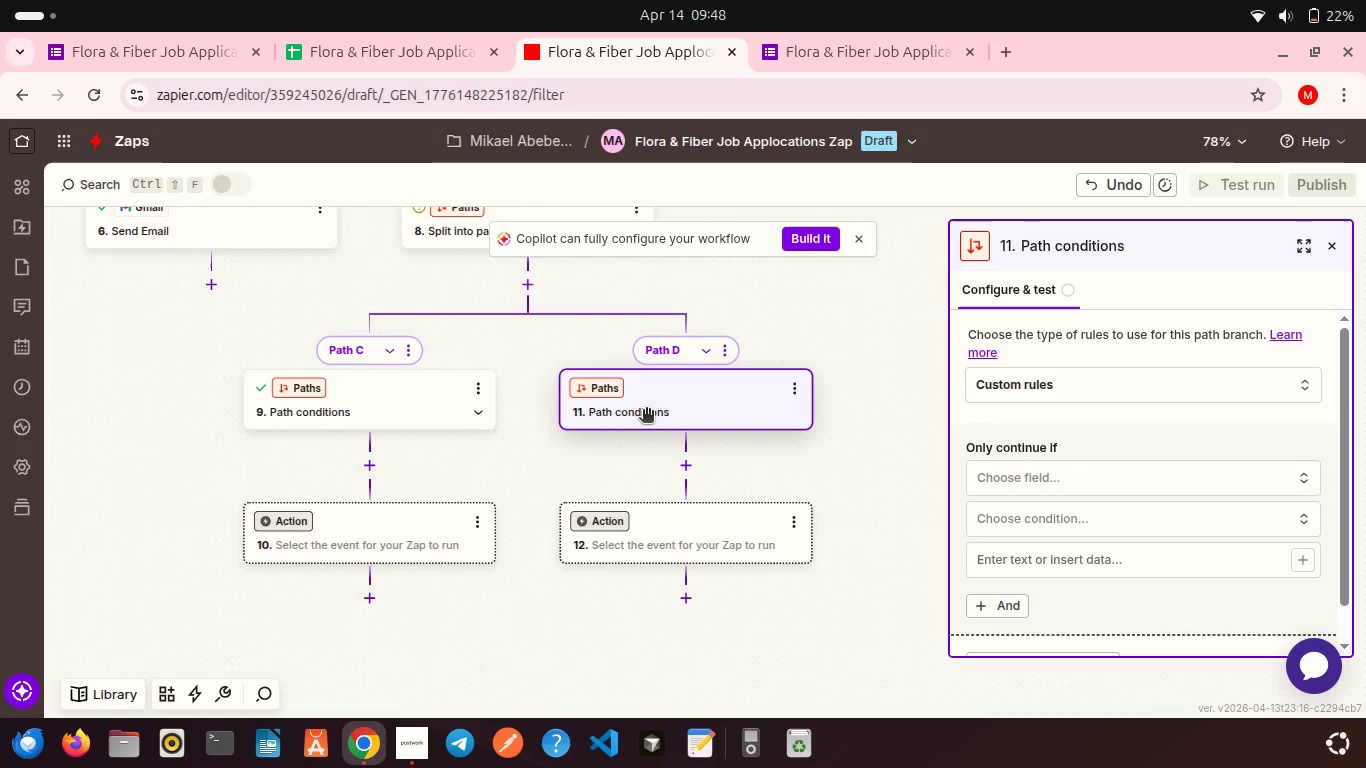 
left_click([1075, 471])
 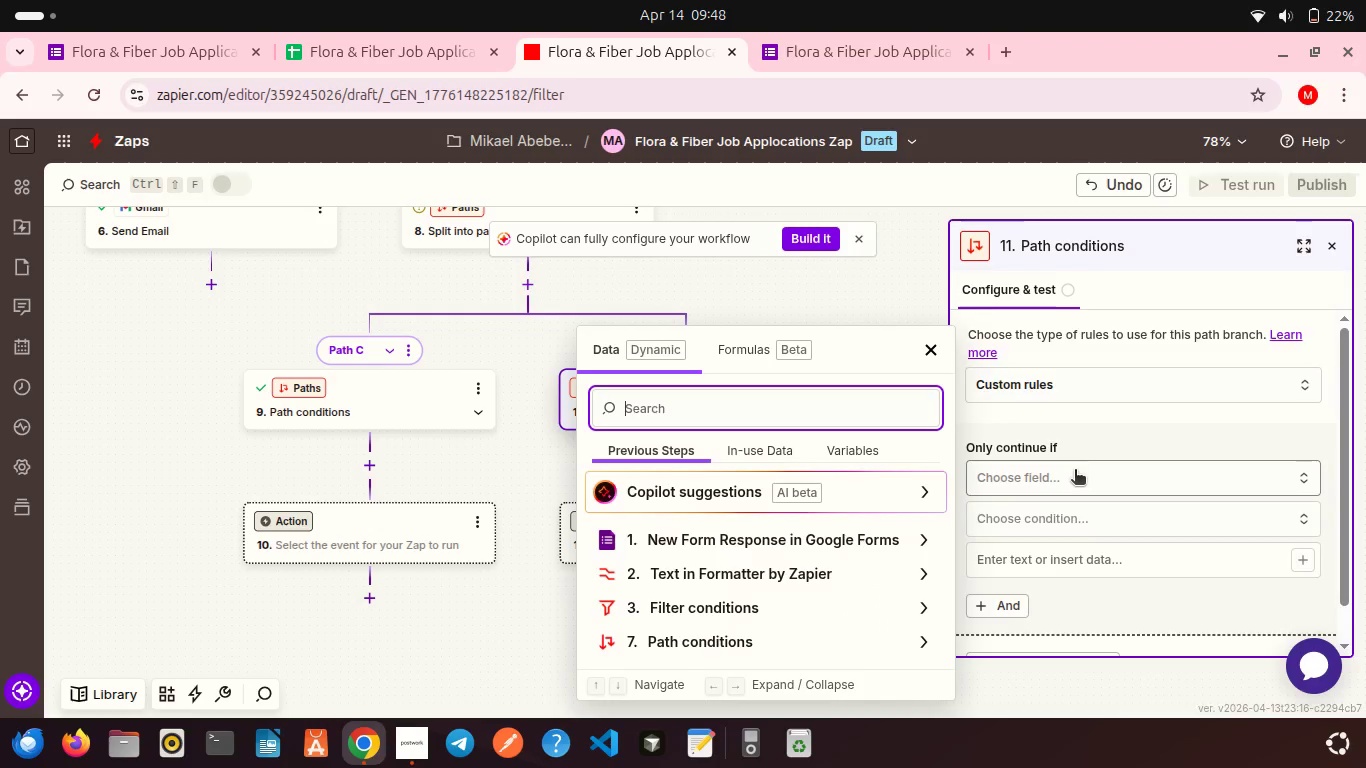 
scroll: coordinate [1075, 471], scroll_direction: down, amount: 5.0
 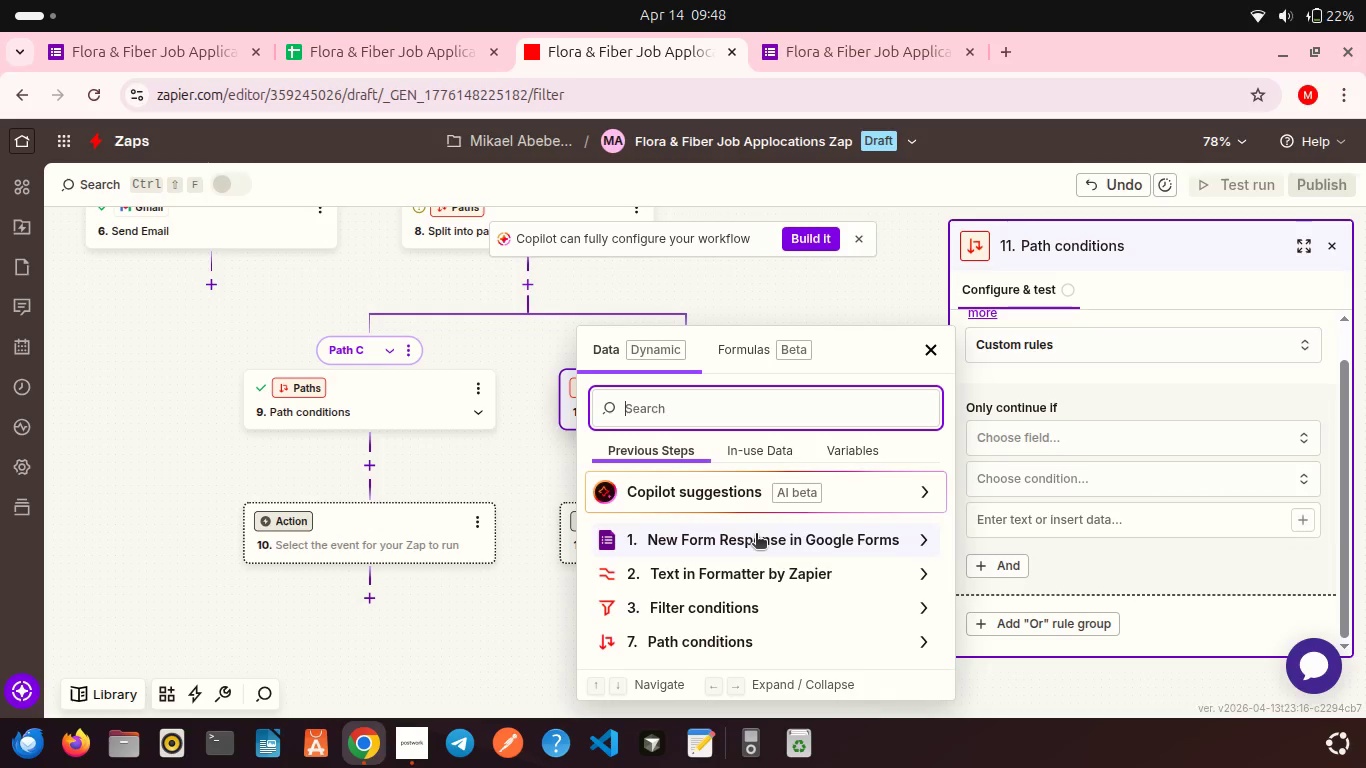 
left_click([756, 535])
 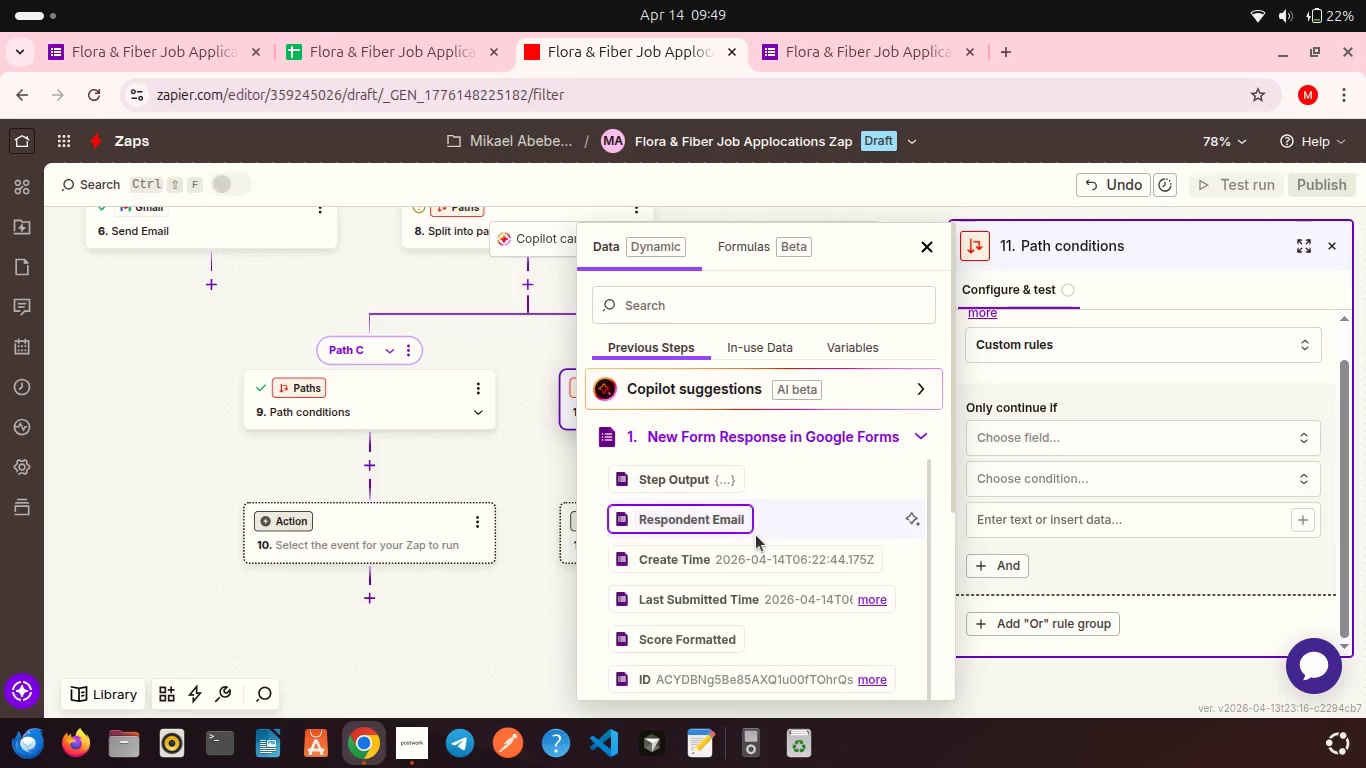 
scroll: coordinate [756, 535], scroll_direction: down, amount: 12.0
 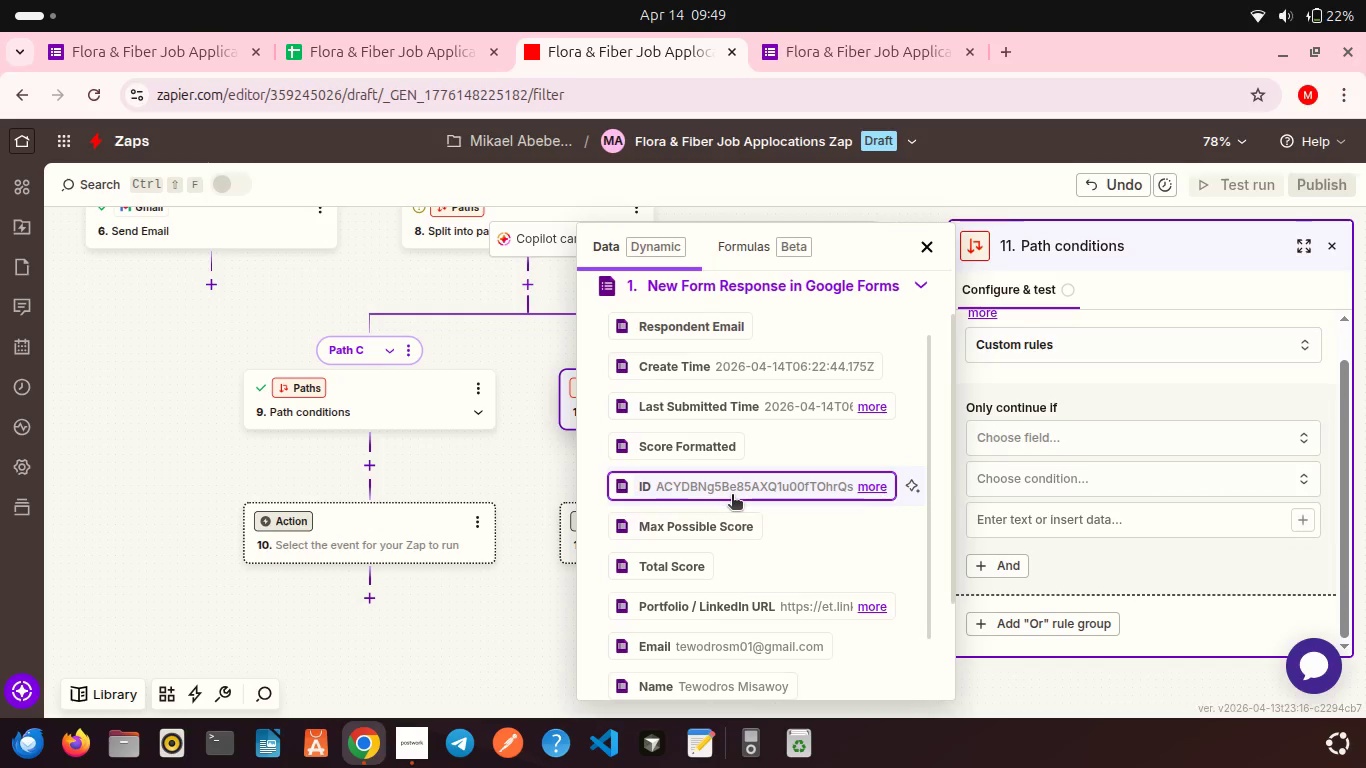 
scroll: coordinate [732, 496], scroll_direction: up, amount: 1.0
 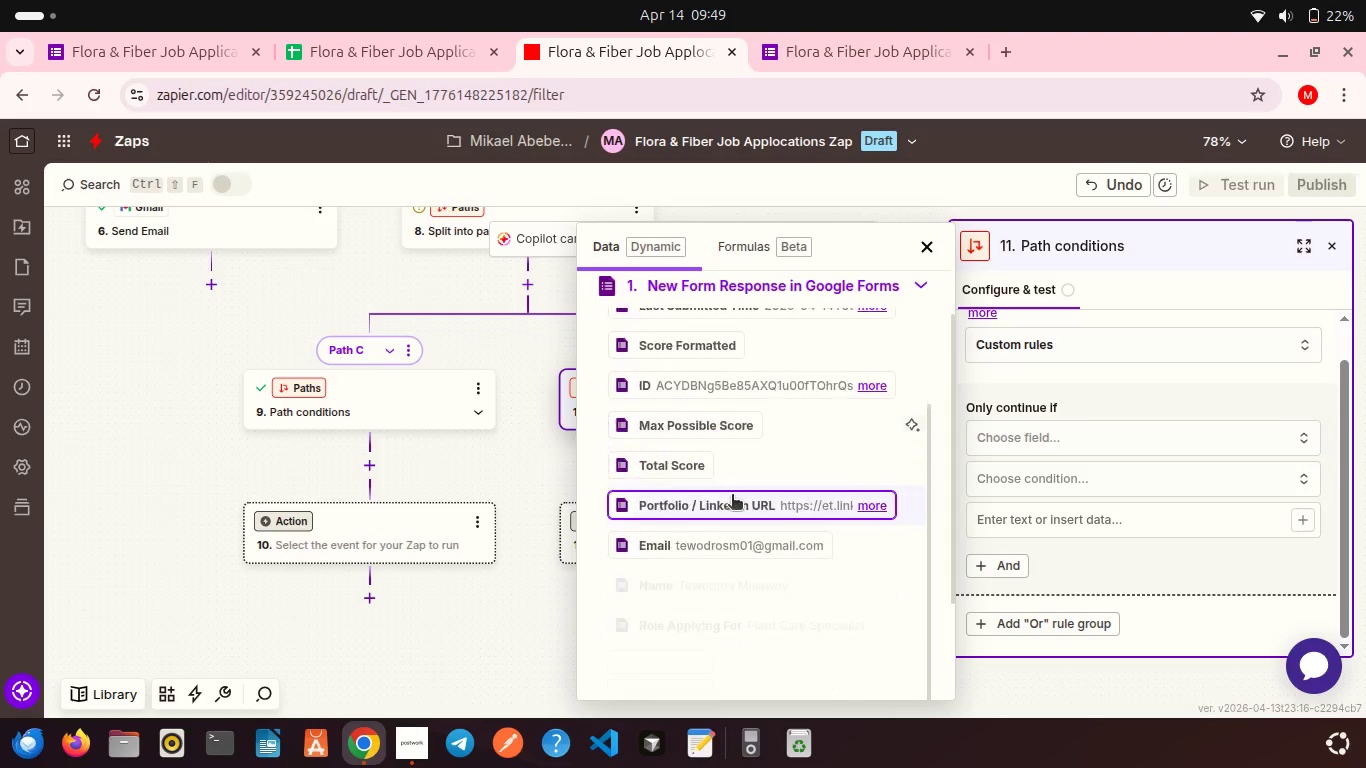 
scroll: coordinate [732, 496], scroll_direction: down, amount: 2.0
 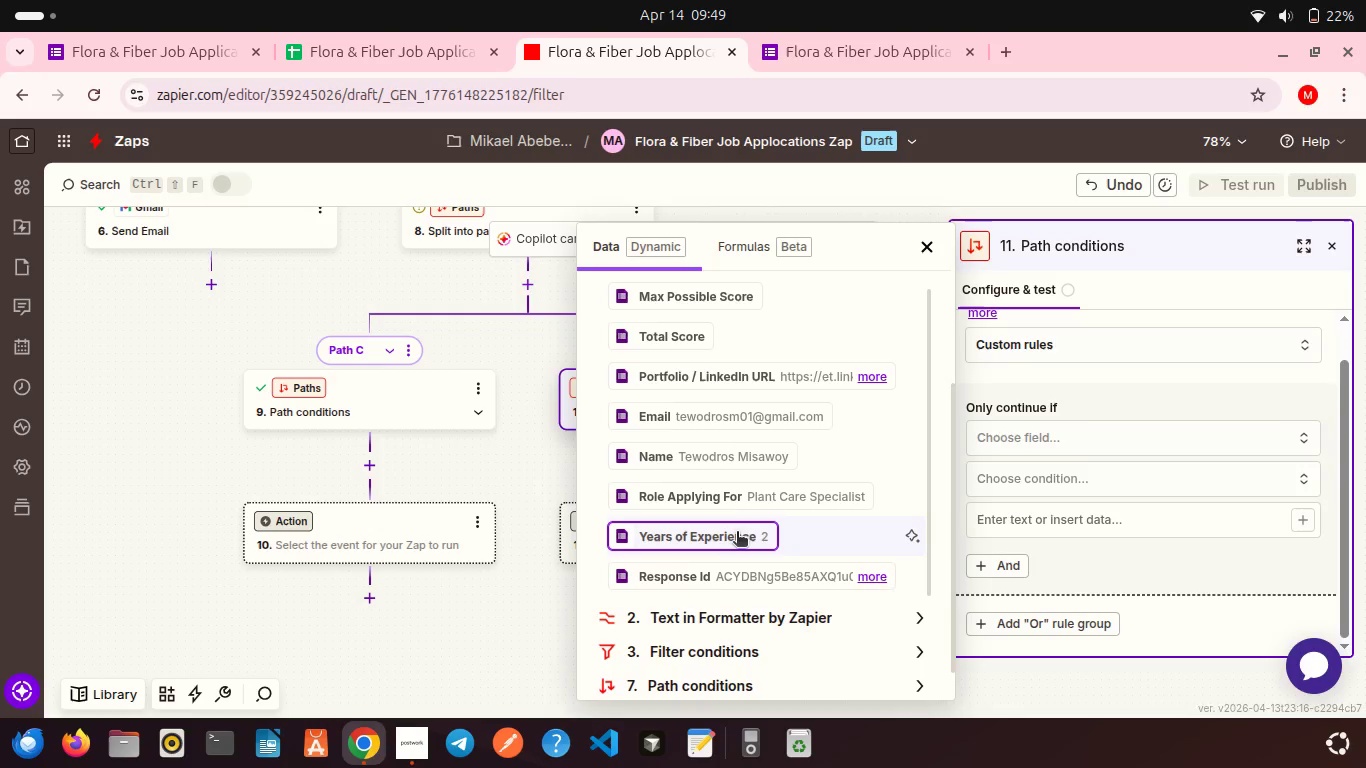 
left_click([737, 535])
 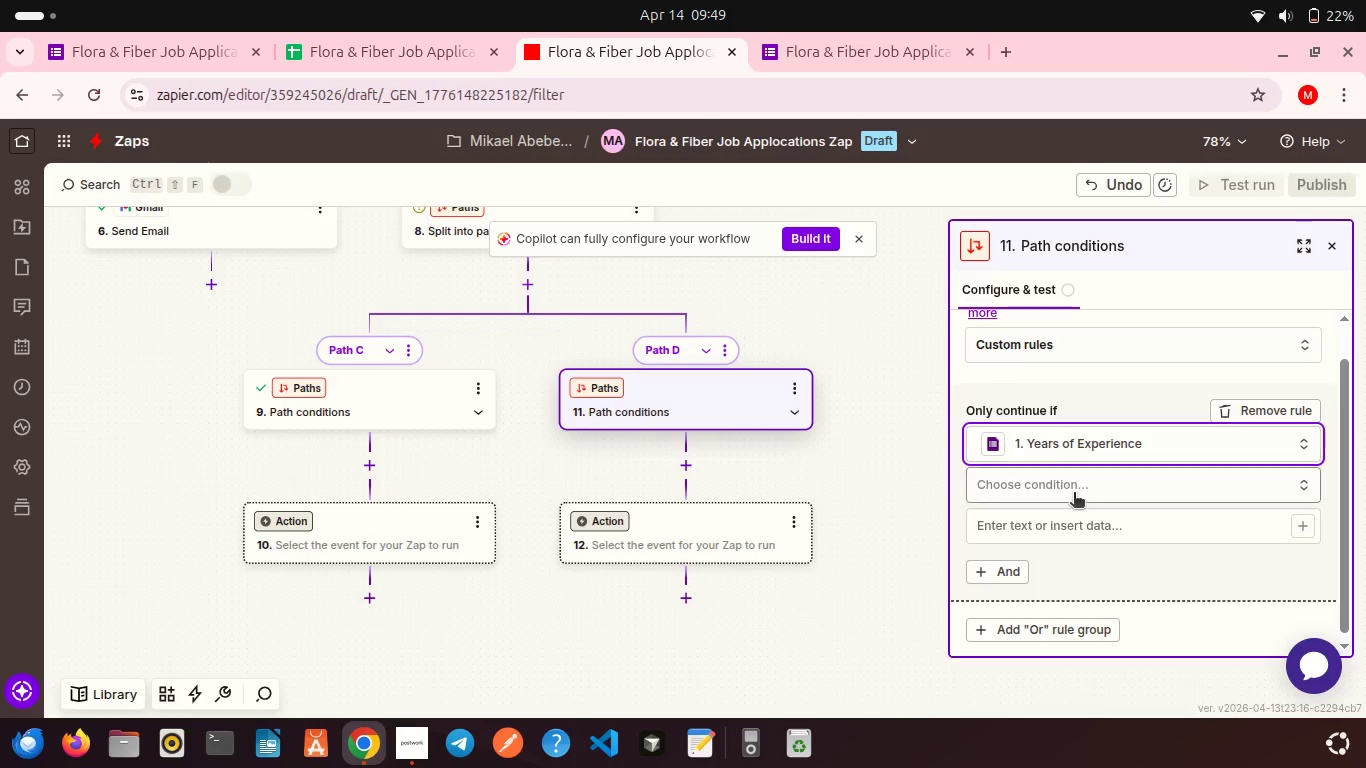 
left_click([1074, 494])
 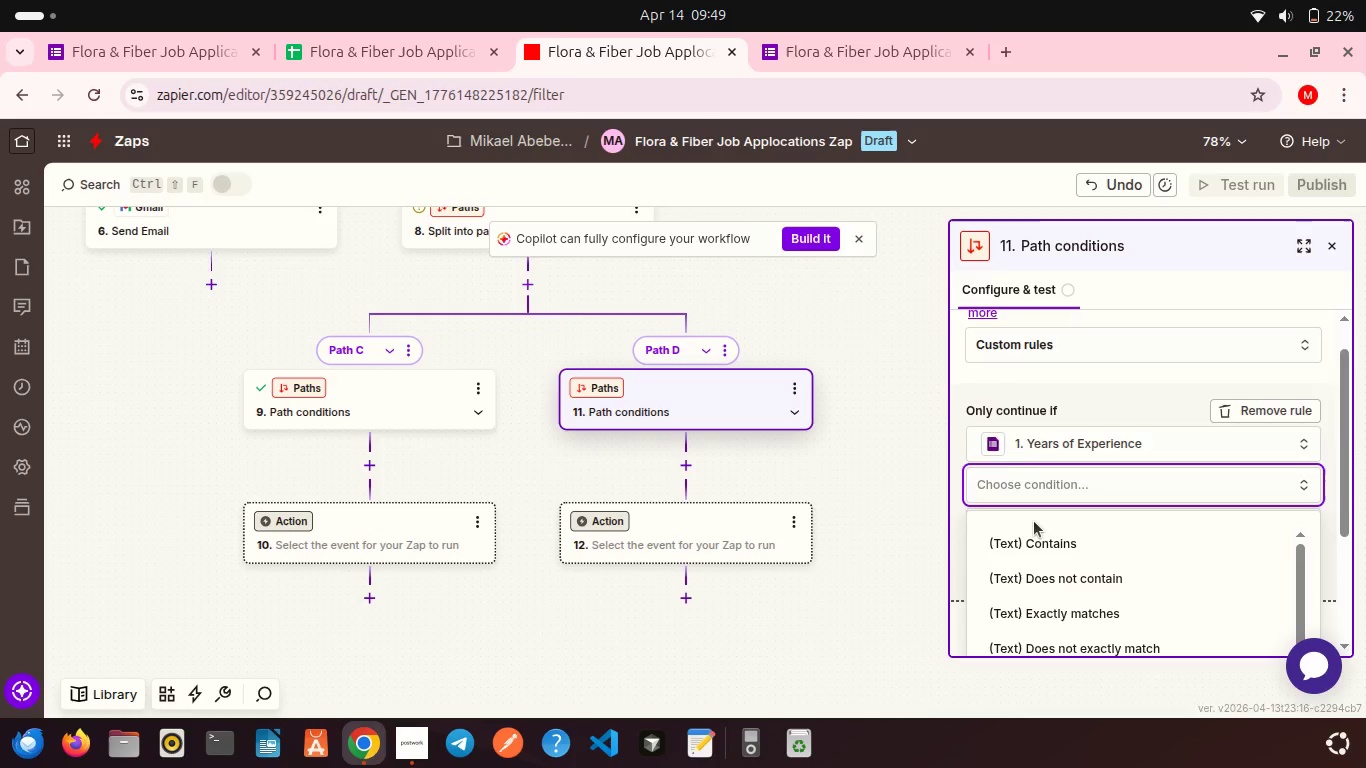 
scroll: coordinate [1034, 521], scroll_direction: down, amount: 16.0
 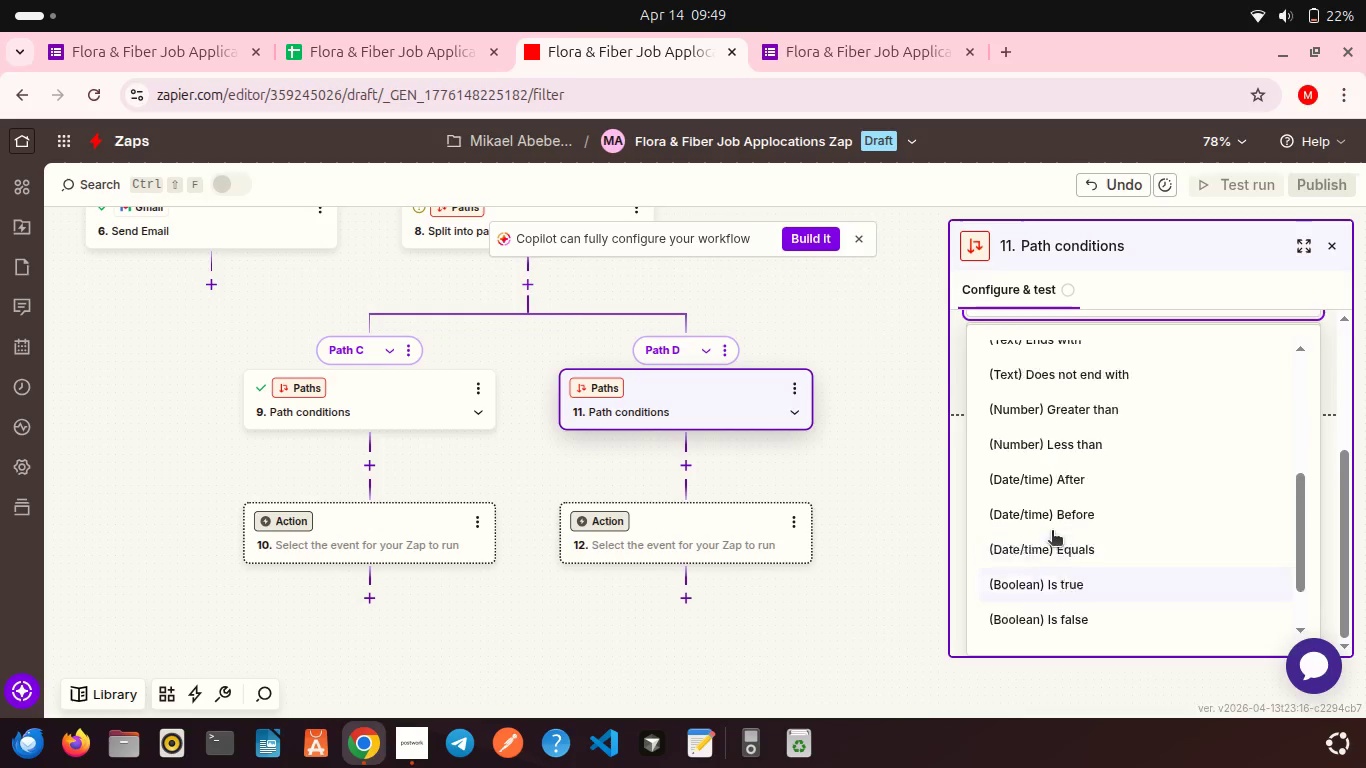 
scroll: coordinate [1052, 532], scroll_direction: up, amount: 2.0
 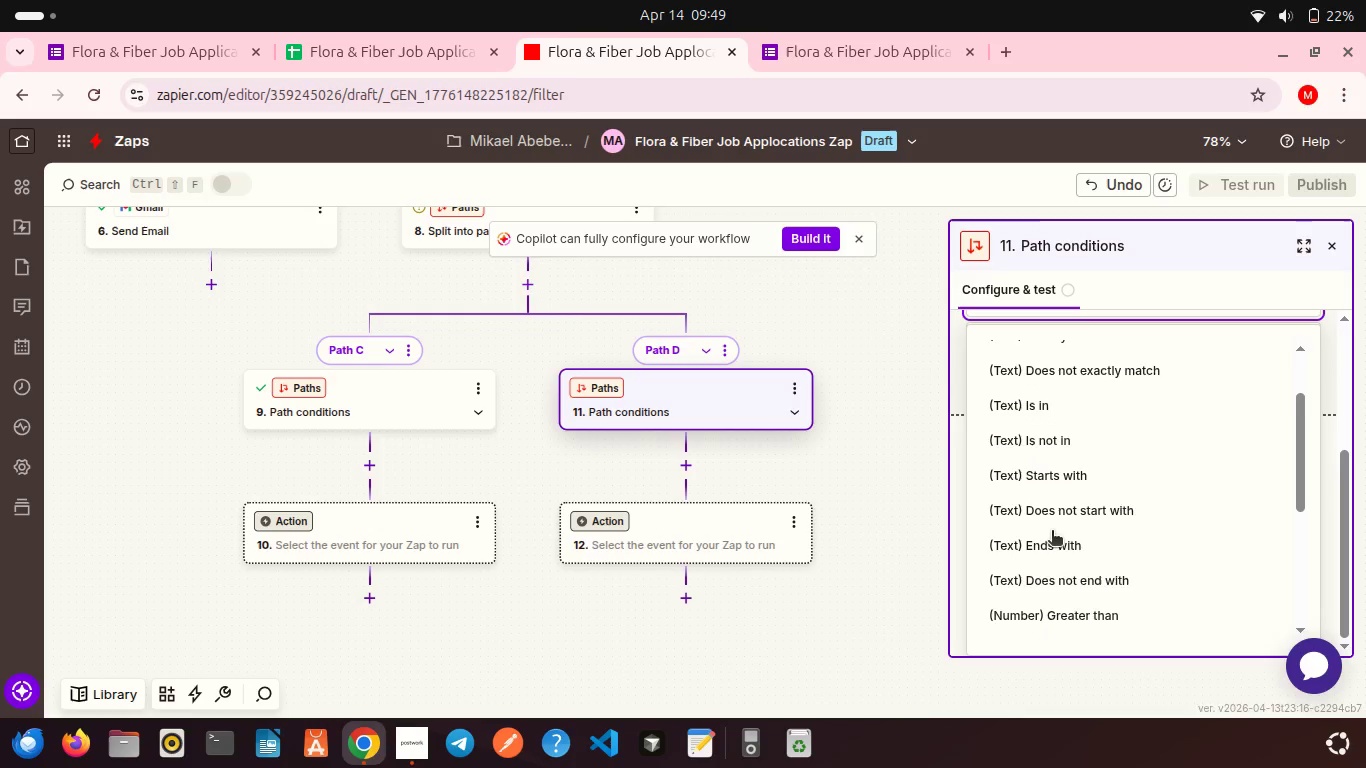 
scroll: coordinate [1052, 532], scroll_direction: down, amount: 3.0
 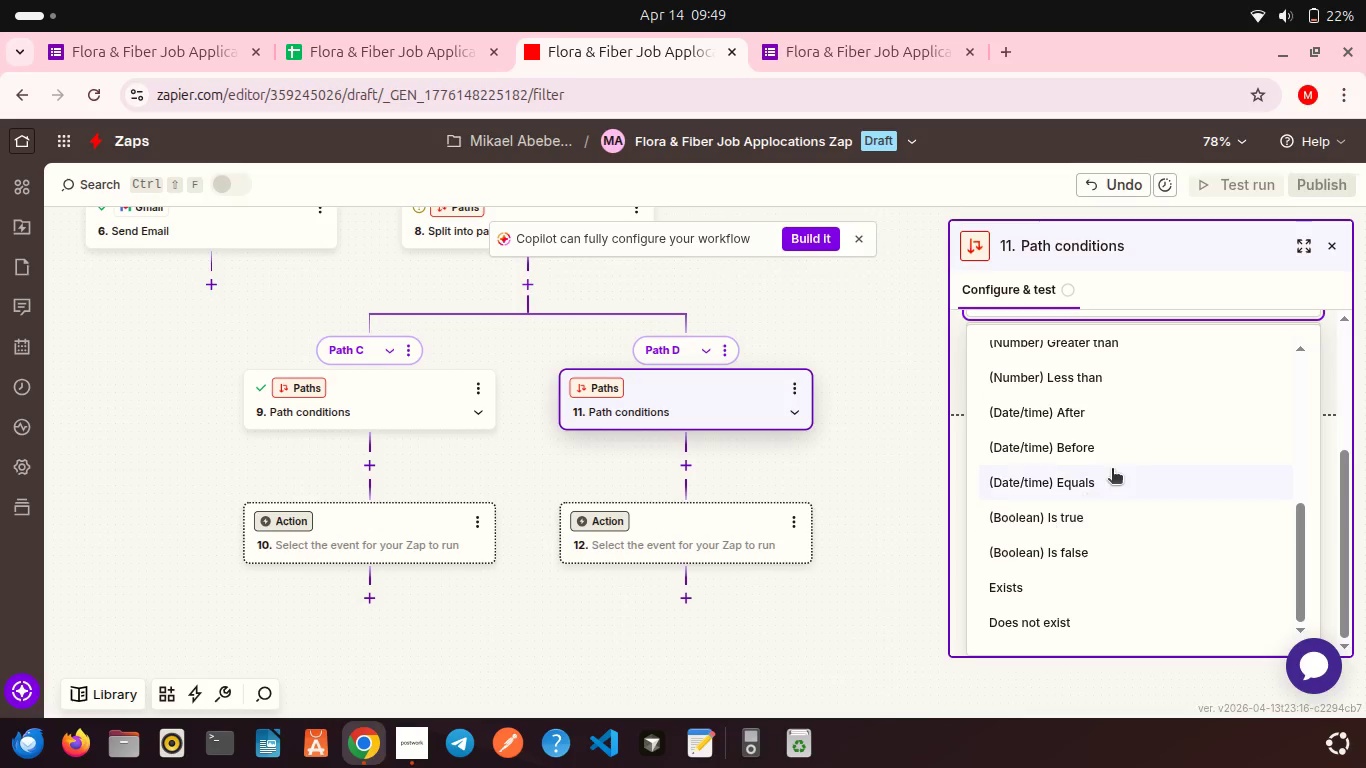 
mouse_move([1092, 487])
 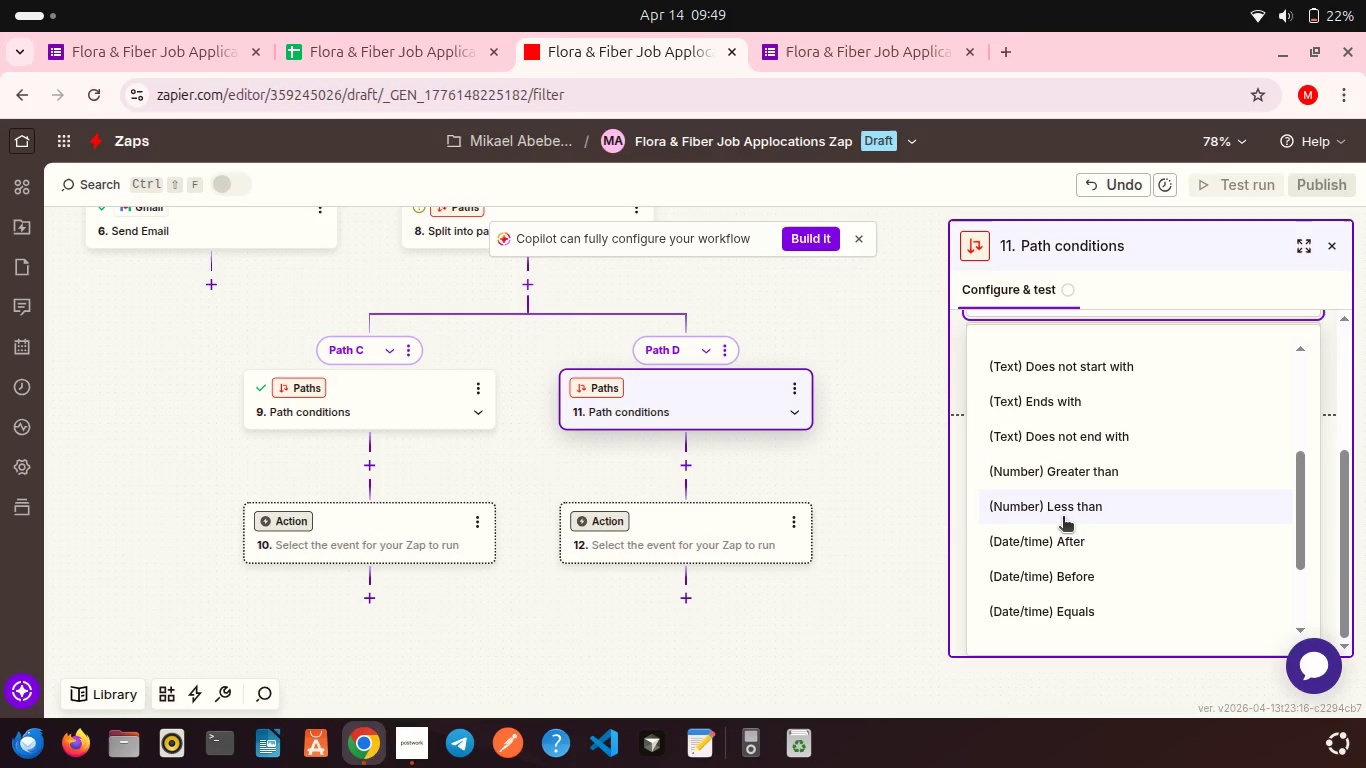 
left_click([1063, 518])
 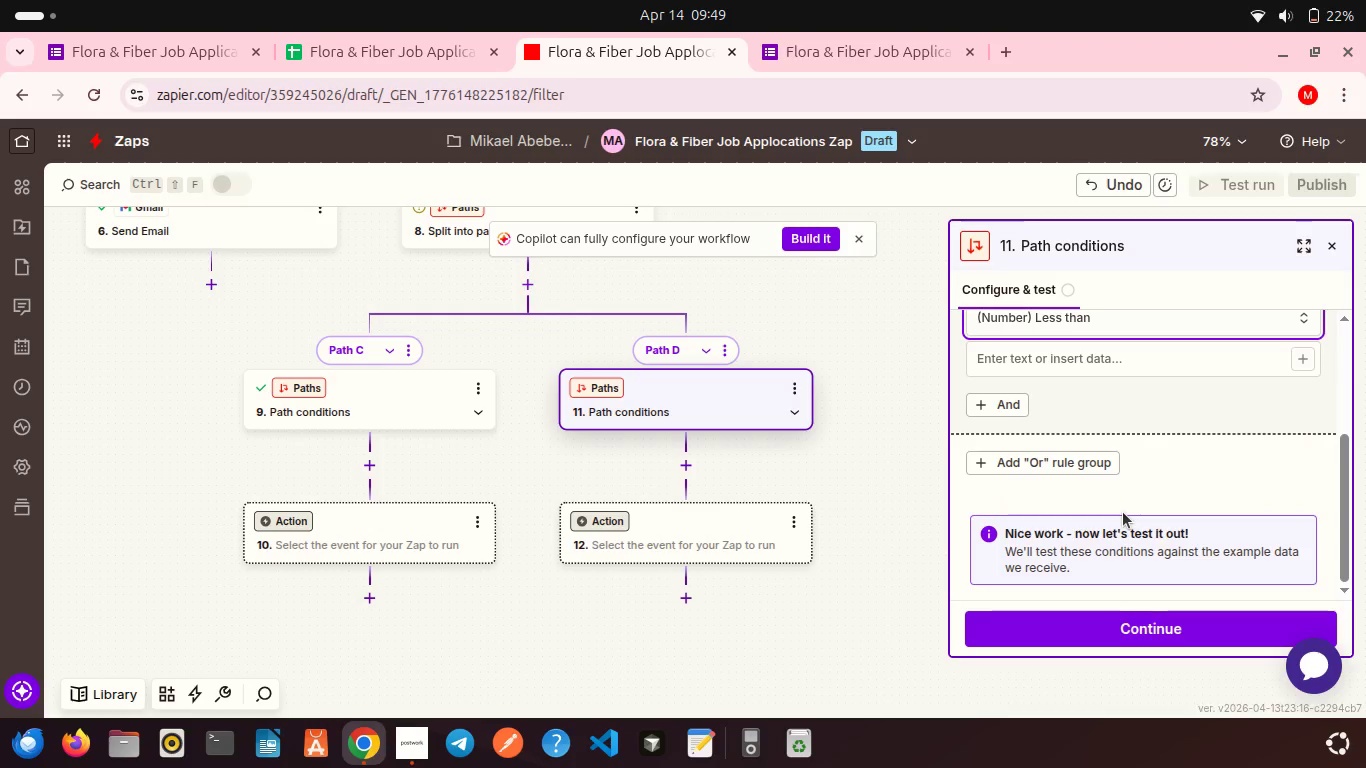 
scroll: coordinate [1123, 512], scroll_direction: down, amount: 6.0
 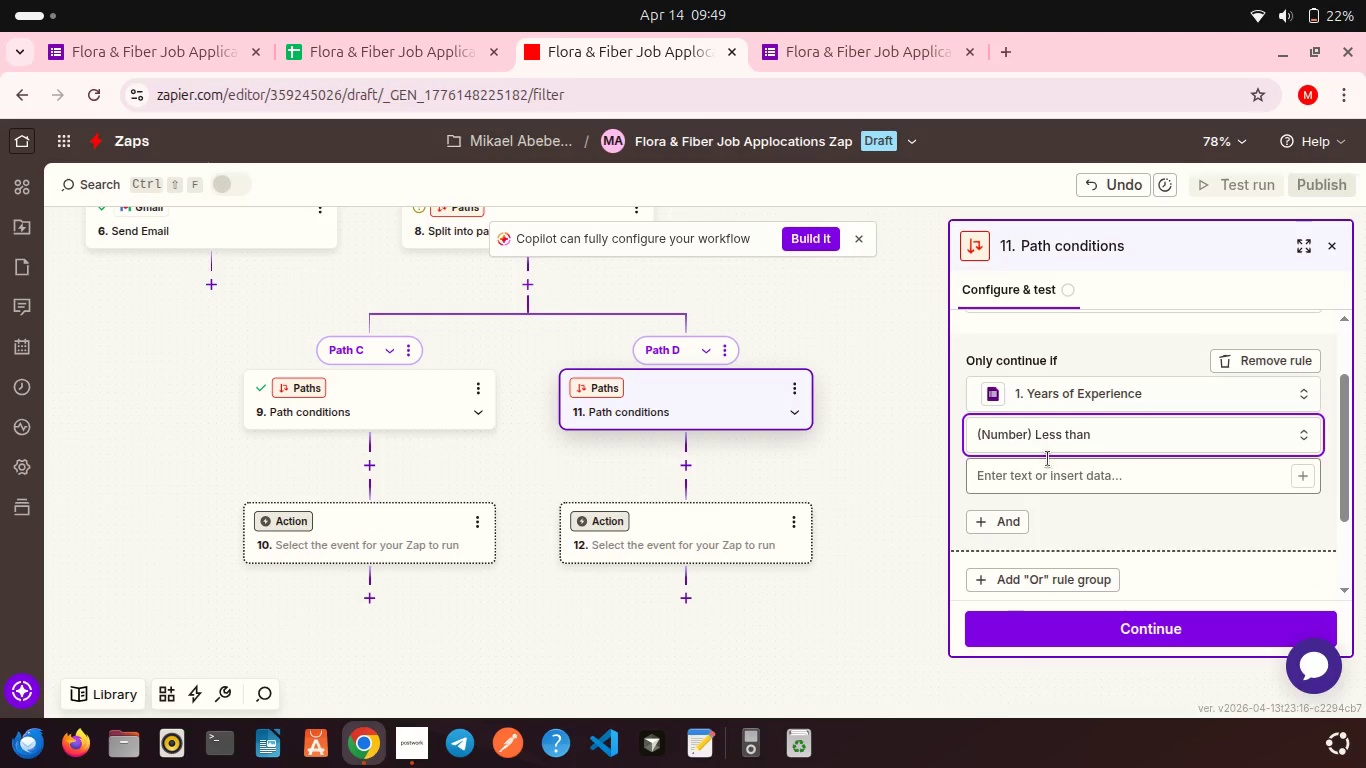 
left_click([1048, 459])
 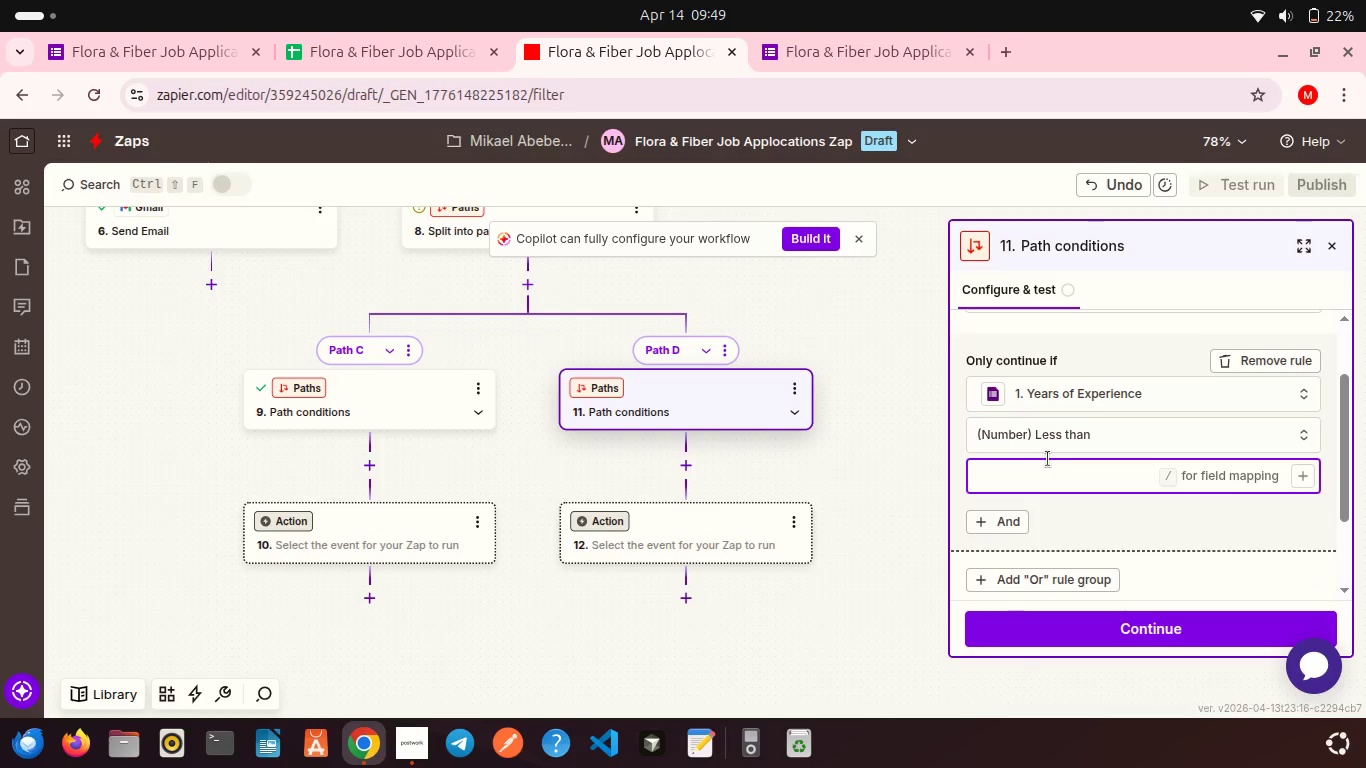 
key(2)
 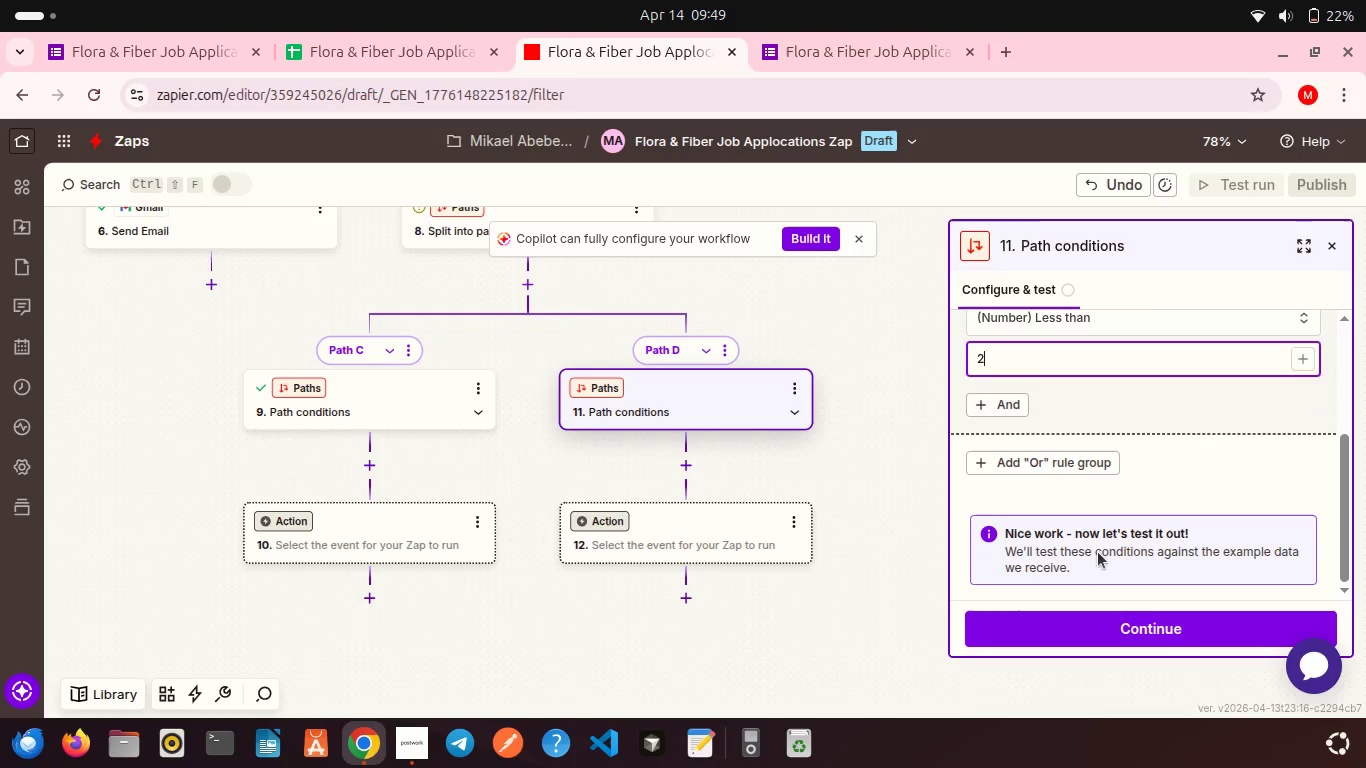 
scroll: coordinate [1098, 552], scroll_direction: down, amount: 8.0
 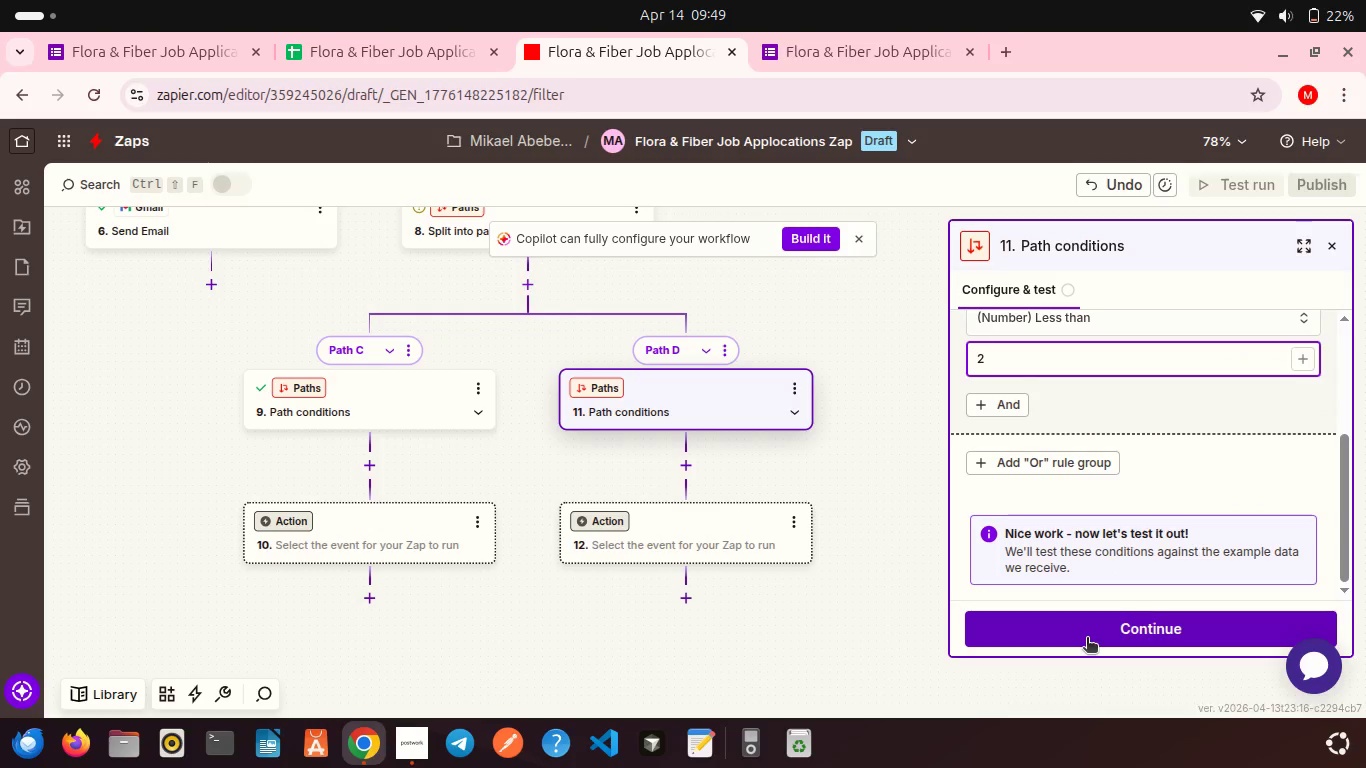 
left_click([1087, 639])
 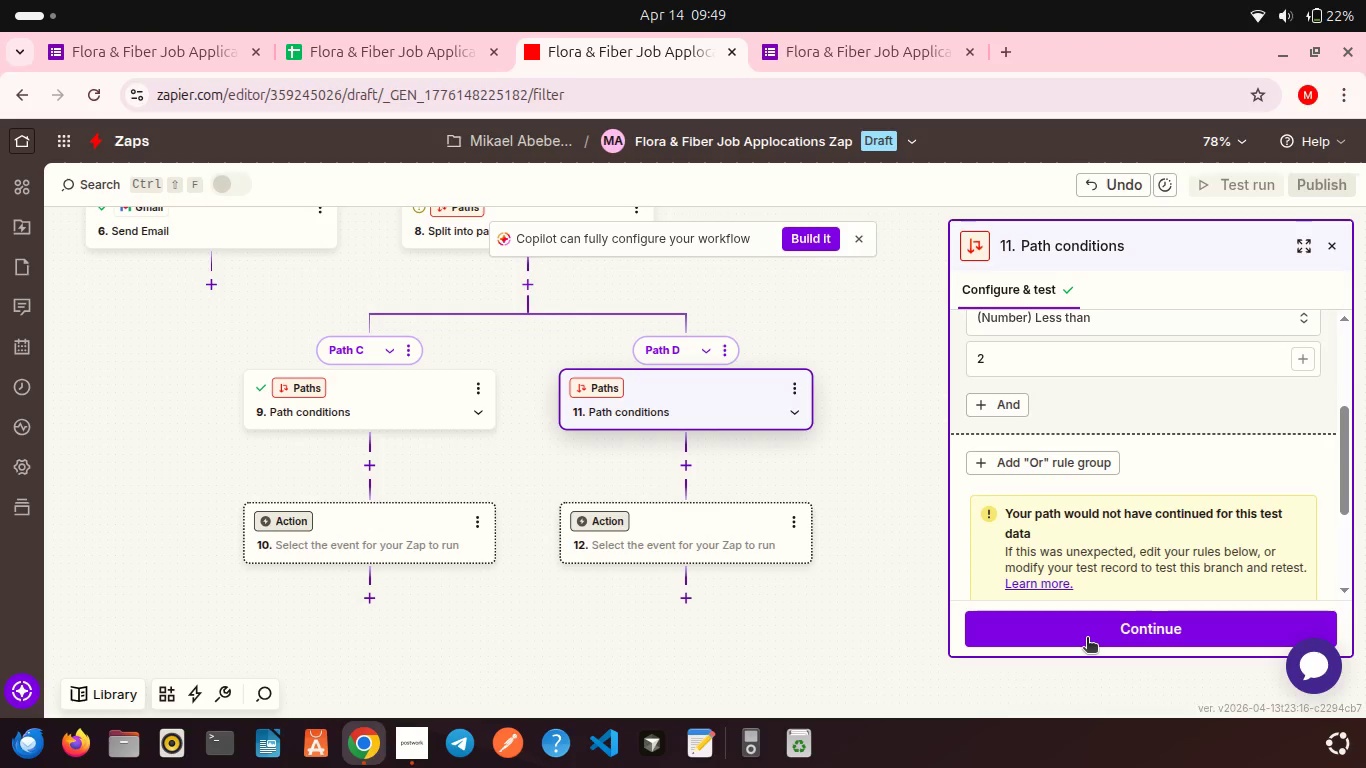 
scroll: coordinate [1104, 471], scroll_direction: down, amount: 10.0
 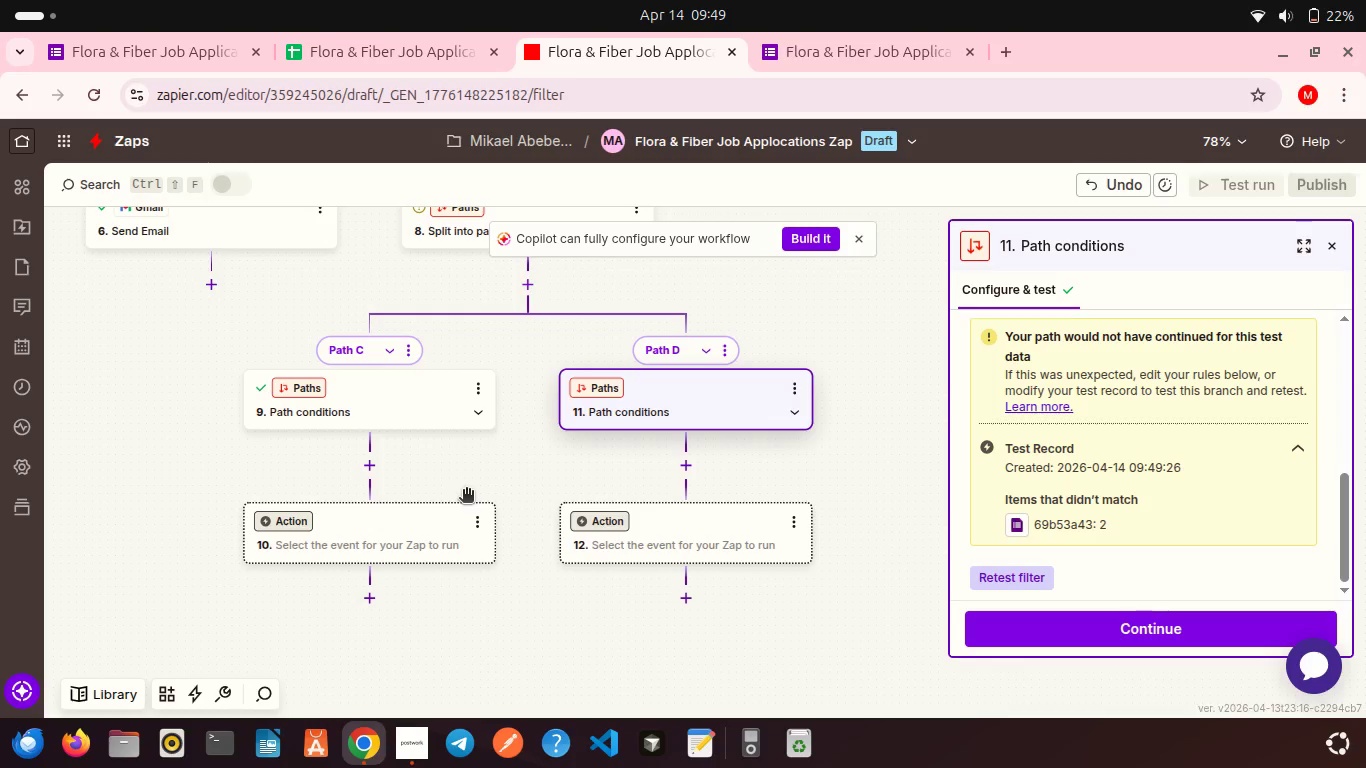 
wait(24.22)
 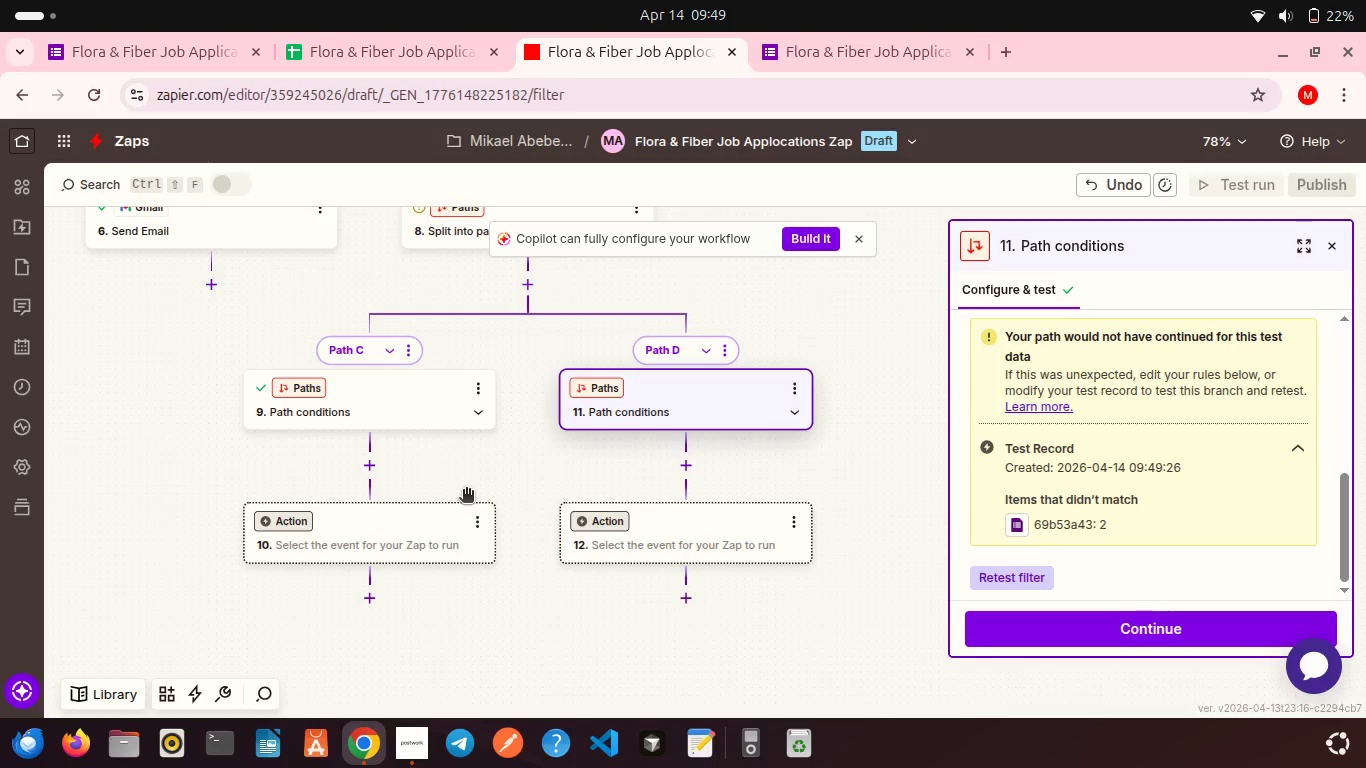 
left_click([363, 528])
 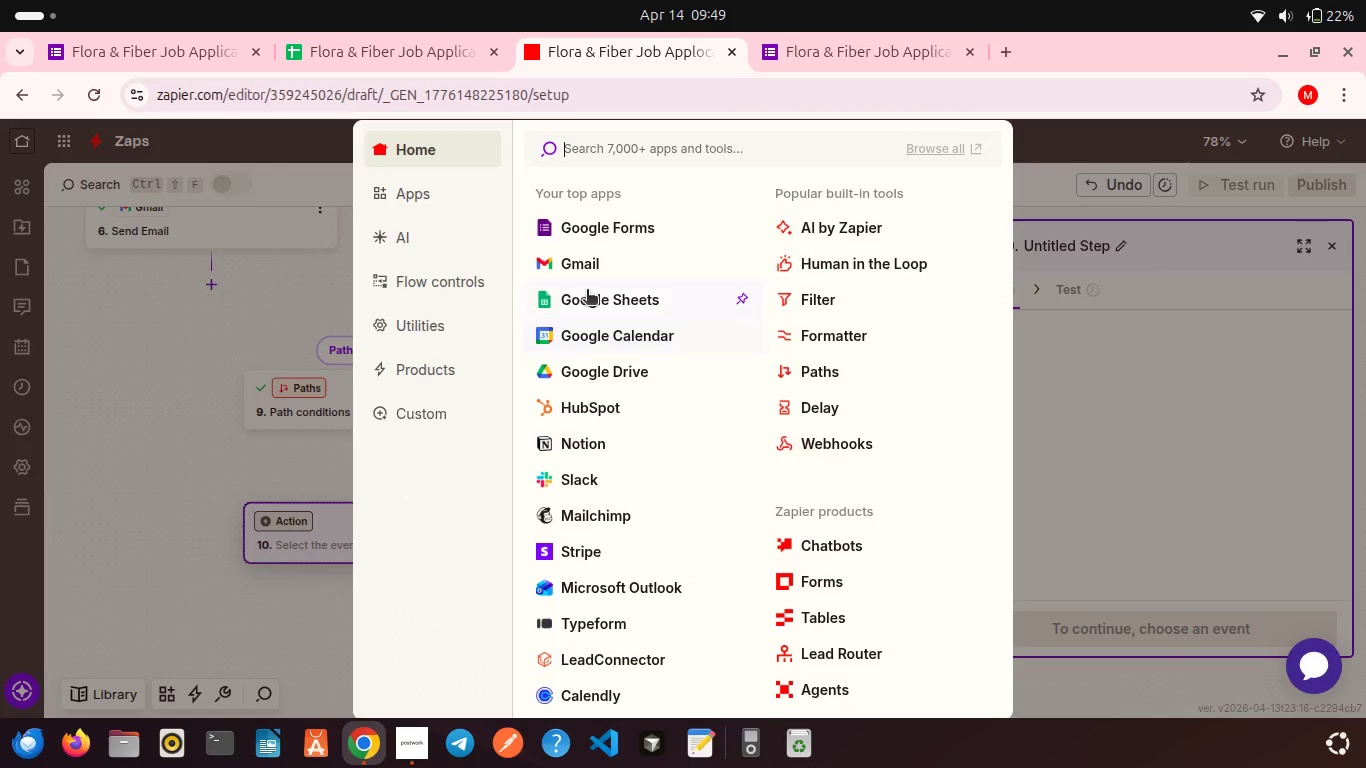 
left_click([600, 295])
 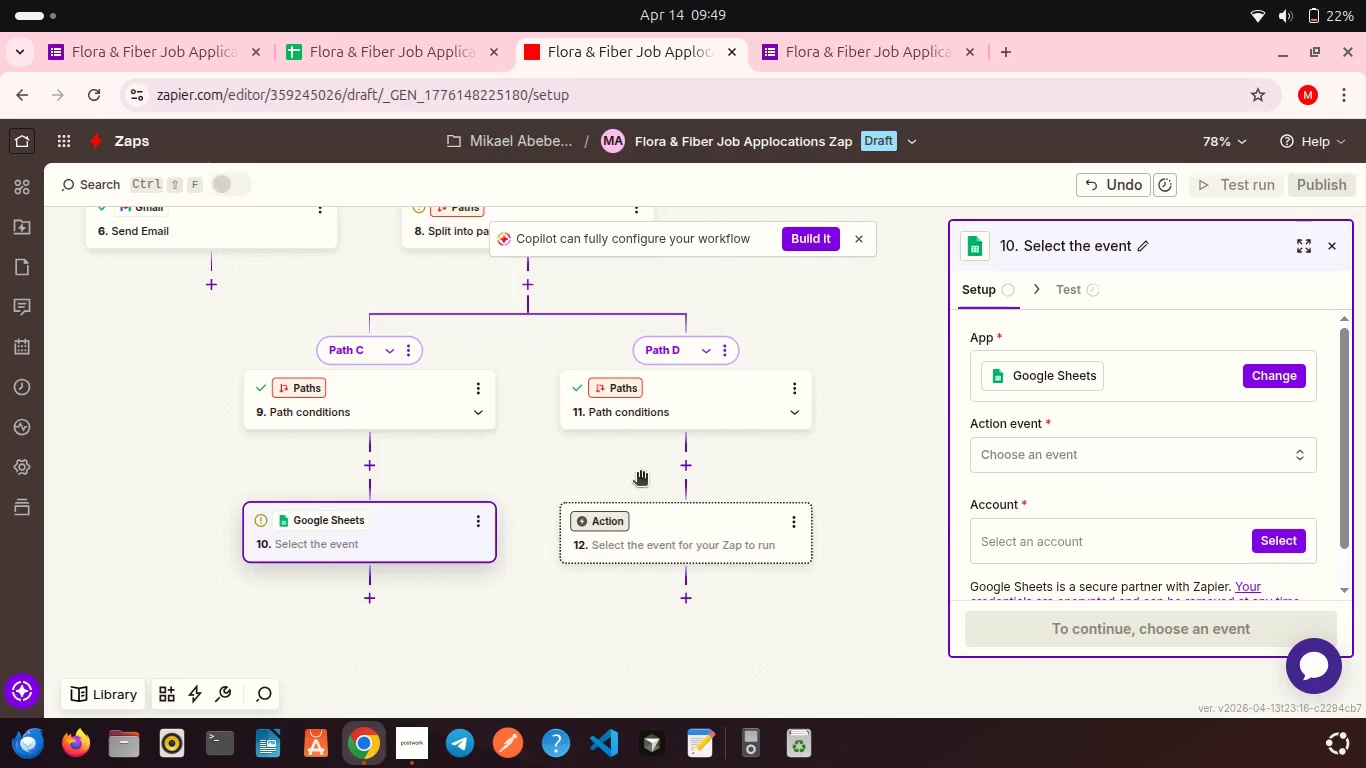 
left_click([1061, 453])
 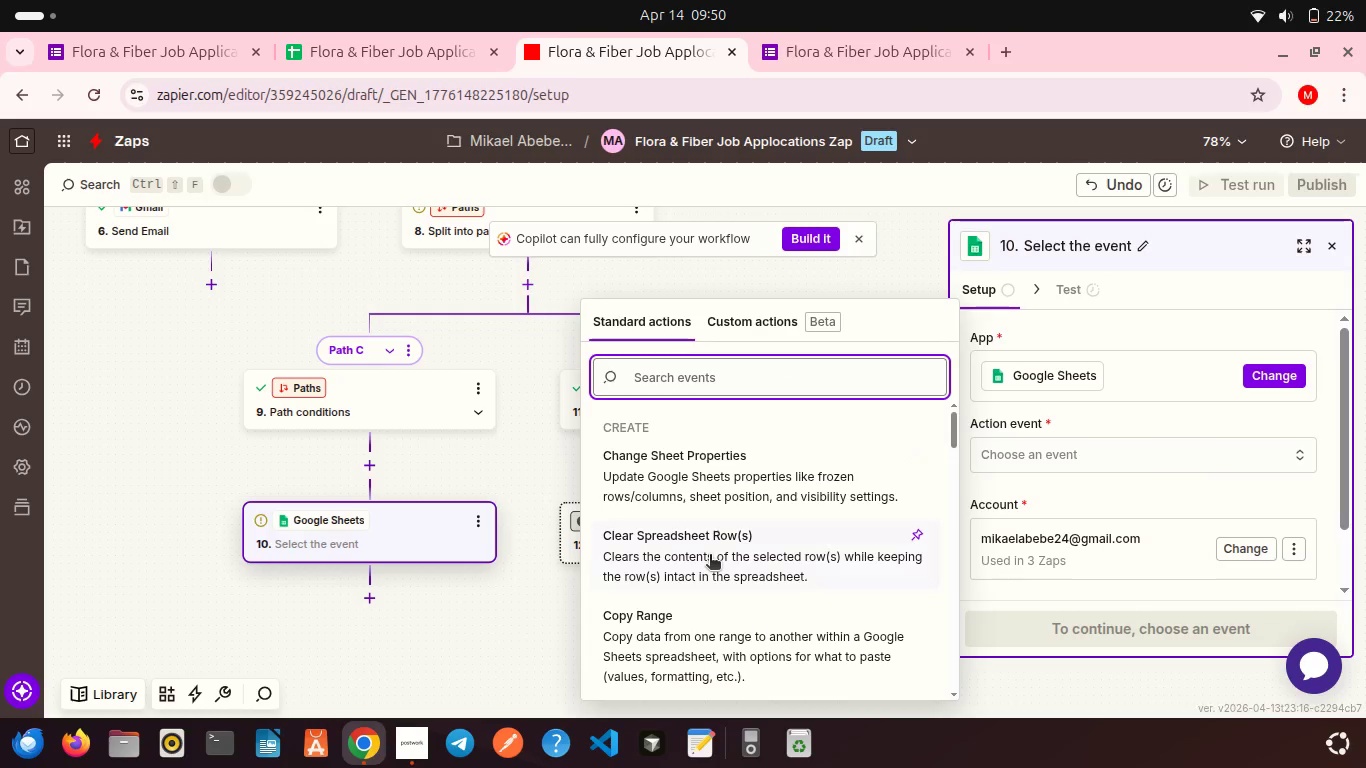 
scroll: coordinate [710, 556], scroll_direction: down, amount: 14.0
 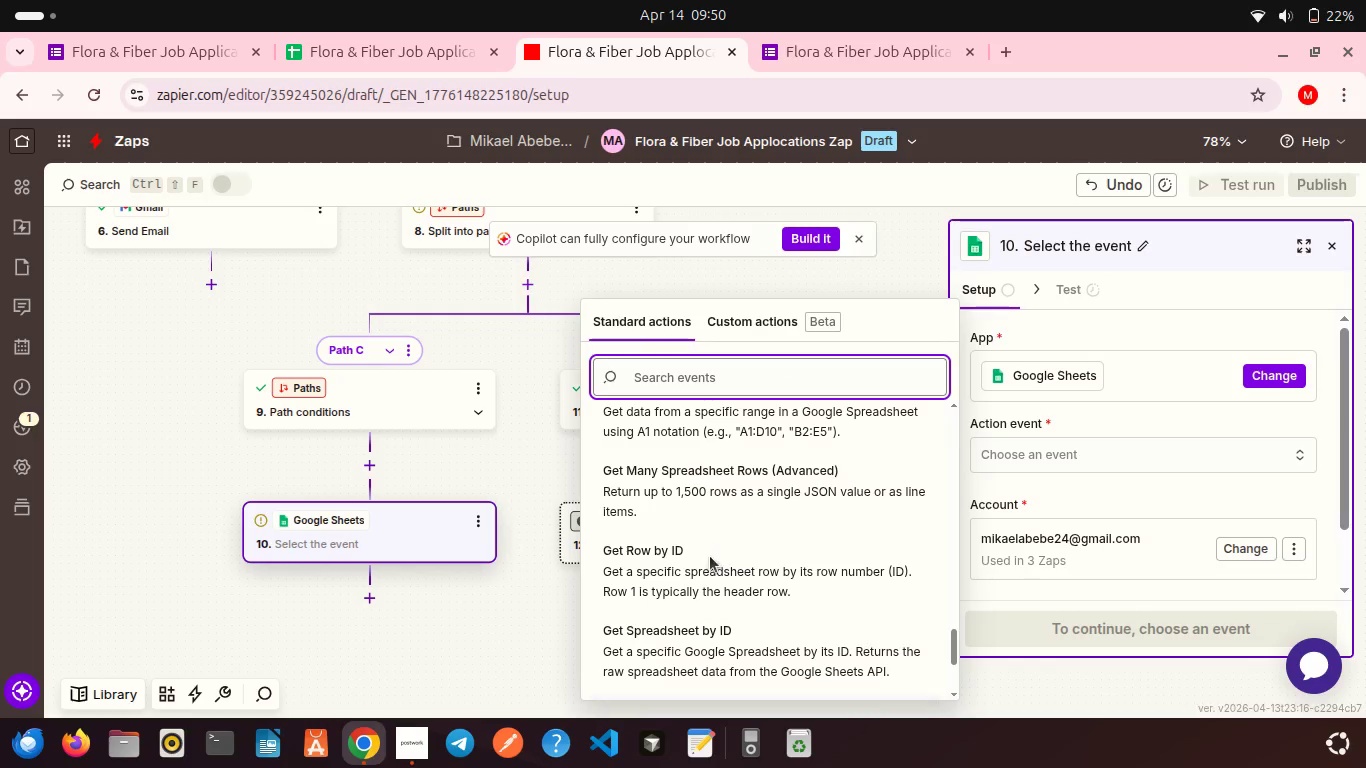 
scroll: coordinate [710, 556], scroll_direction: up, amount: 1.0
 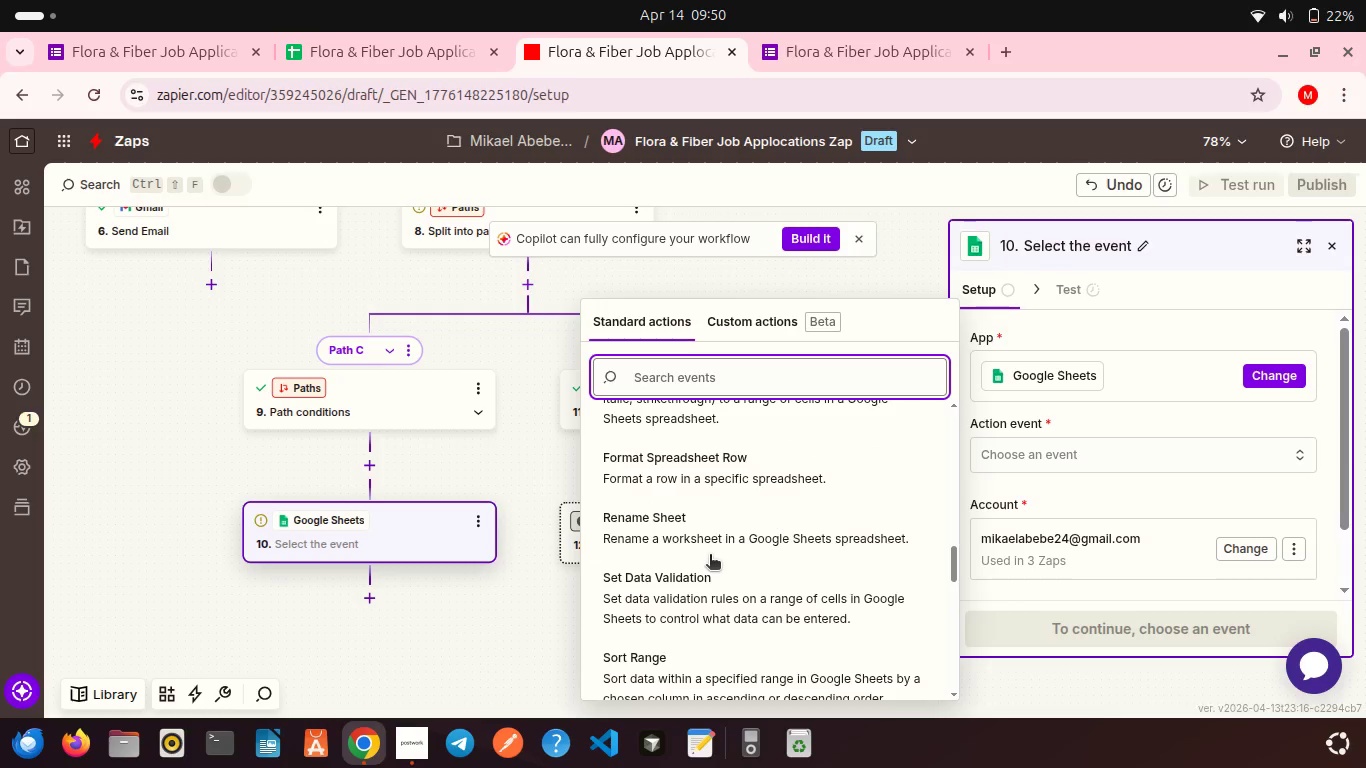 
scroll: coordinate [710, 556], scroll_direction: down, amount: 9.0
 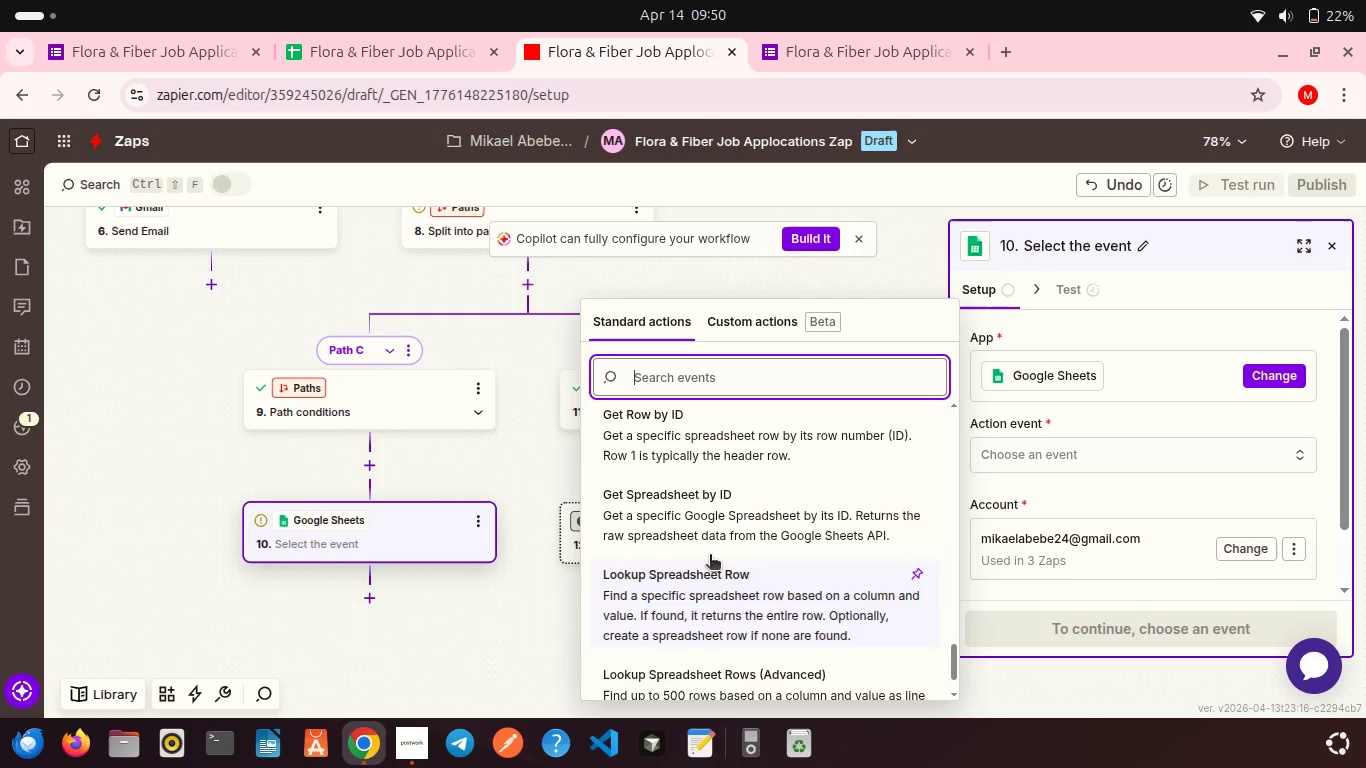 
scroll: coordinate [717, 529], scroll_direction: up, amount: 5.0
 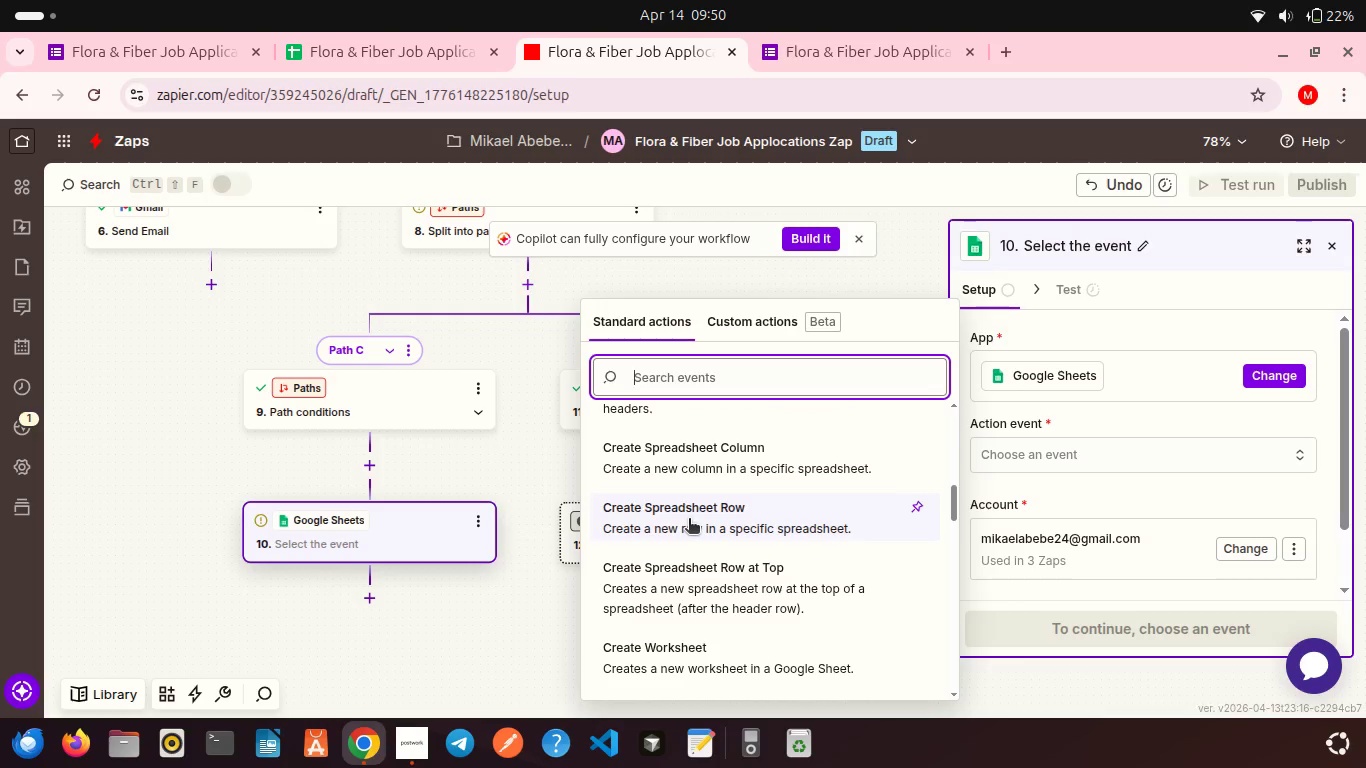 
left_click([689, 520])
 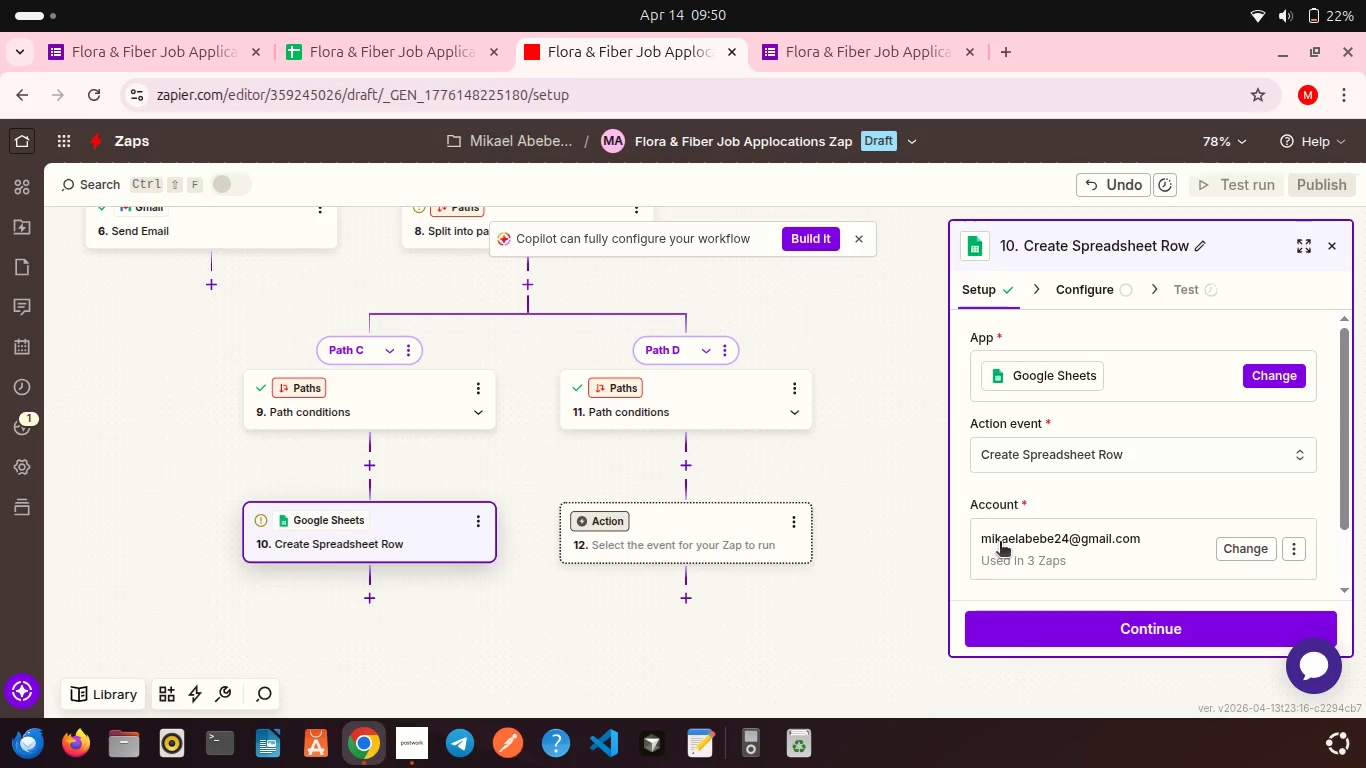 
scroll: coordinate [1115, 520], scroll_direction: down, amount: 6.0
 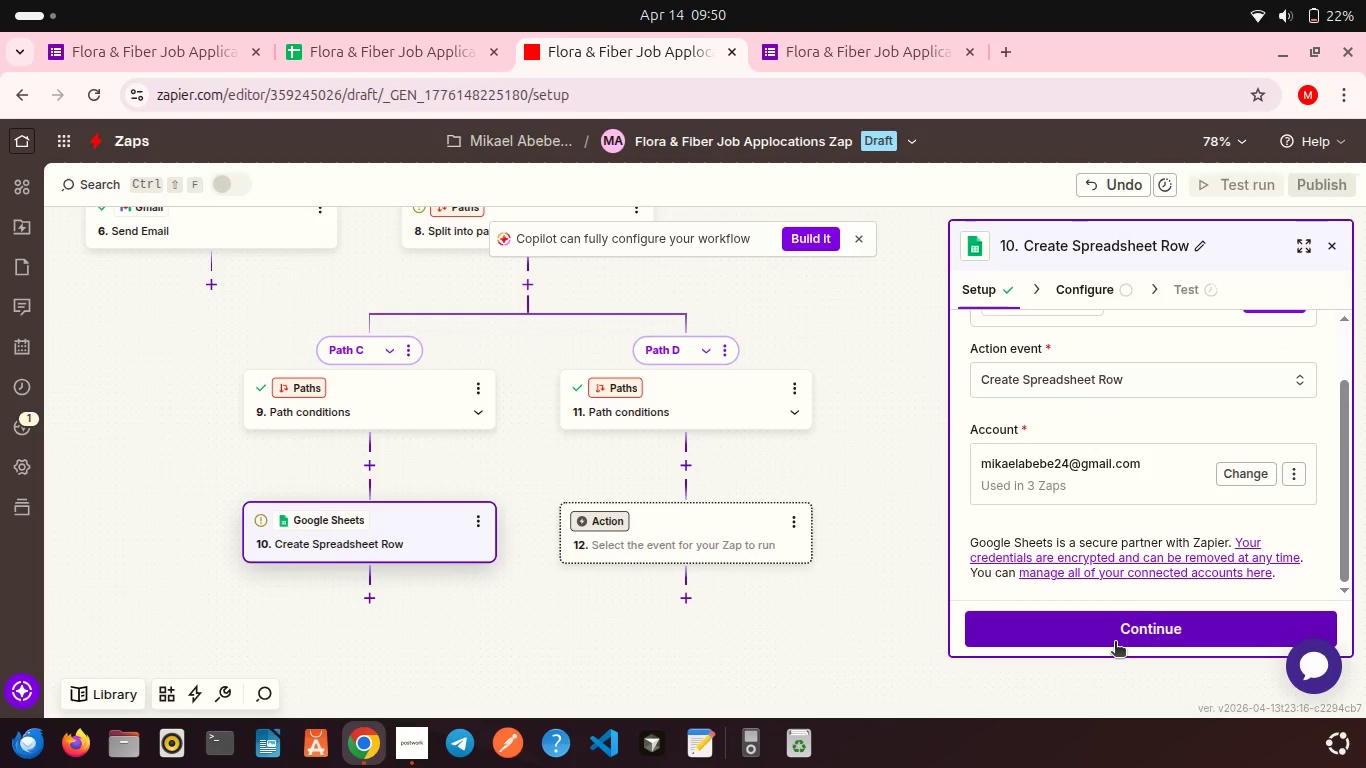 
left_click([1115, 643])
 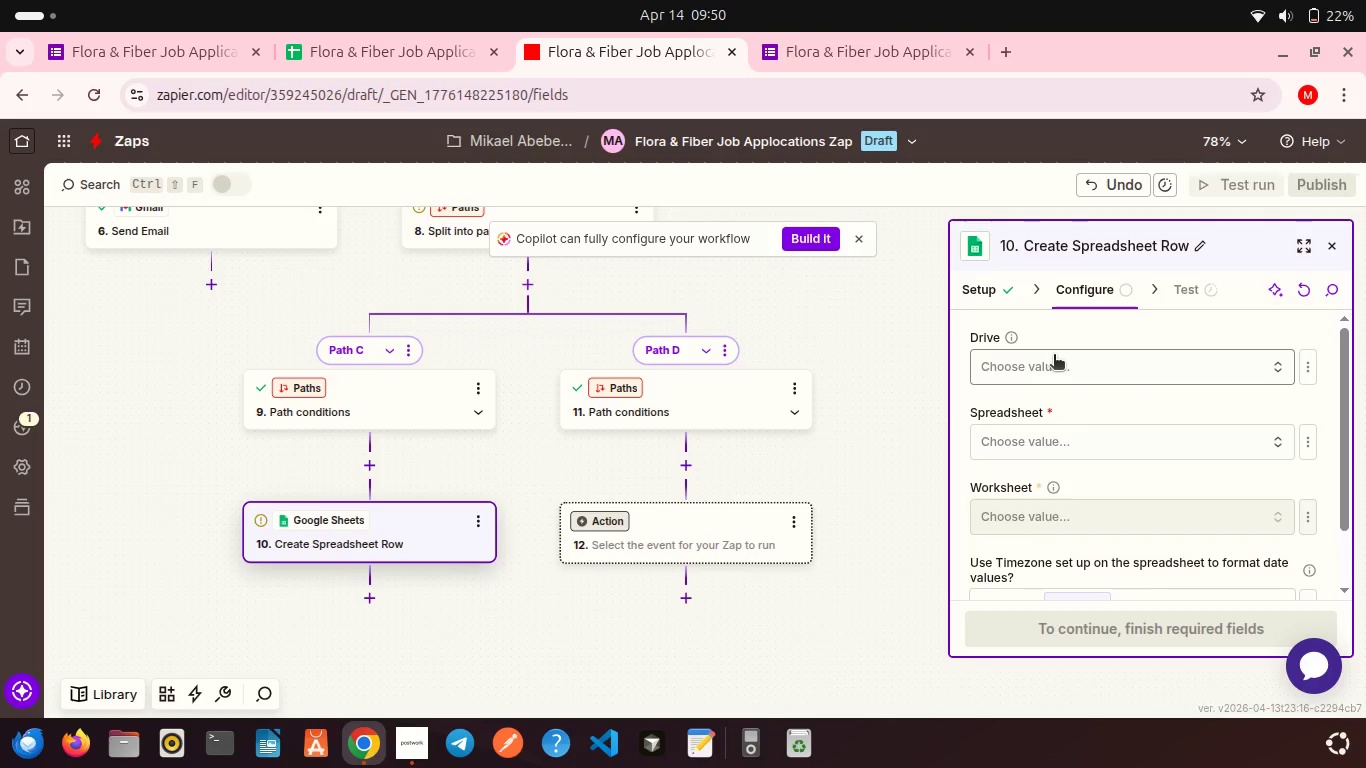 
left_click([1022, 354])
 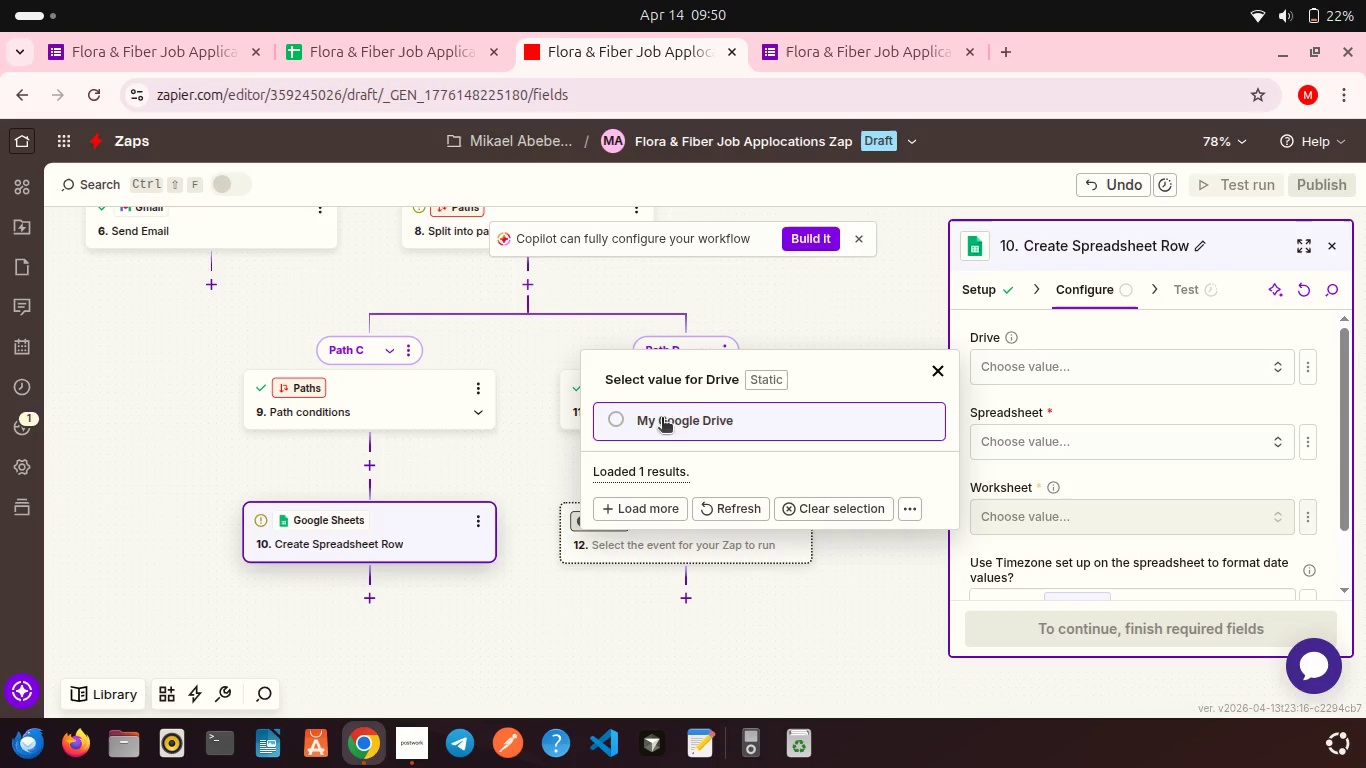 
left_click([700, 413])
 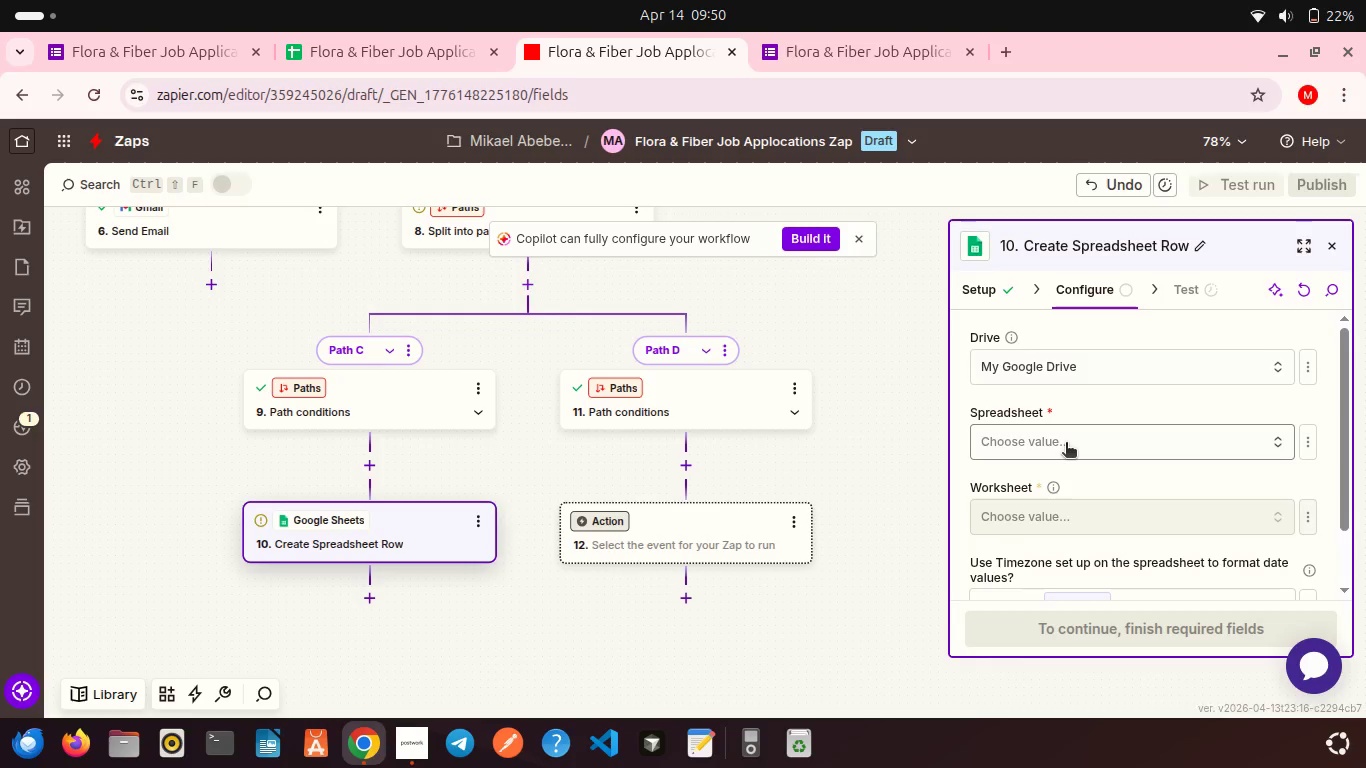 
left_click([1066, 444])
 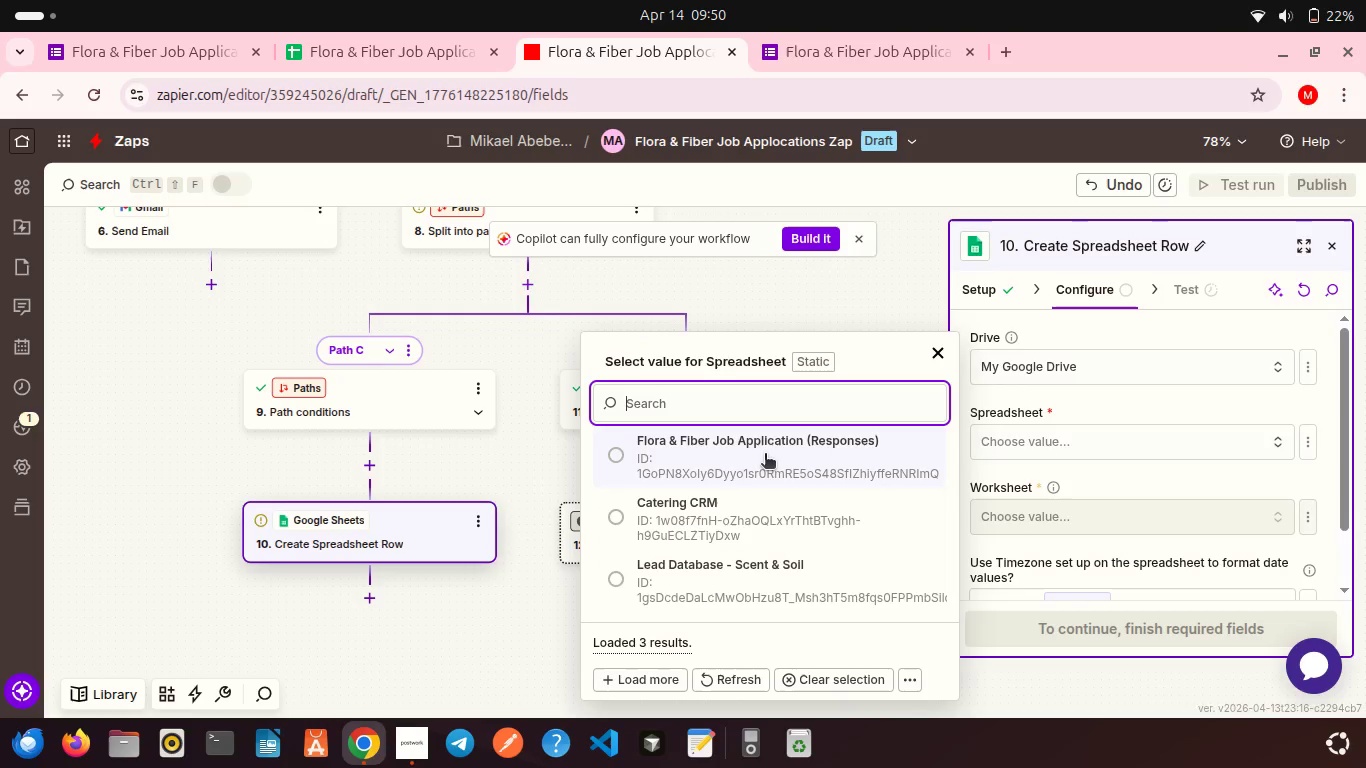 
left_click([765, 455])
 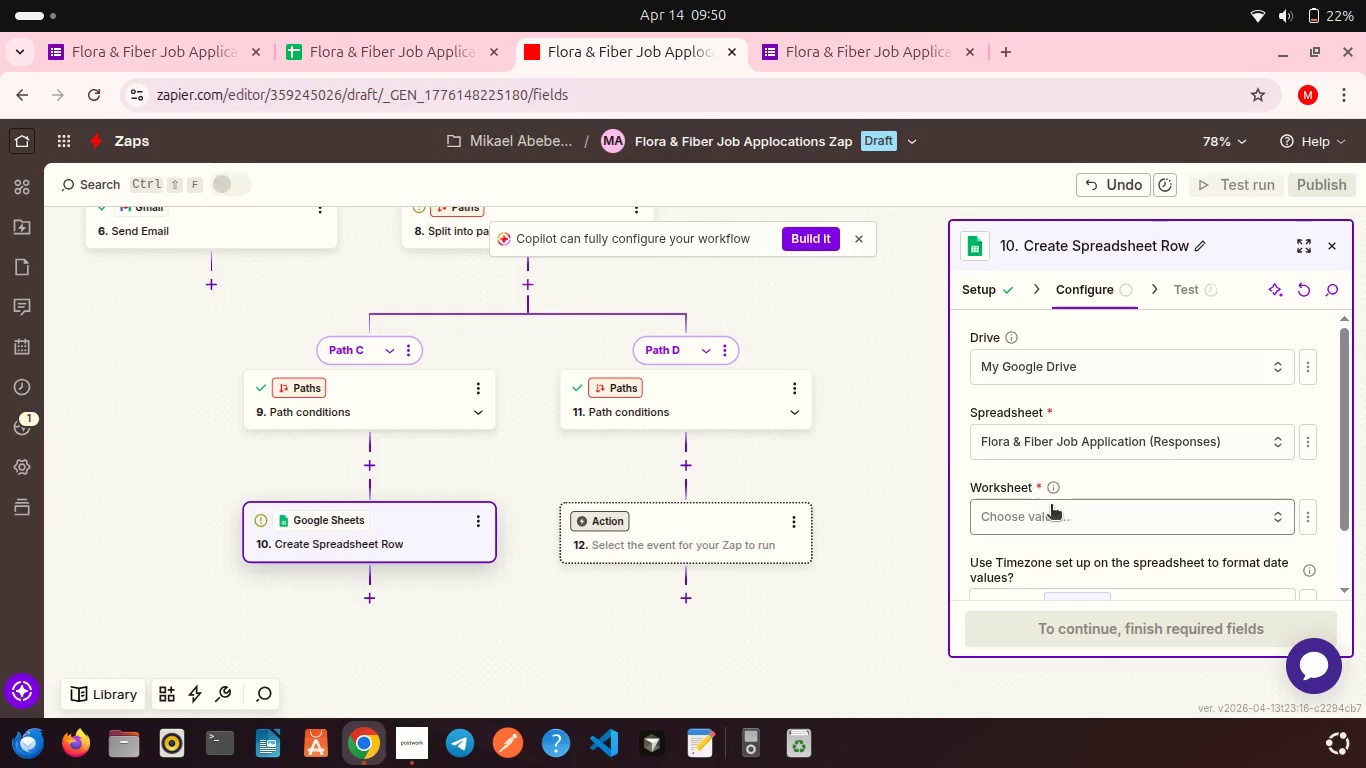 
scroll: coordinate [1051, 506], scroll_direction: down, amount: 3.0
 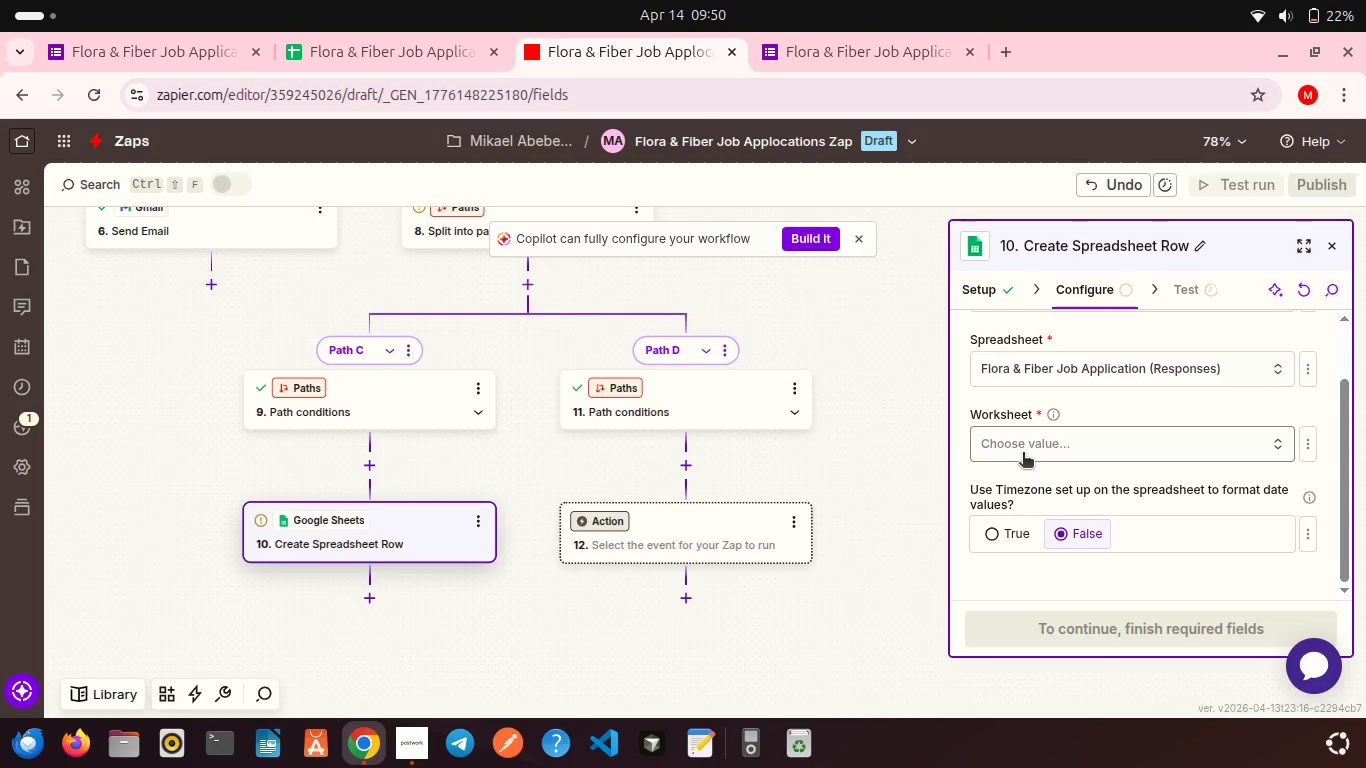 
left_click([1023, 454])
 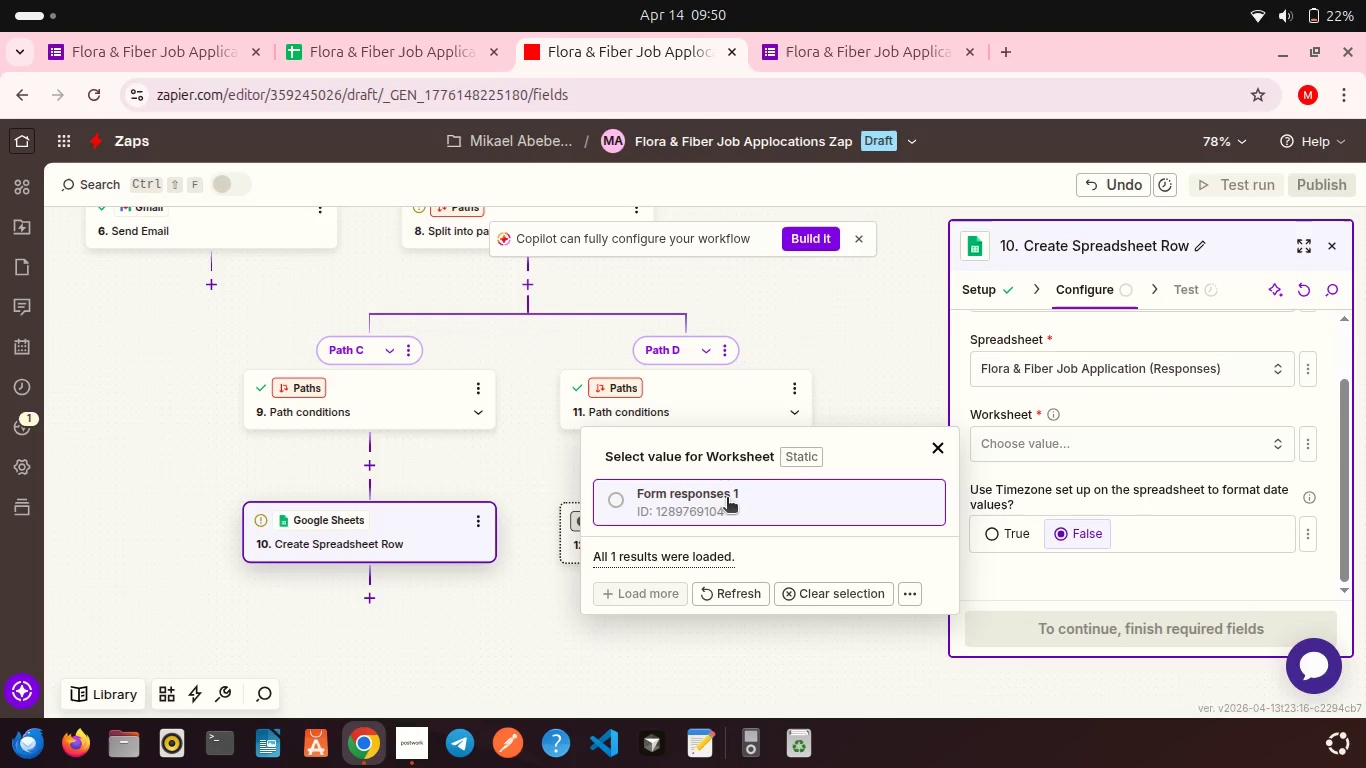 
left_click([727, 499])
 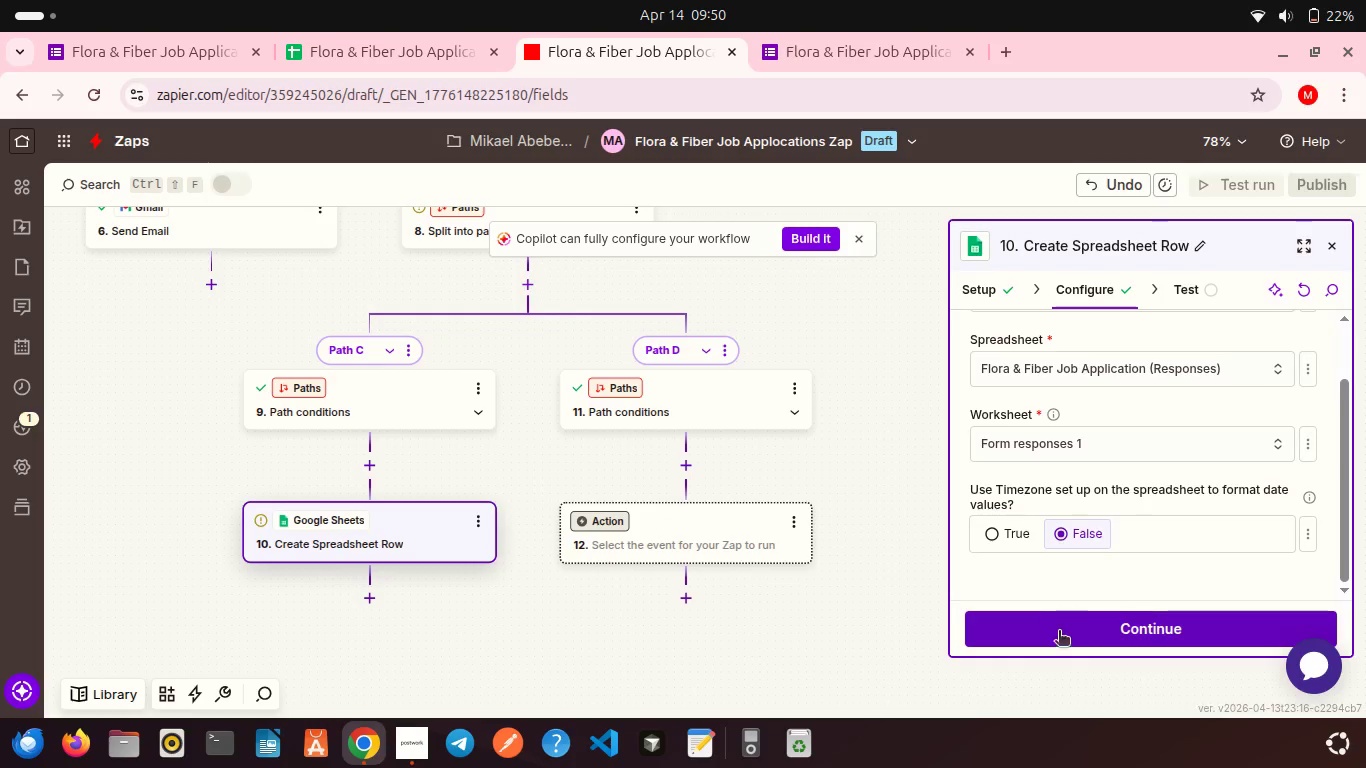 
left_click([1056, 634])
 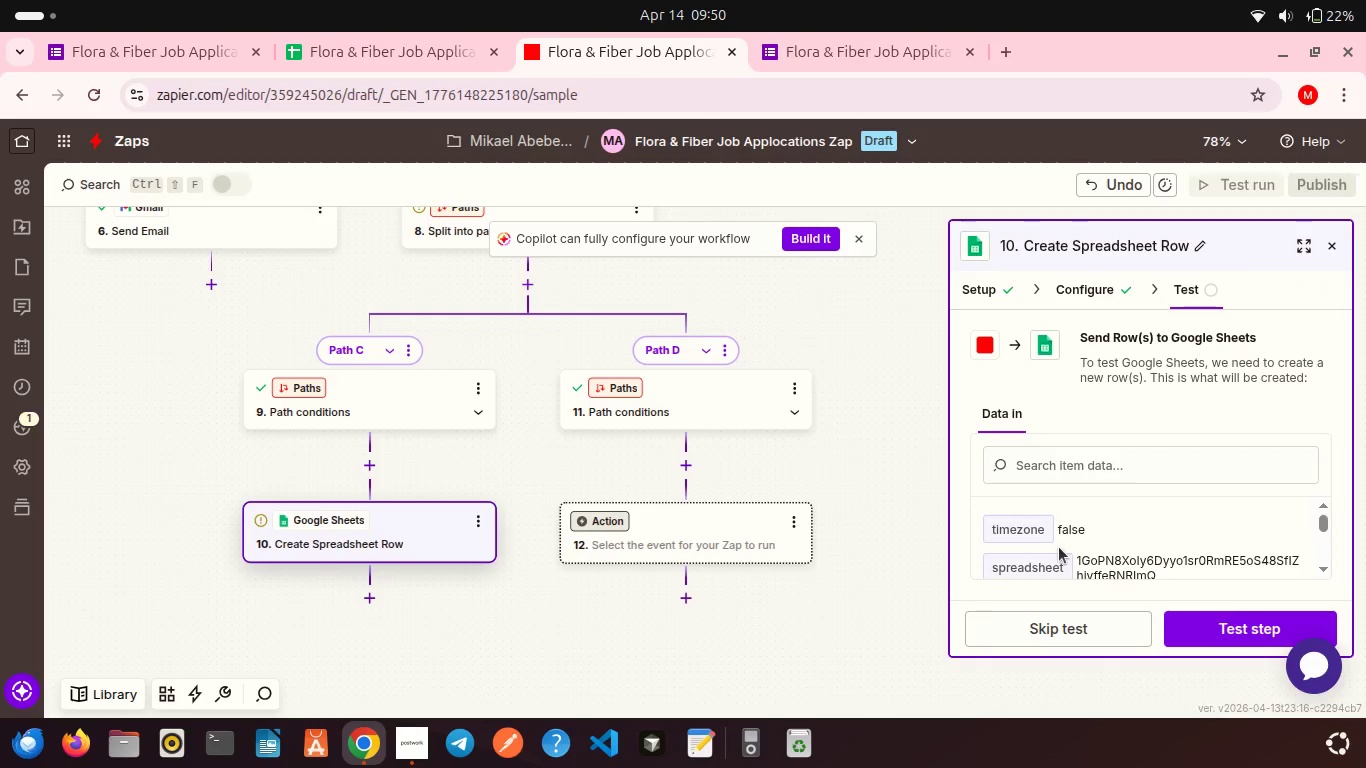 
wait(7.28)
 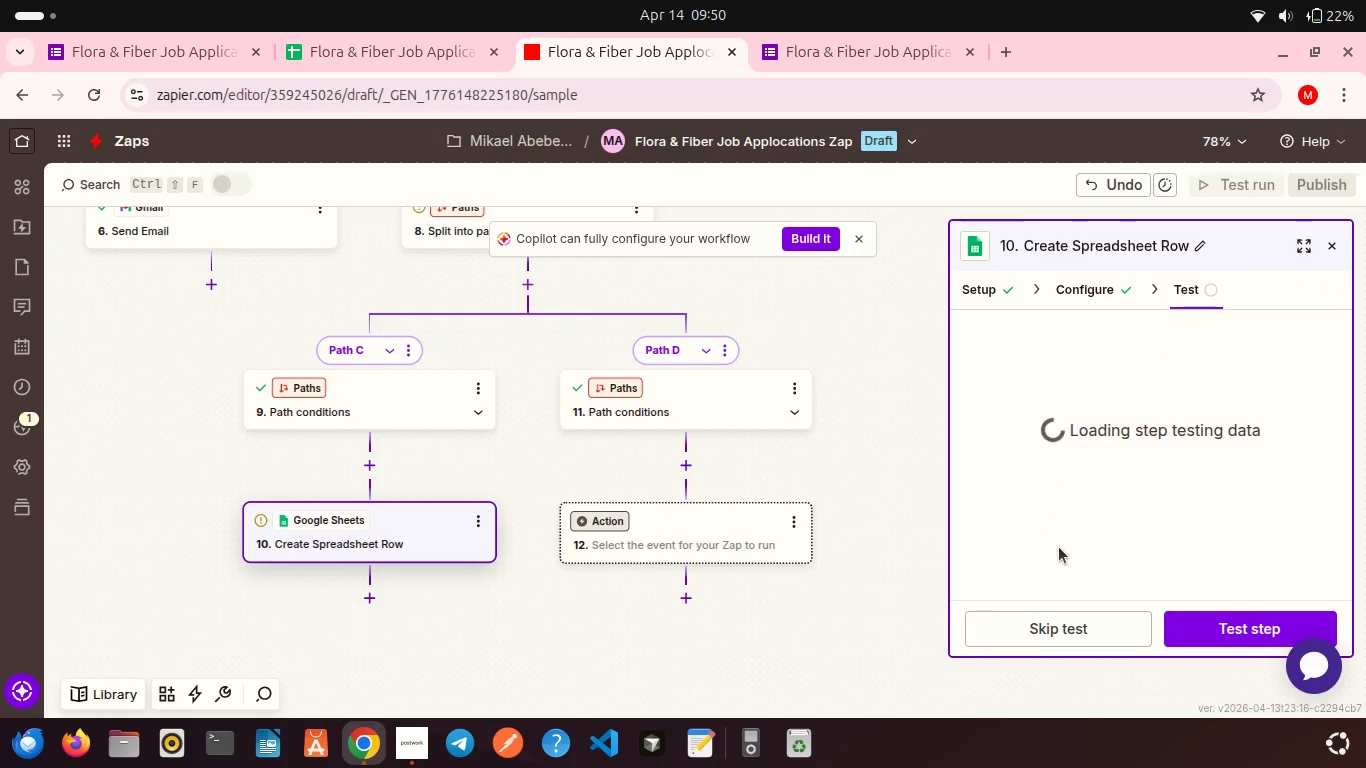 
scroll: coordinate [1056, 524], scroll_direction: up, amount: 1.0
 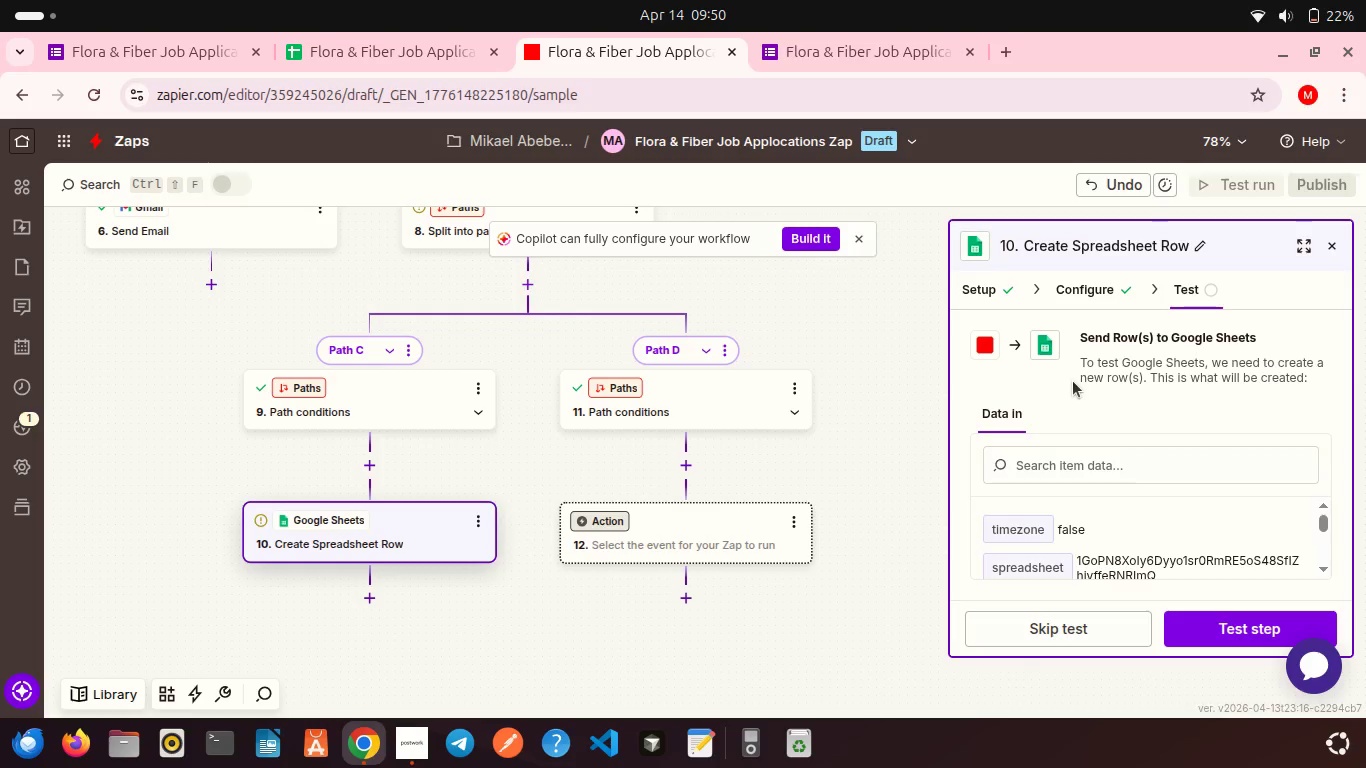 
scroll: coordinate [1073, 381], scroll_direction: down, amount: 9.0
 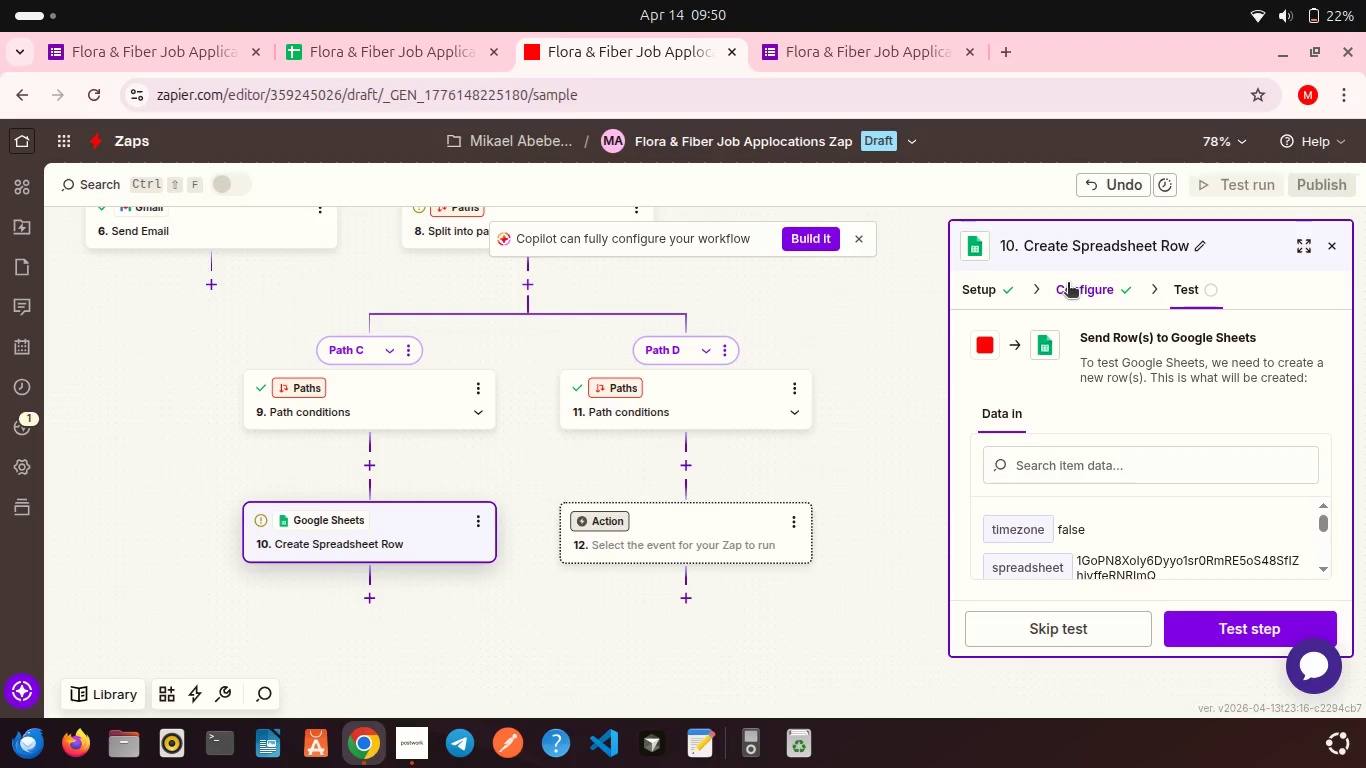 
left_click([1068, 284])
 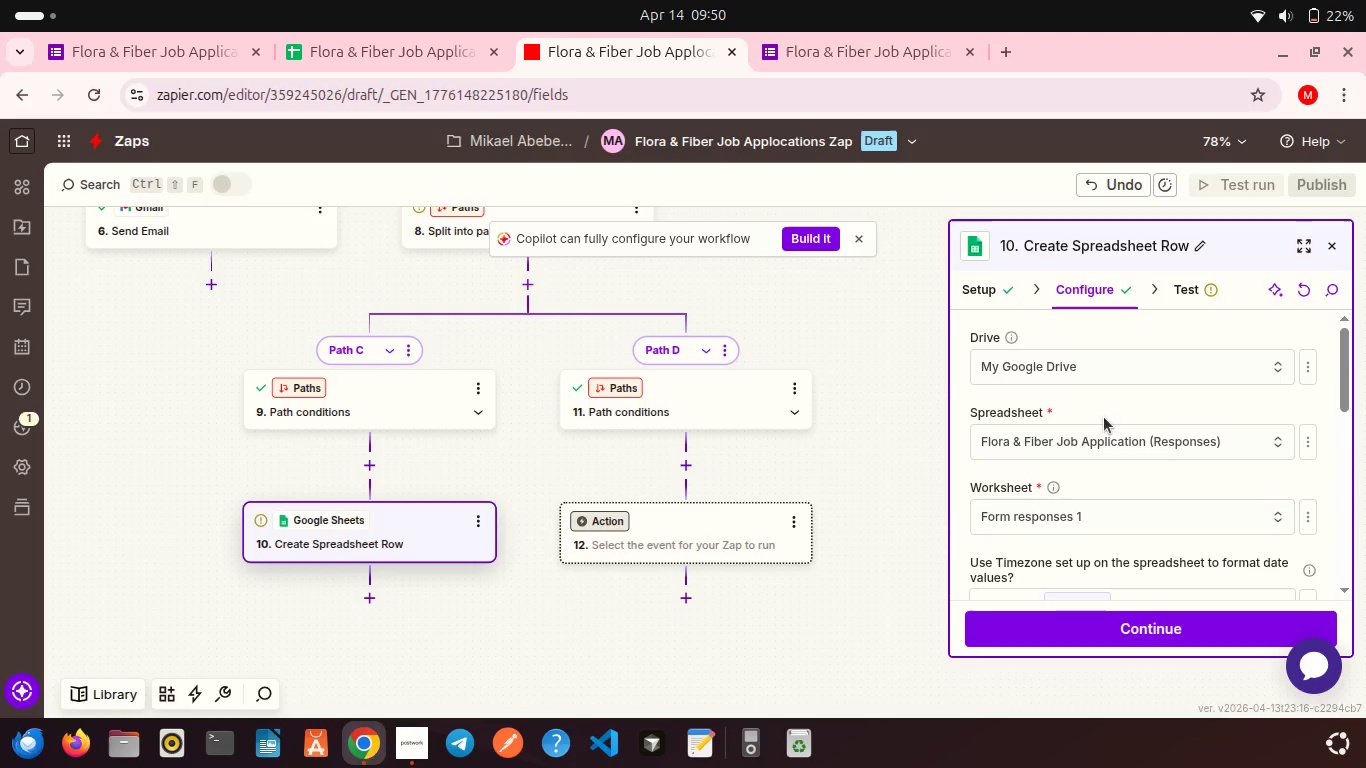 
scroll: coordinate [1104, 417], scroll_direction: down, amount: 3.0
 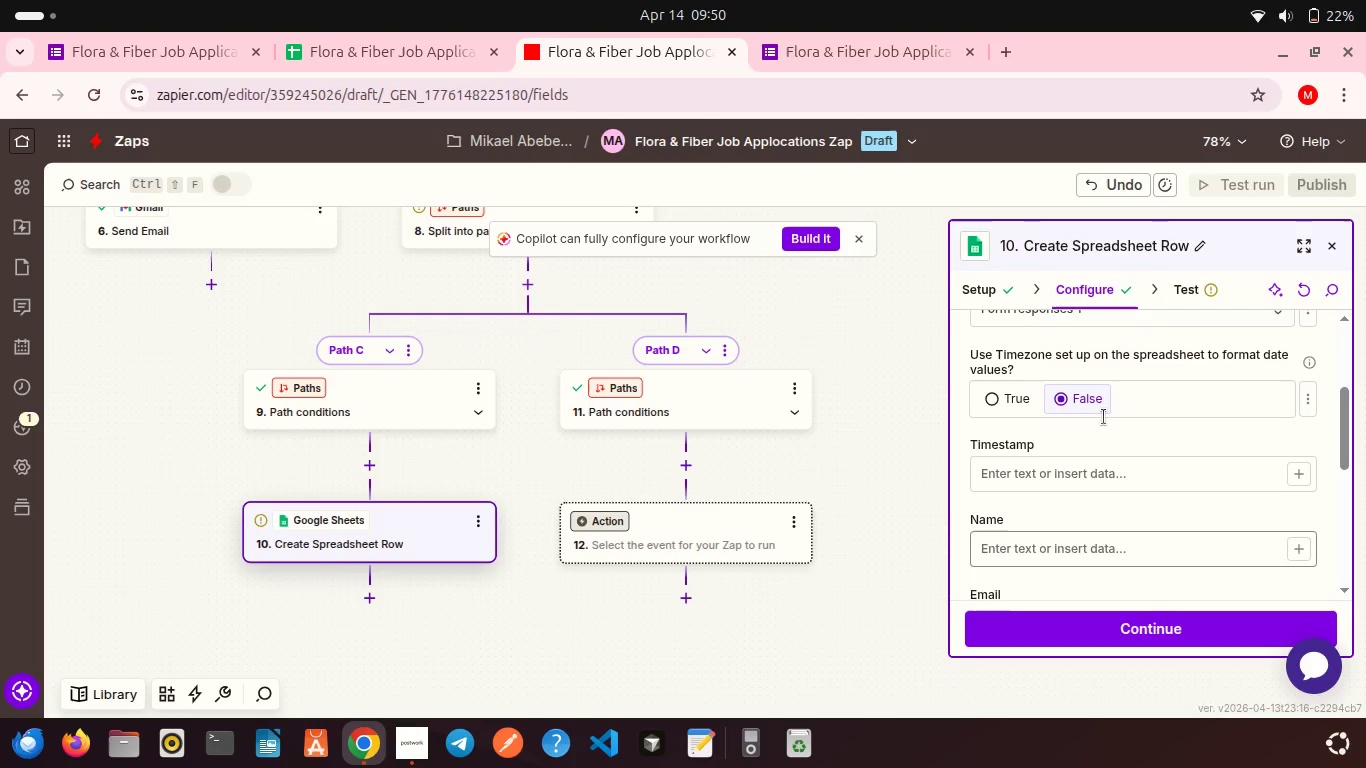 
scroll: coordinate [1104, 417], scroll_direction: up, amount: 1.0
 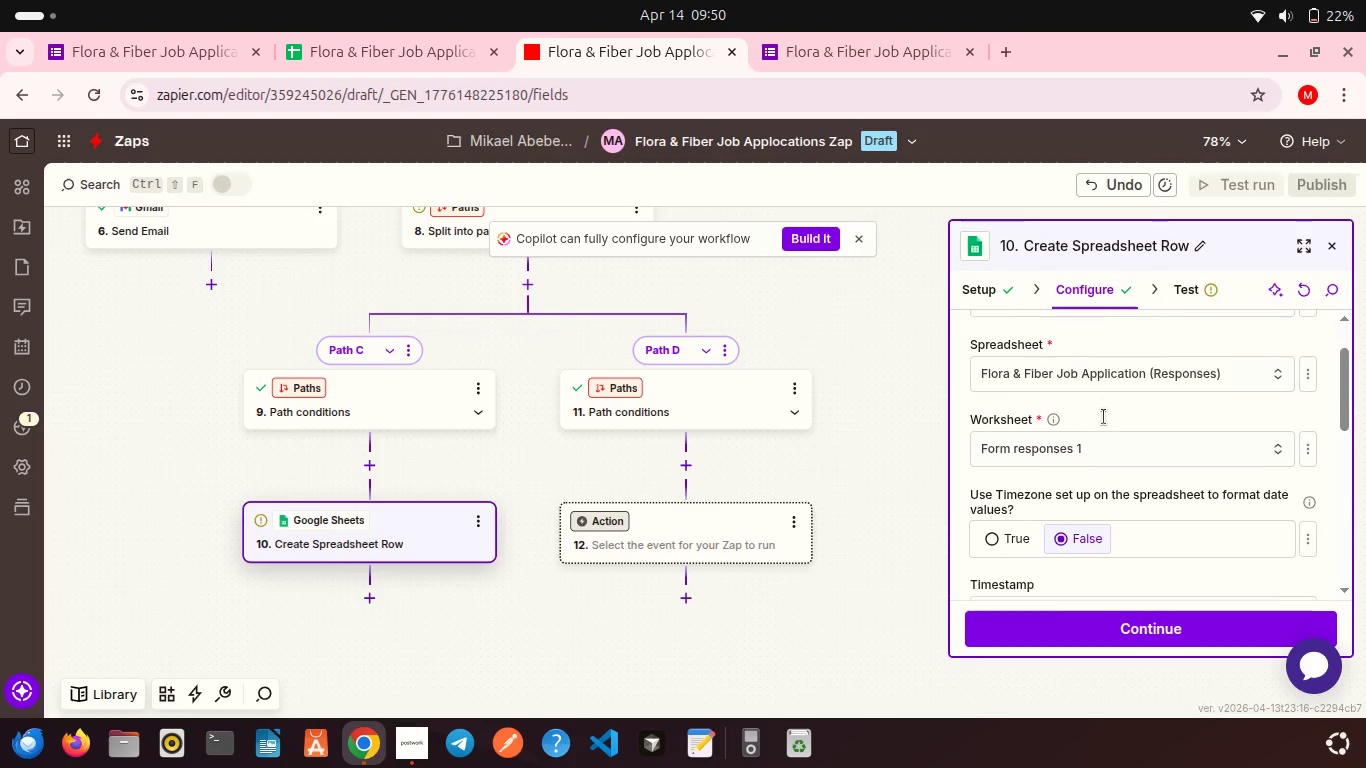 
scroll: coordinate [1104, 417], scroll_direction: down, amount: 2.0
 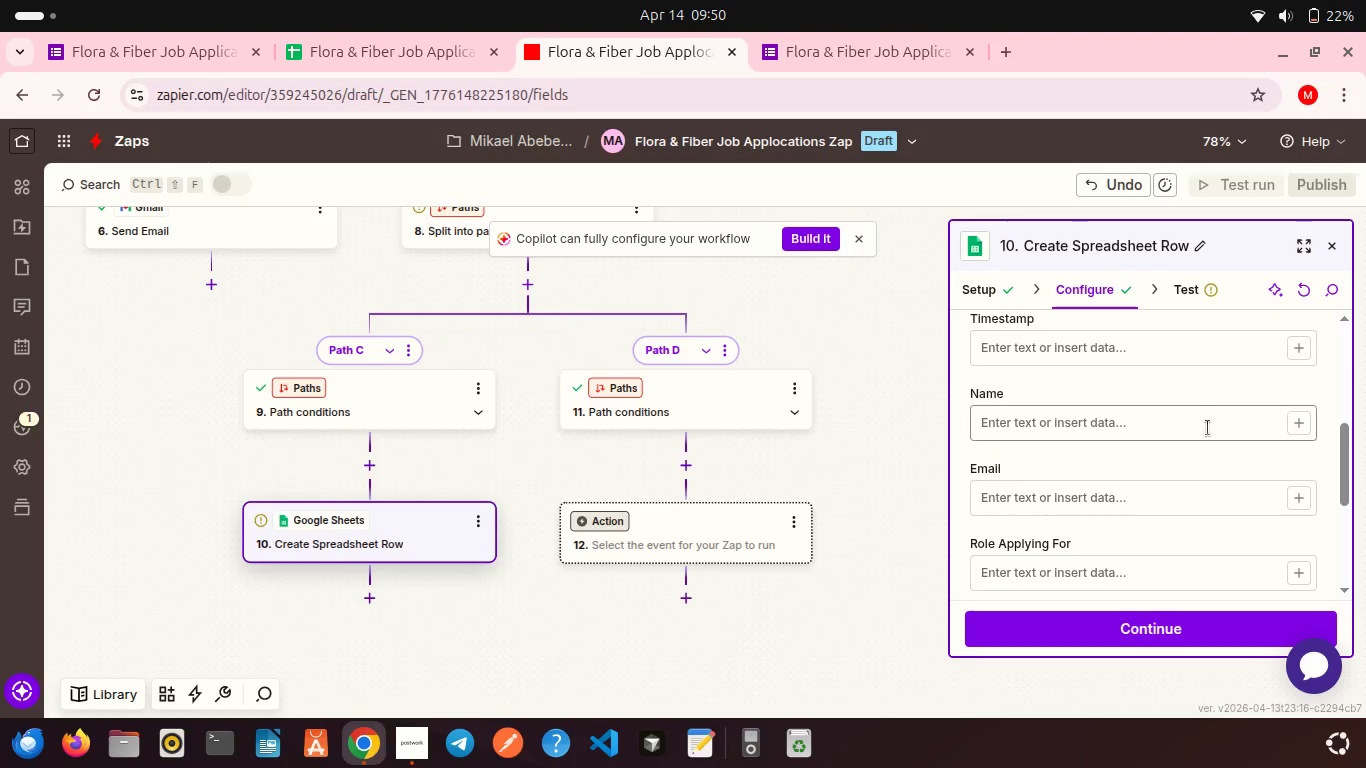 
scroll: coordinate [1181, 389], scroll_direction: up, amount: 1.0
 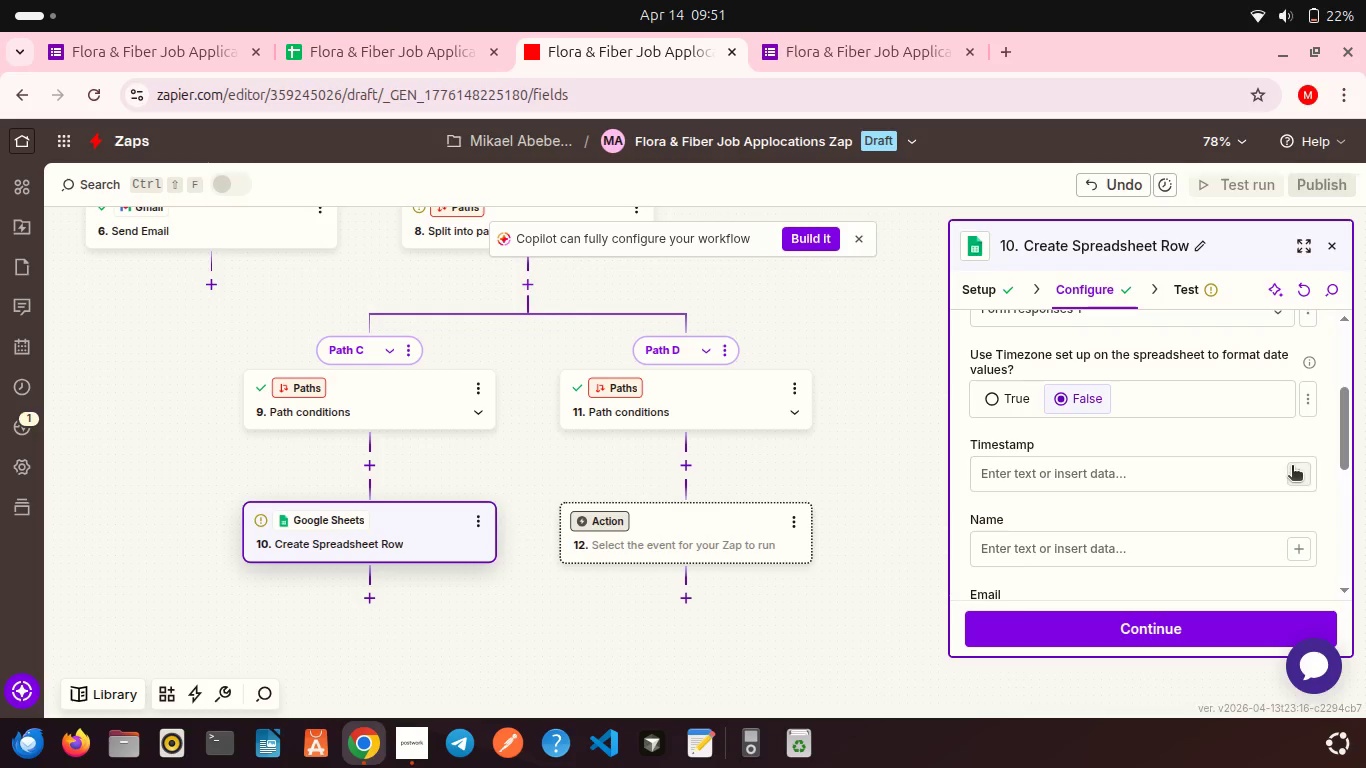 
left_click([1292, 467])
 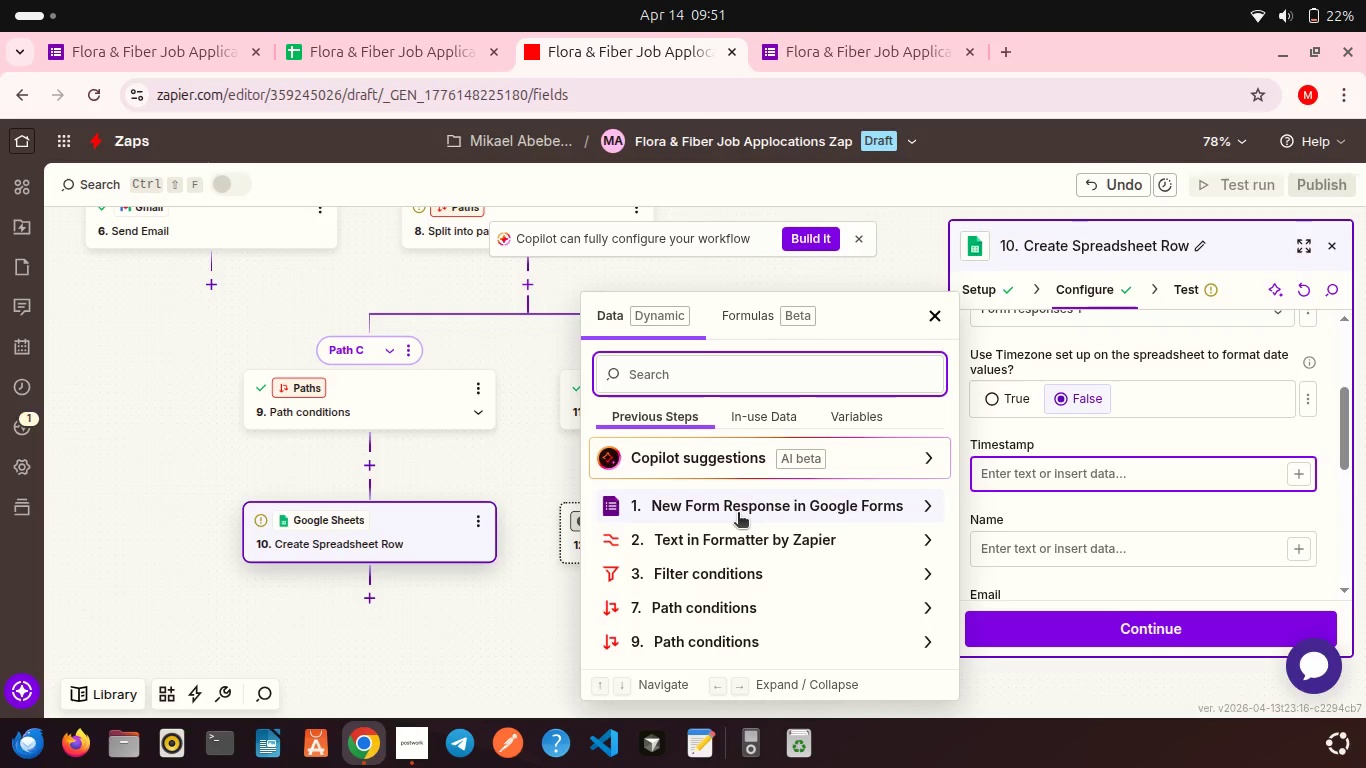 
left_click([738, 514])
 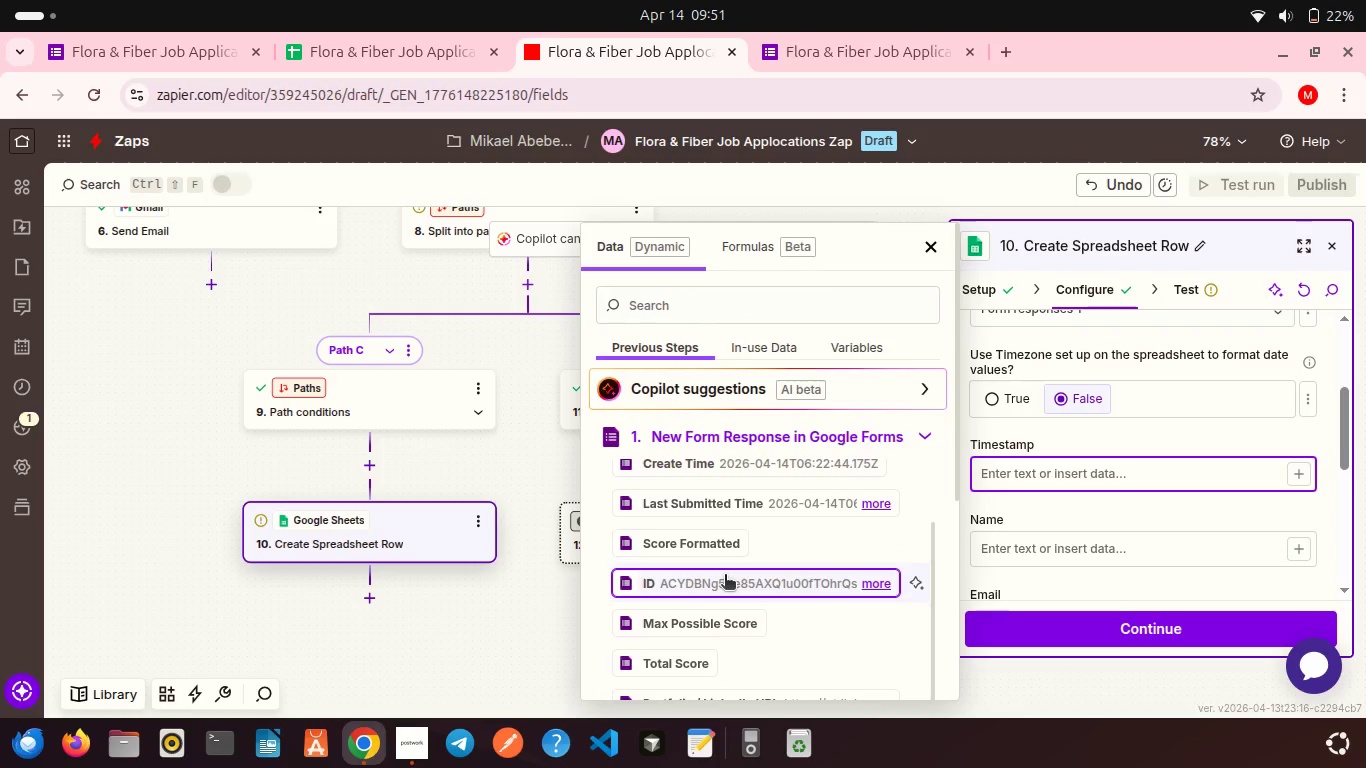 
scroll: coordinate [725, 576], scroll_direction: down, amount: 3.0
 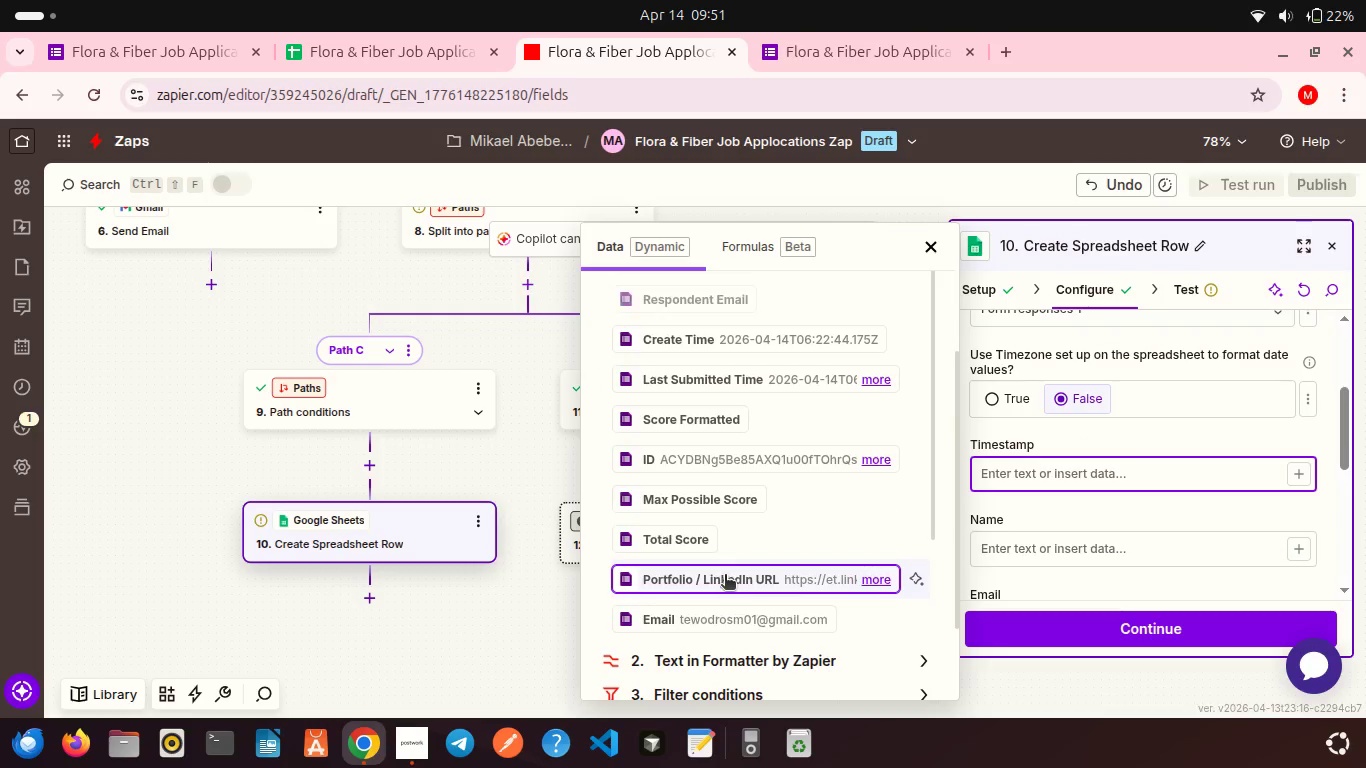 
scroll: coordinate [725, 576], scroll_direction: up, amount: 3.0
 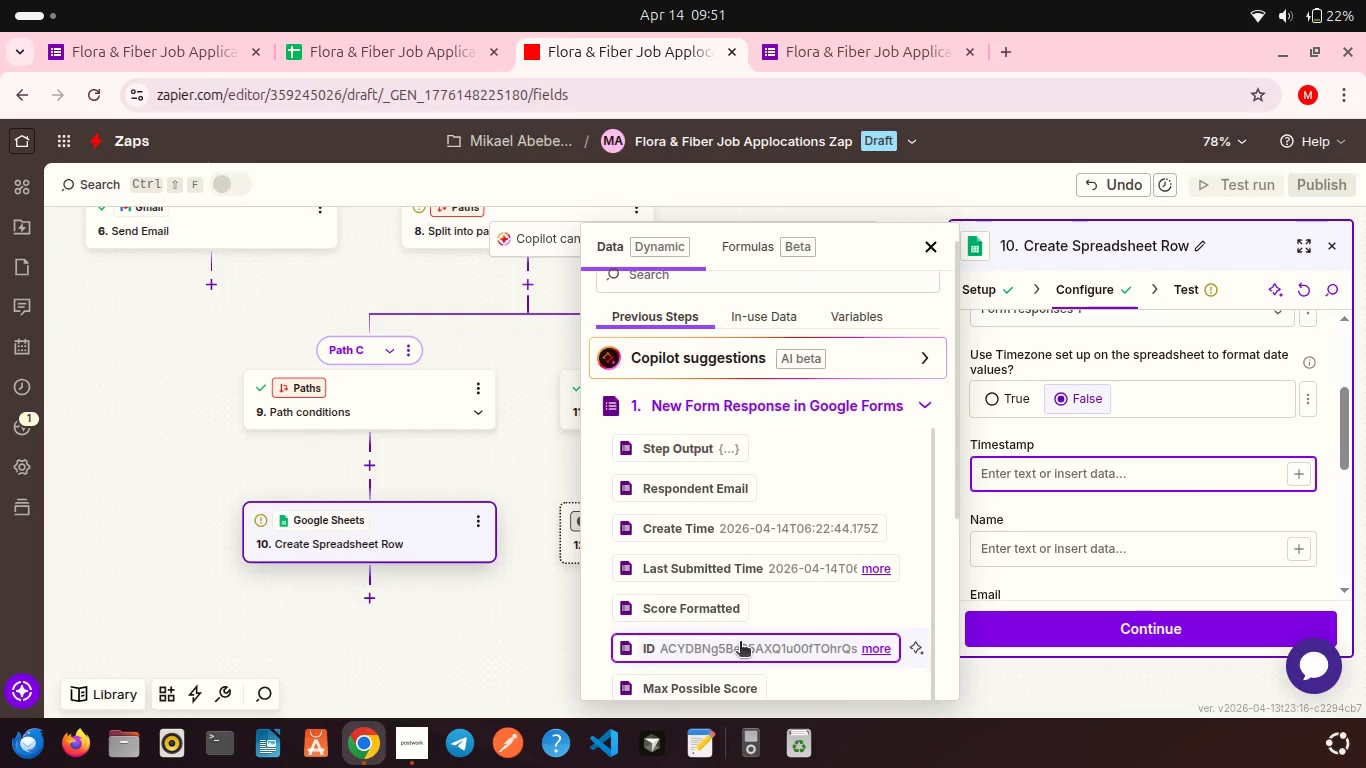 
scroll: coordinate [740, 643], scroll_direction: down, amount: 1.0
 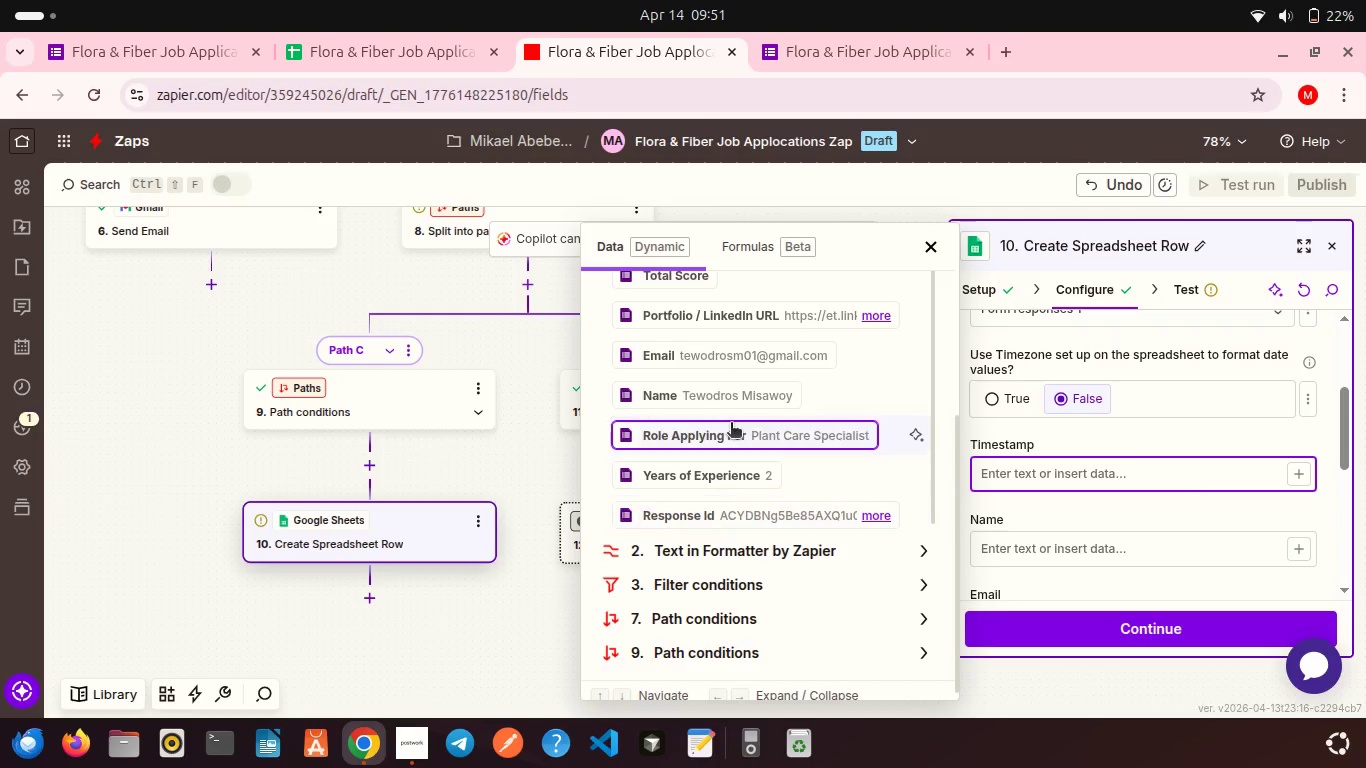 
scroll: coordinate [726, 554], scroll_direction: up, amount: 6.0
 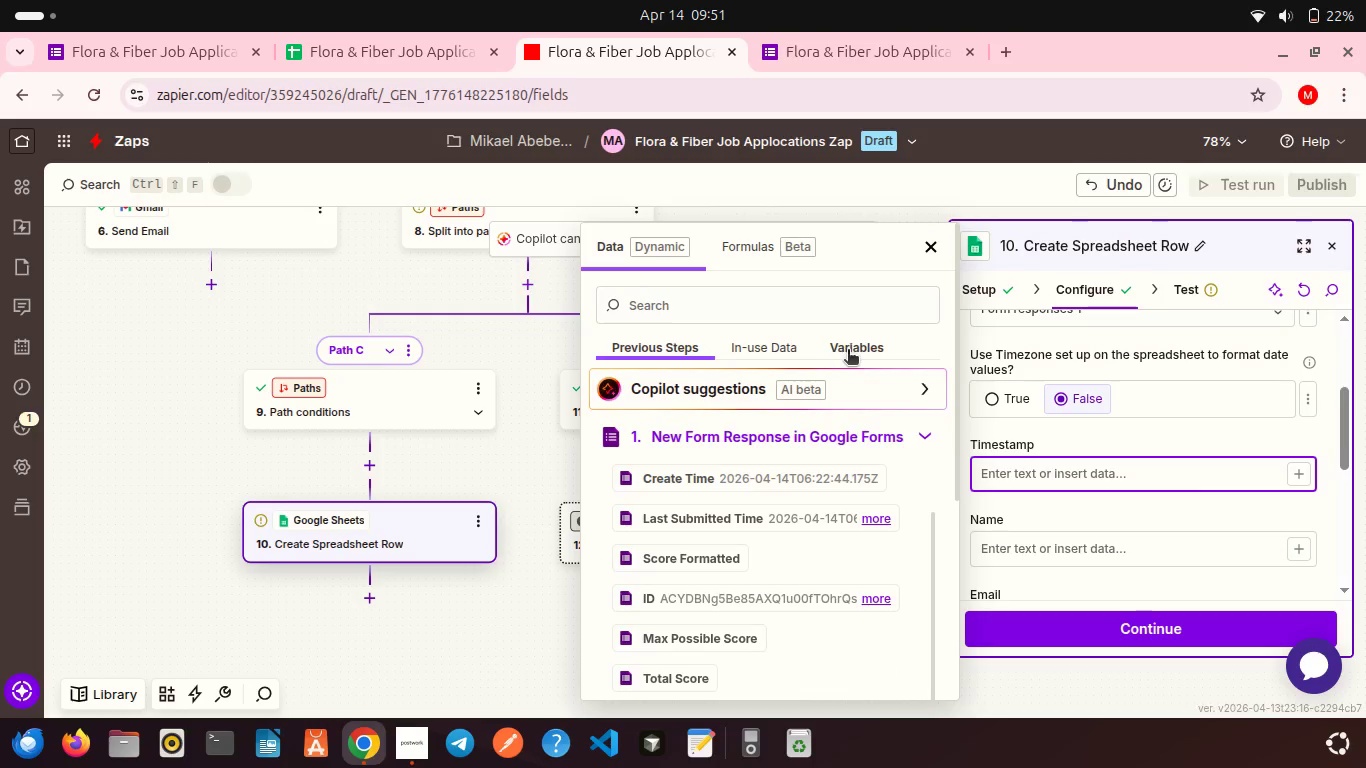 
left_click([848, 351])
 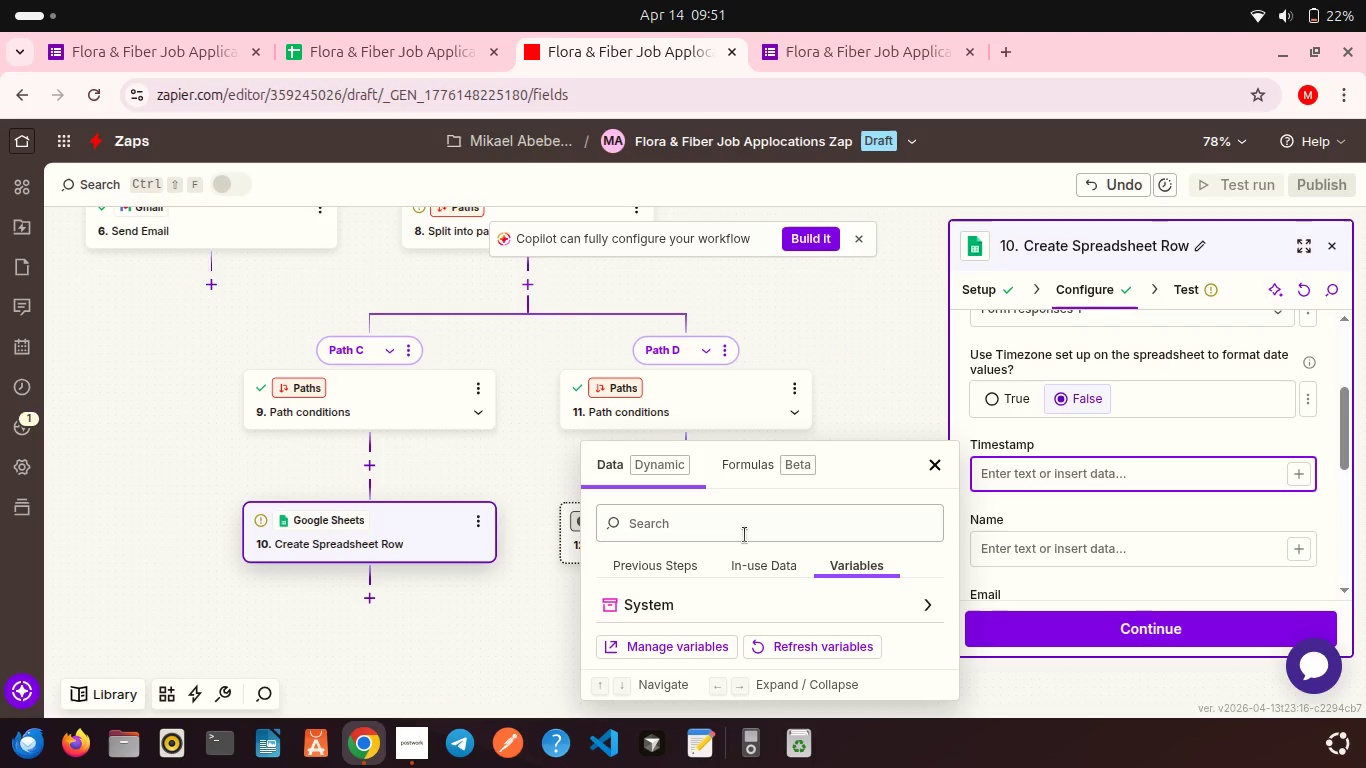 
scroll: coordinate [745, 535], scroll_direction: down, amount: 5.0
 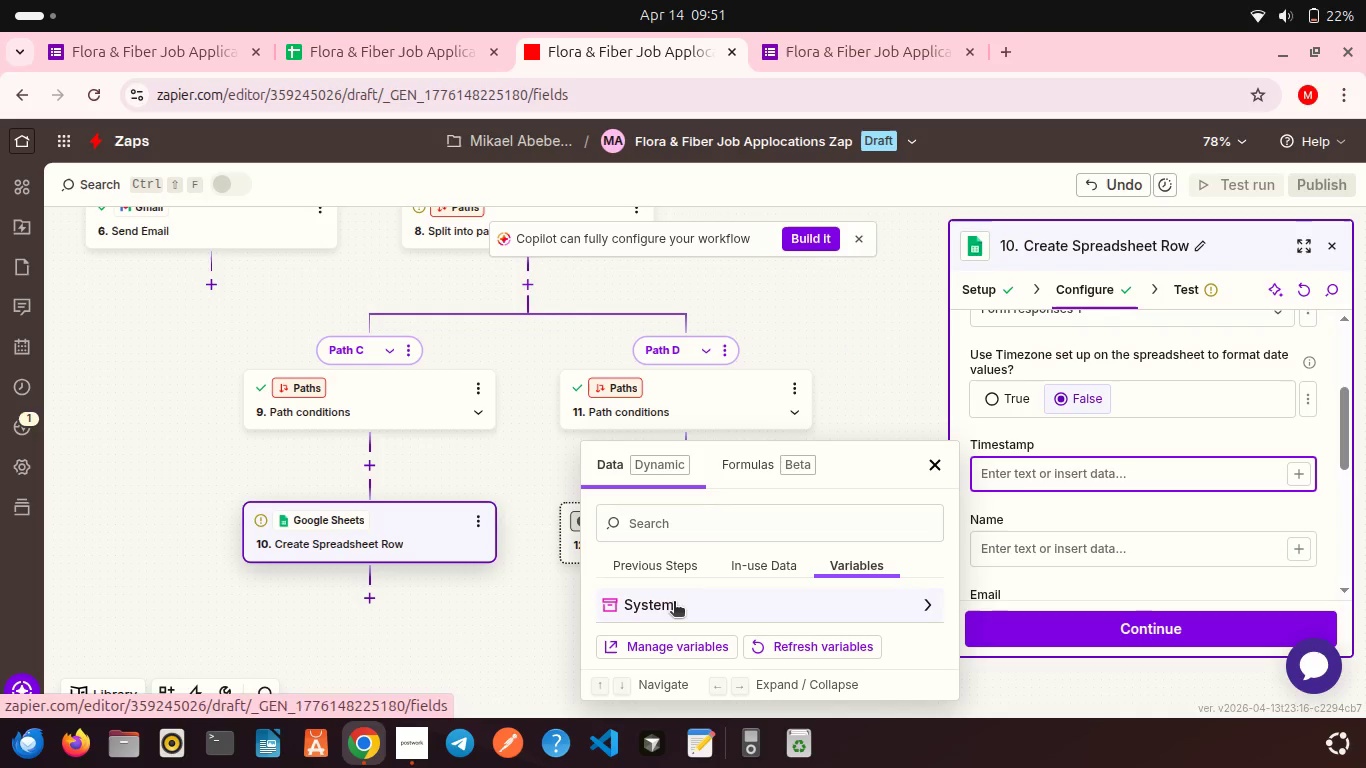 
left_click([668, 603])
 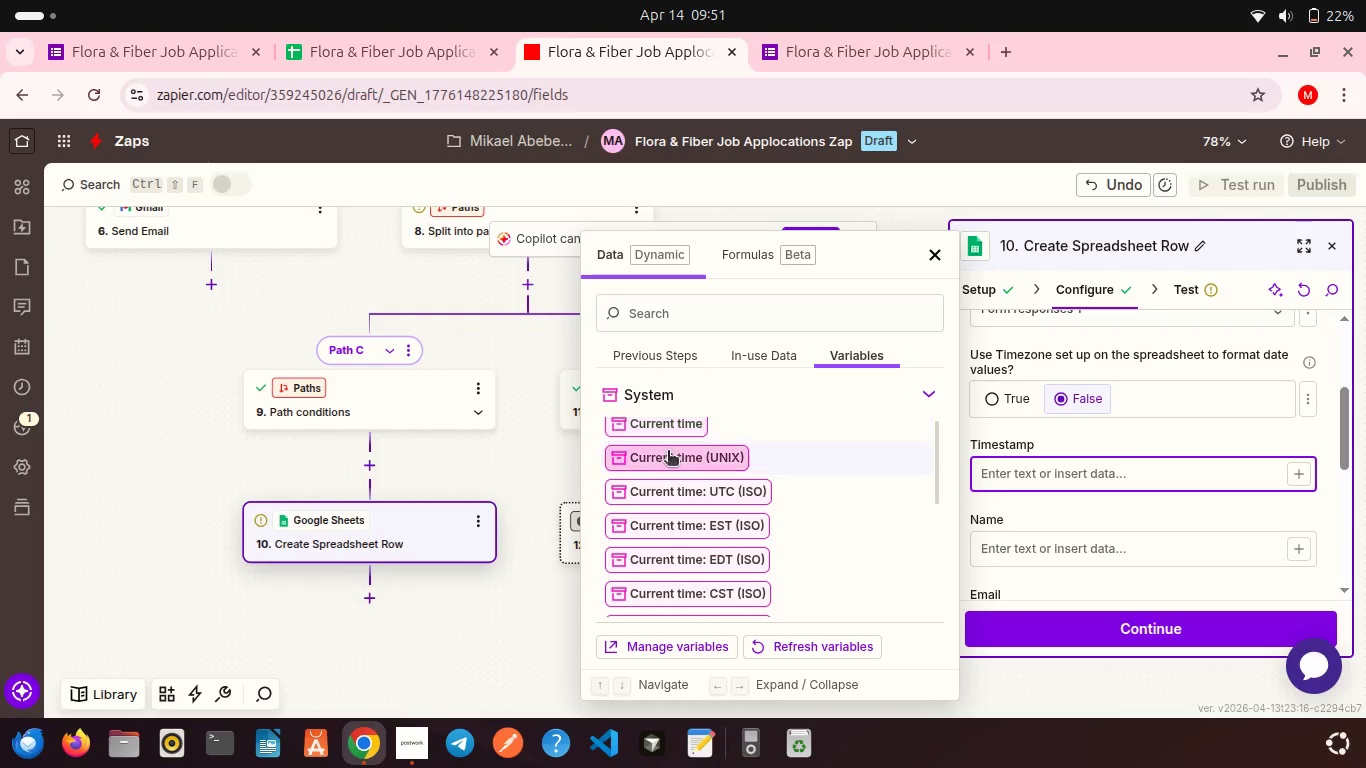 
scroll: coordinate [668, 452], scroll_direction: up, amount: 2.0
 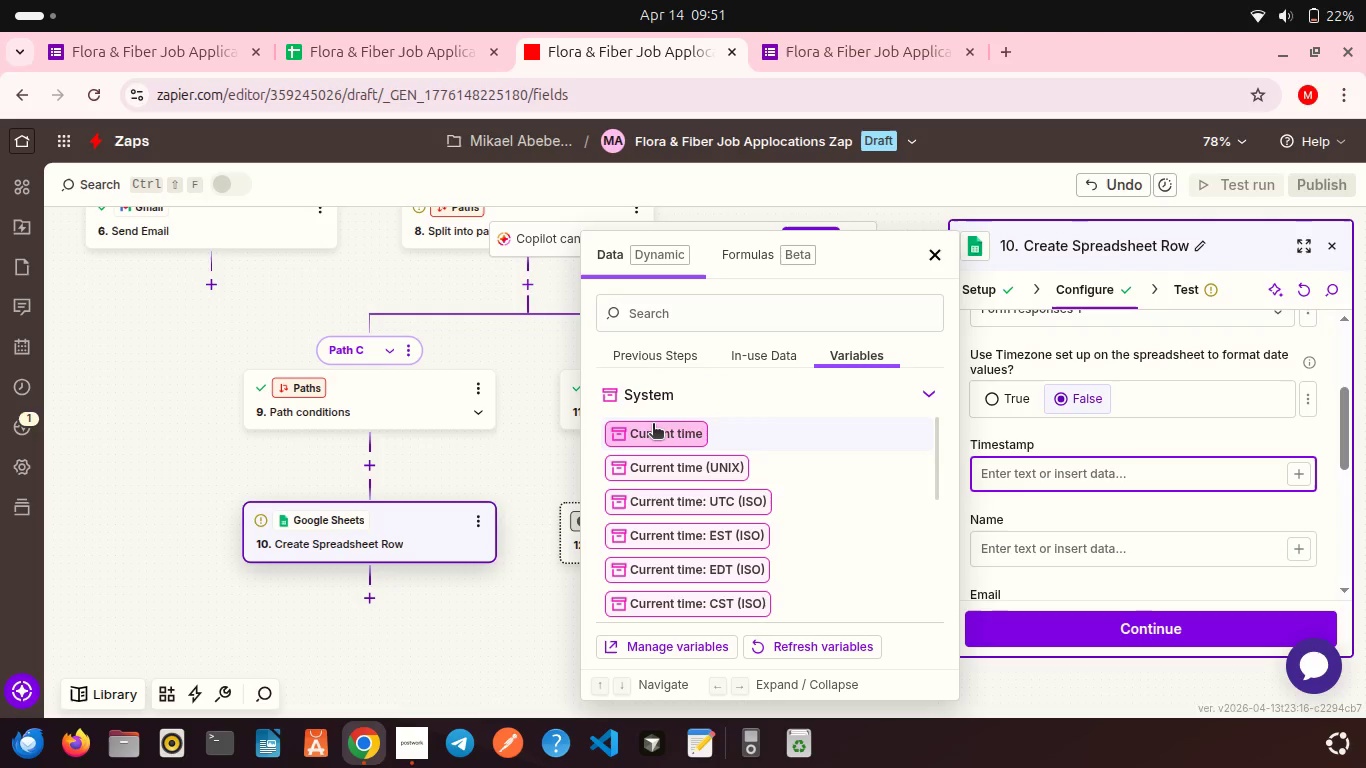 
left_click([653, 425])
 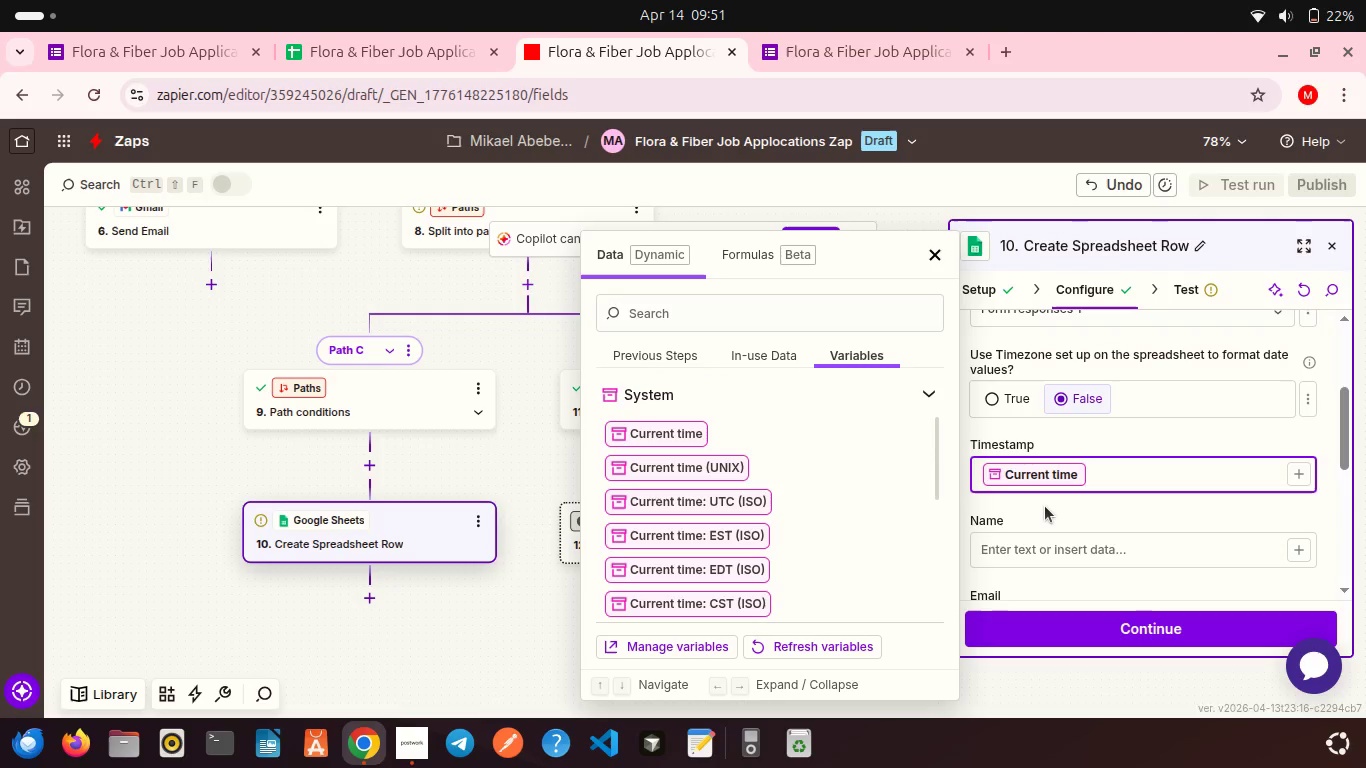 
left_click([1045, 506])
 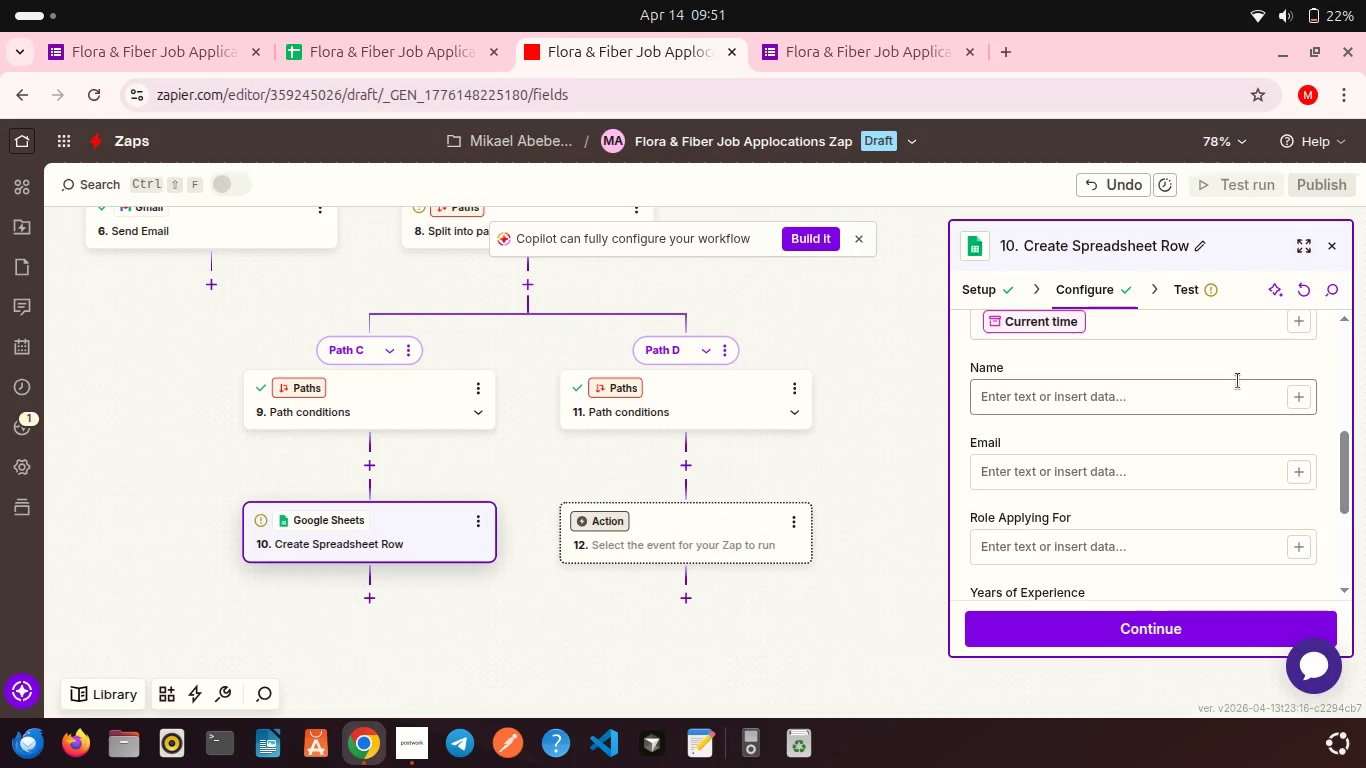 
left_click([1292, 323])
 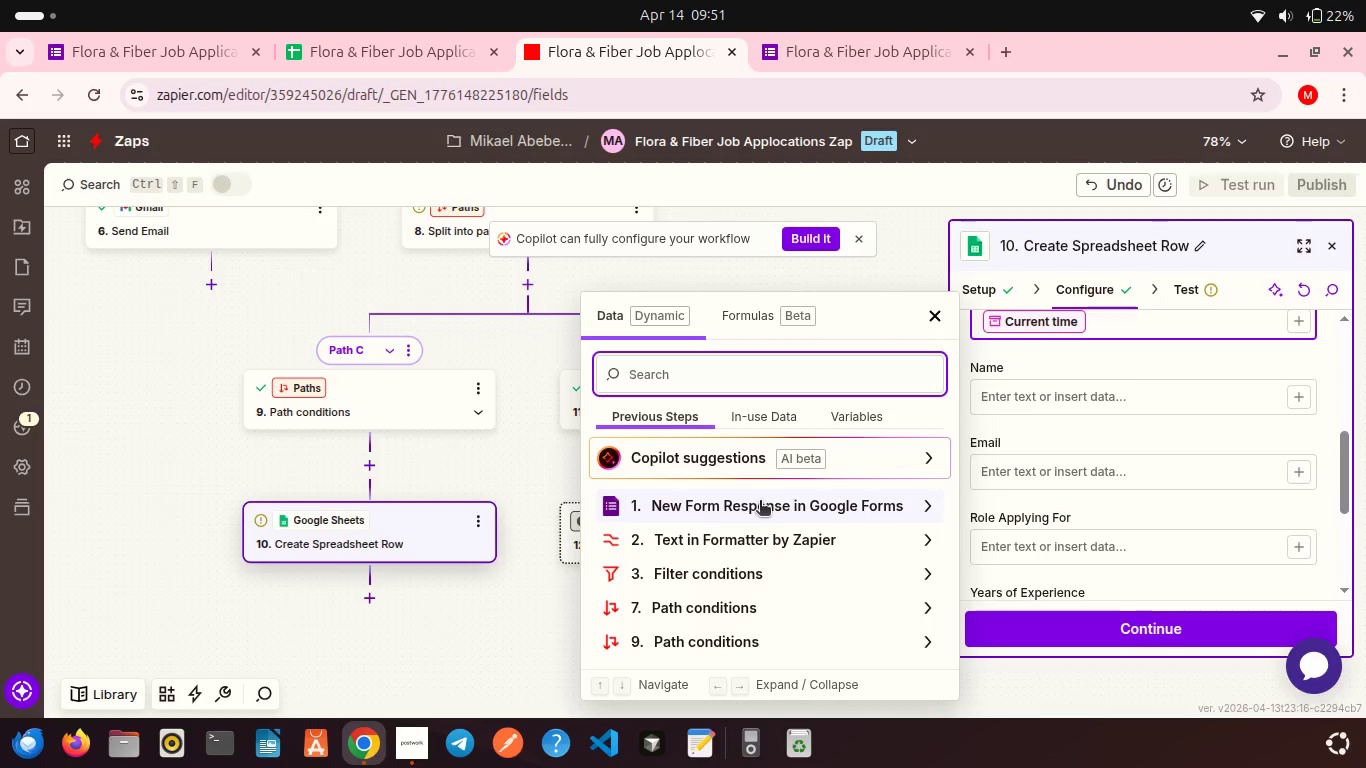 
left_click([760, 502])
 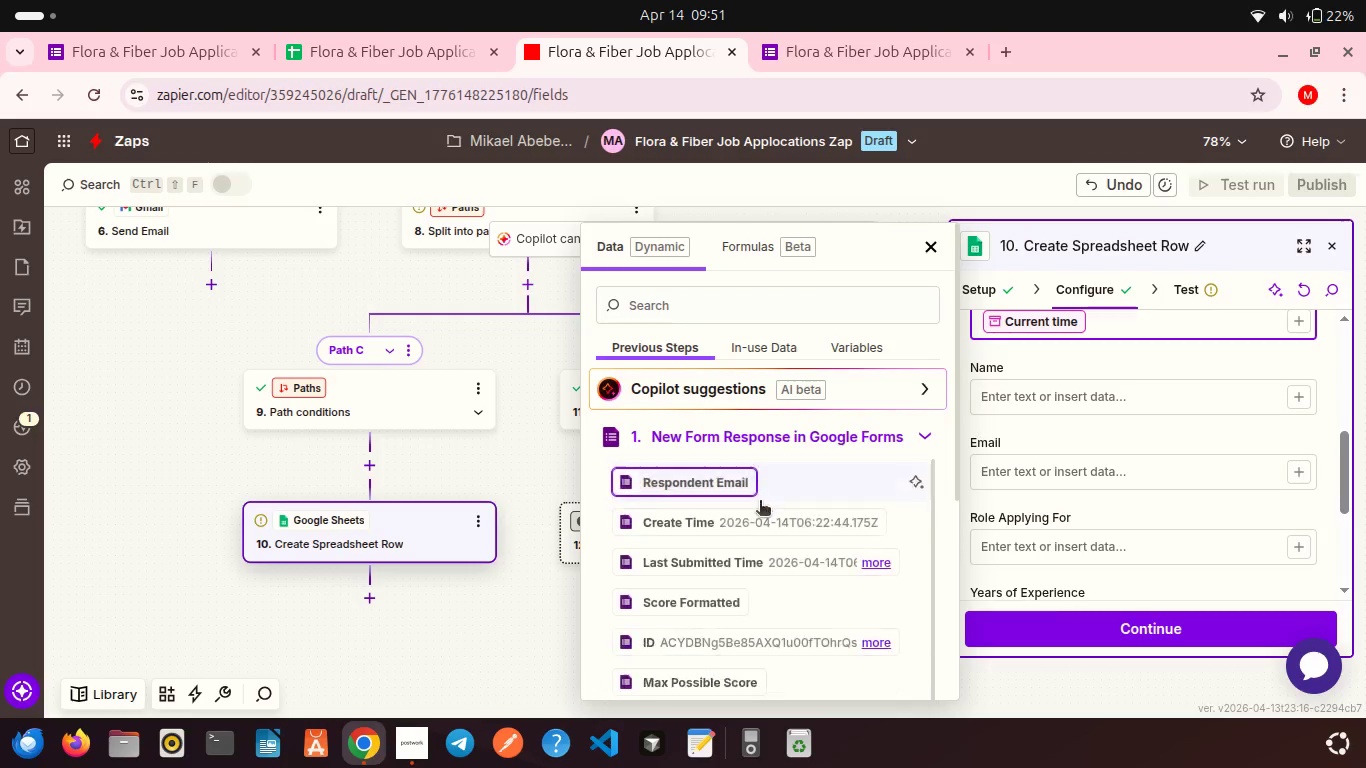 
scroll: coordinate [760, 502], scroll_direction: down, amount: 10.0
 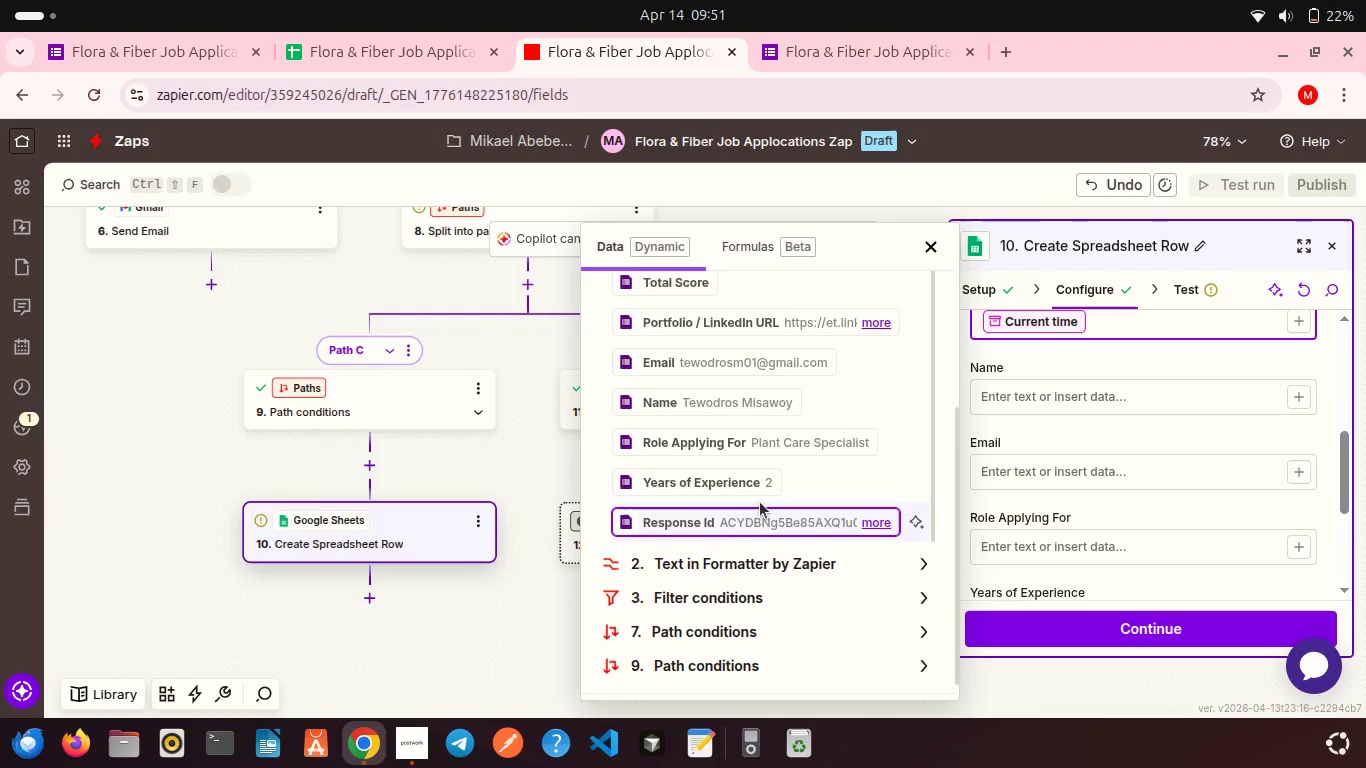 
scroll: coordinate [760, 502], scroll_direction: up, amount: 3.0
 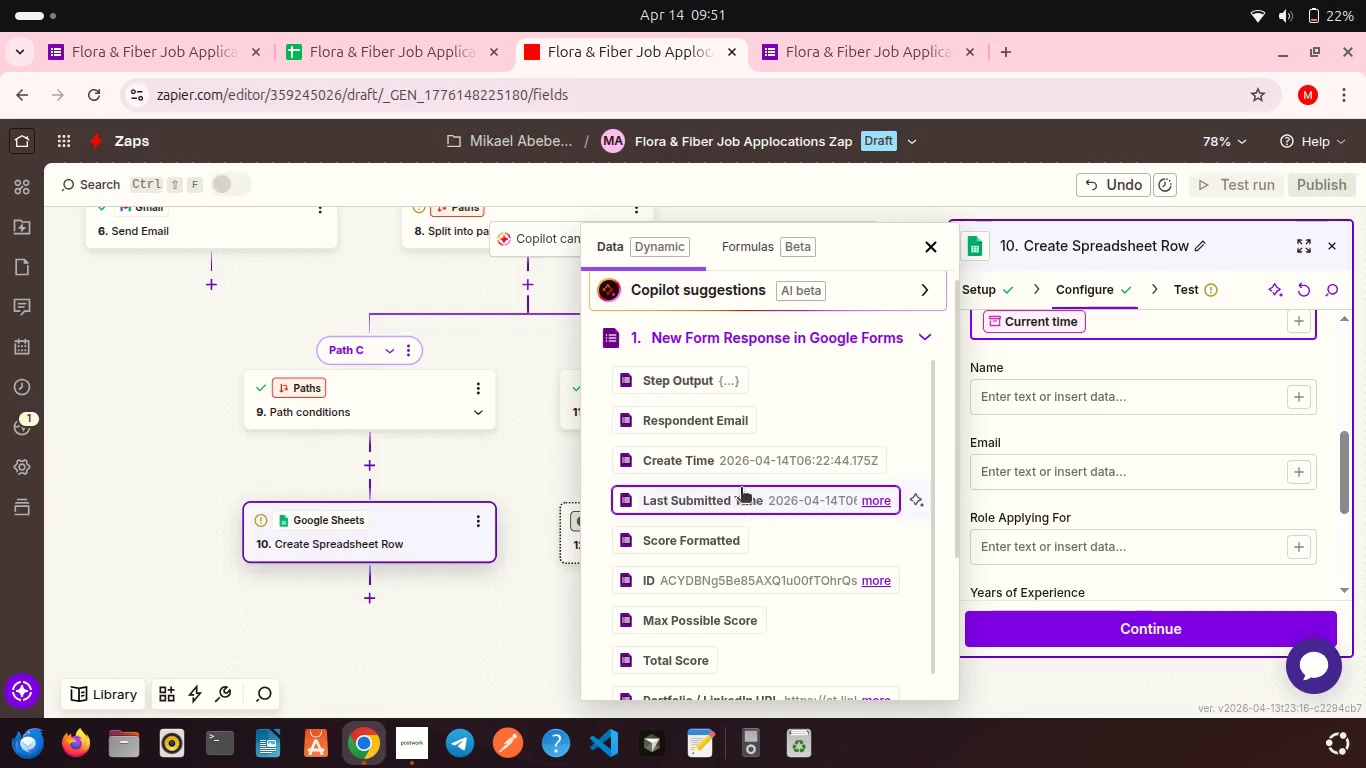 
left_click([719, 469])
 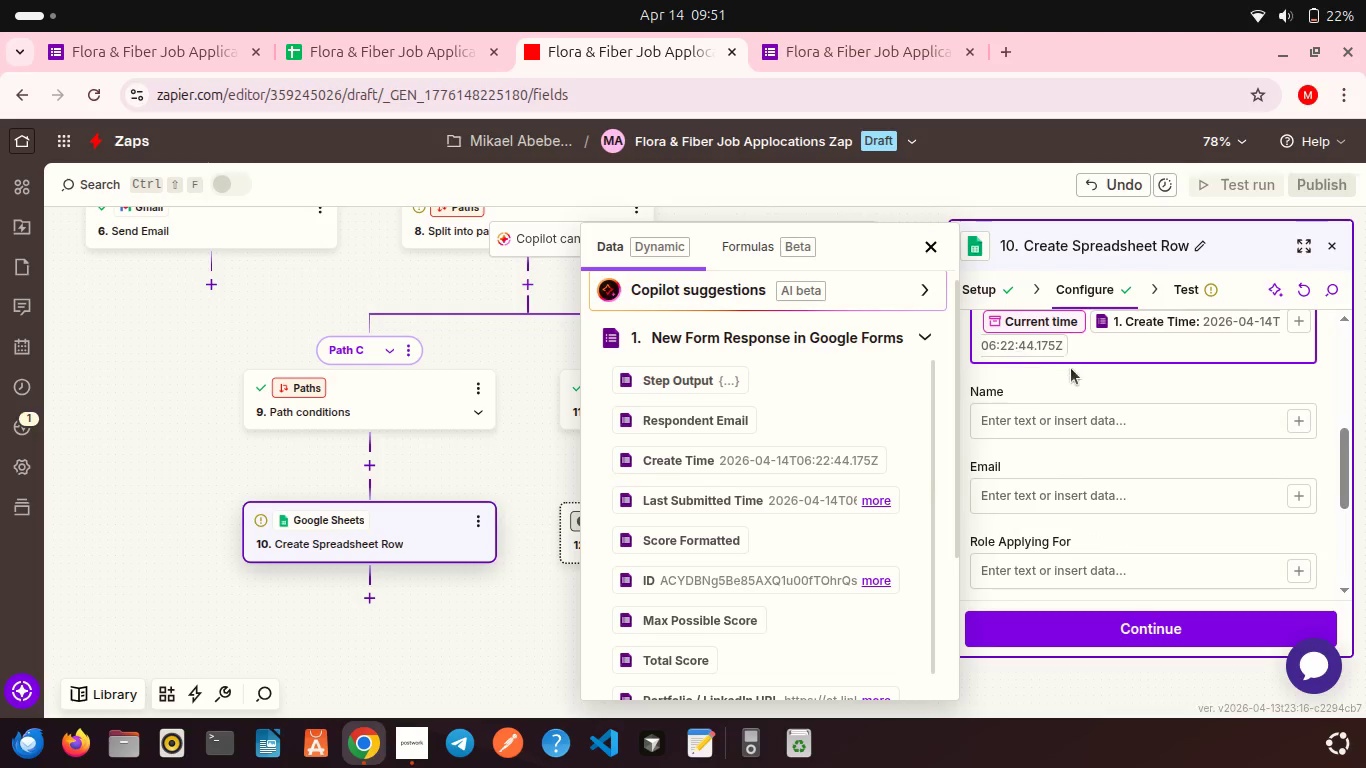 
scroll: coordinate [1071, 368], scroll_direction: up, amount: 2.0
 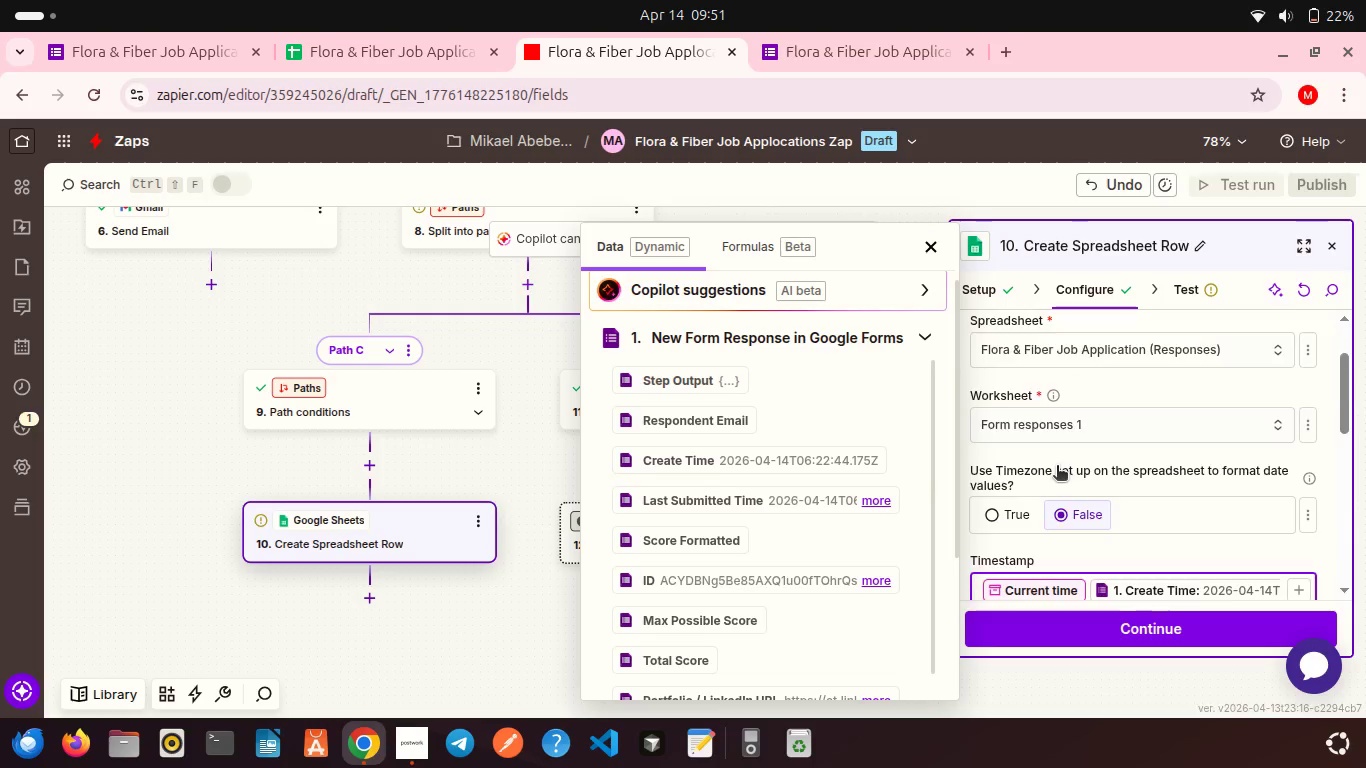 
scroll: coordinate [935, 422], scroll_direction: down, amount: 8.0
 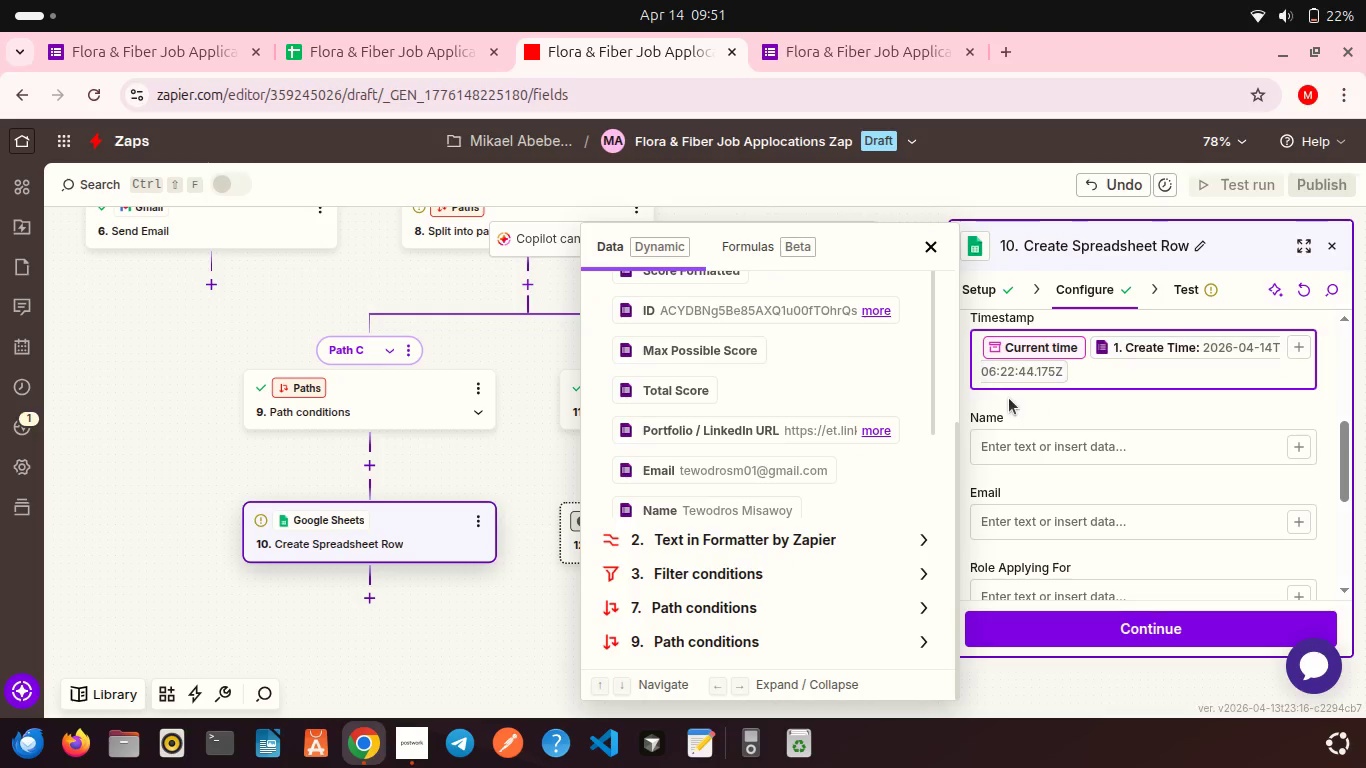 
left_click([1009, 398])
 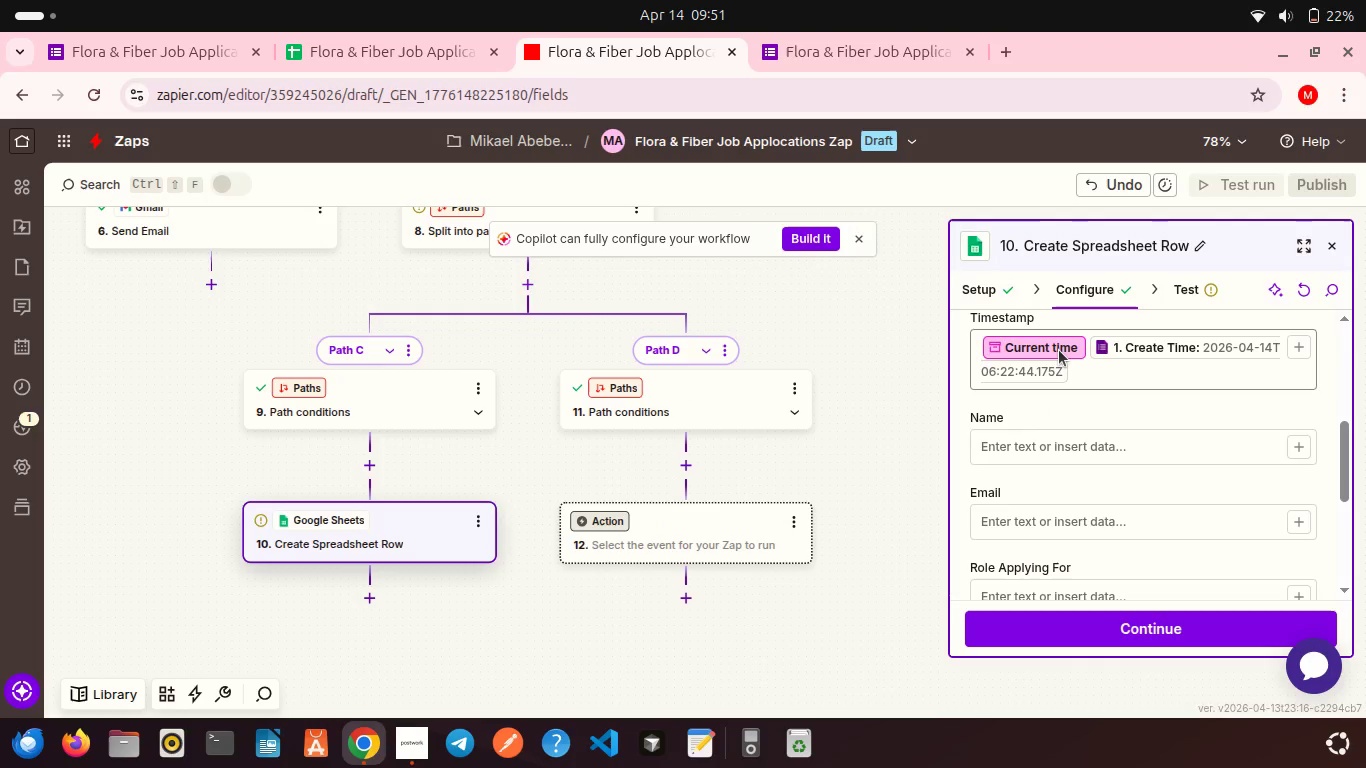 
left_click([1059, 350])
 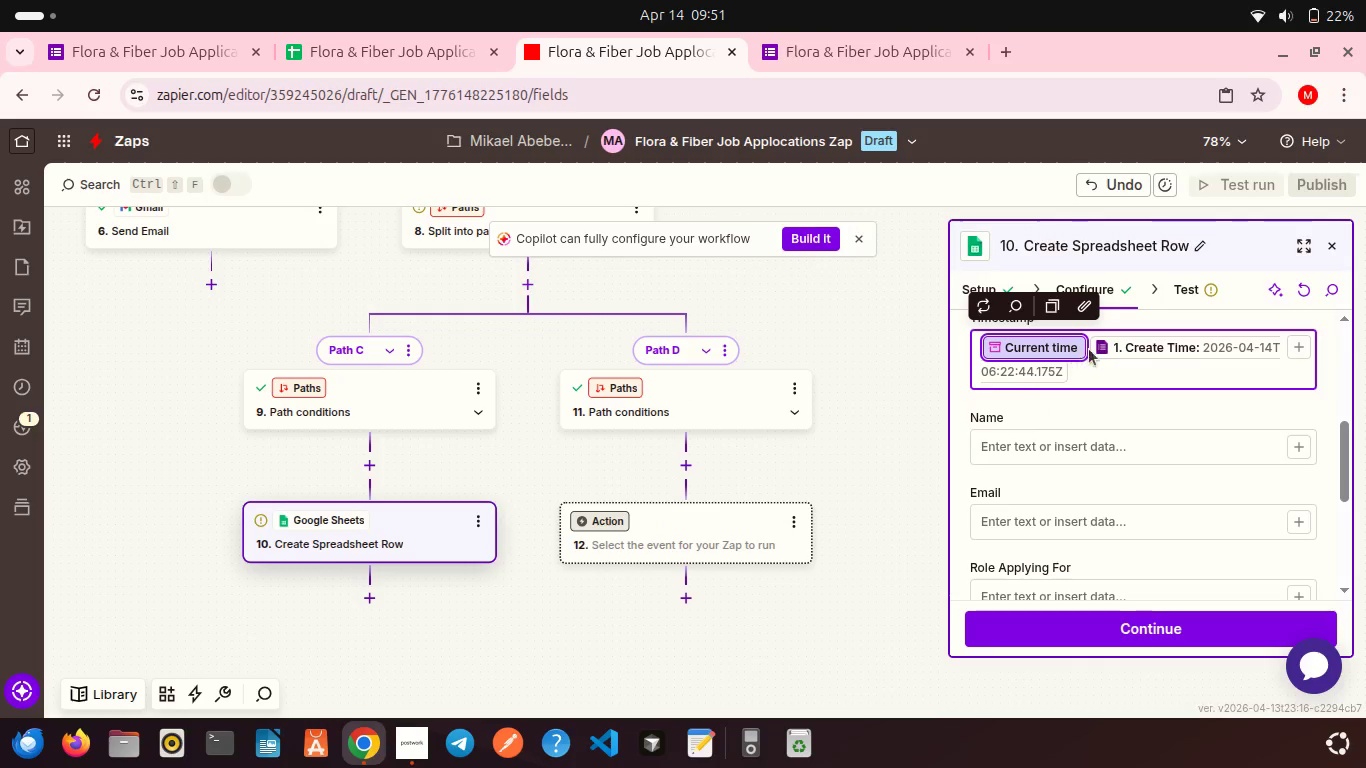 
left_click([1092, 349])
 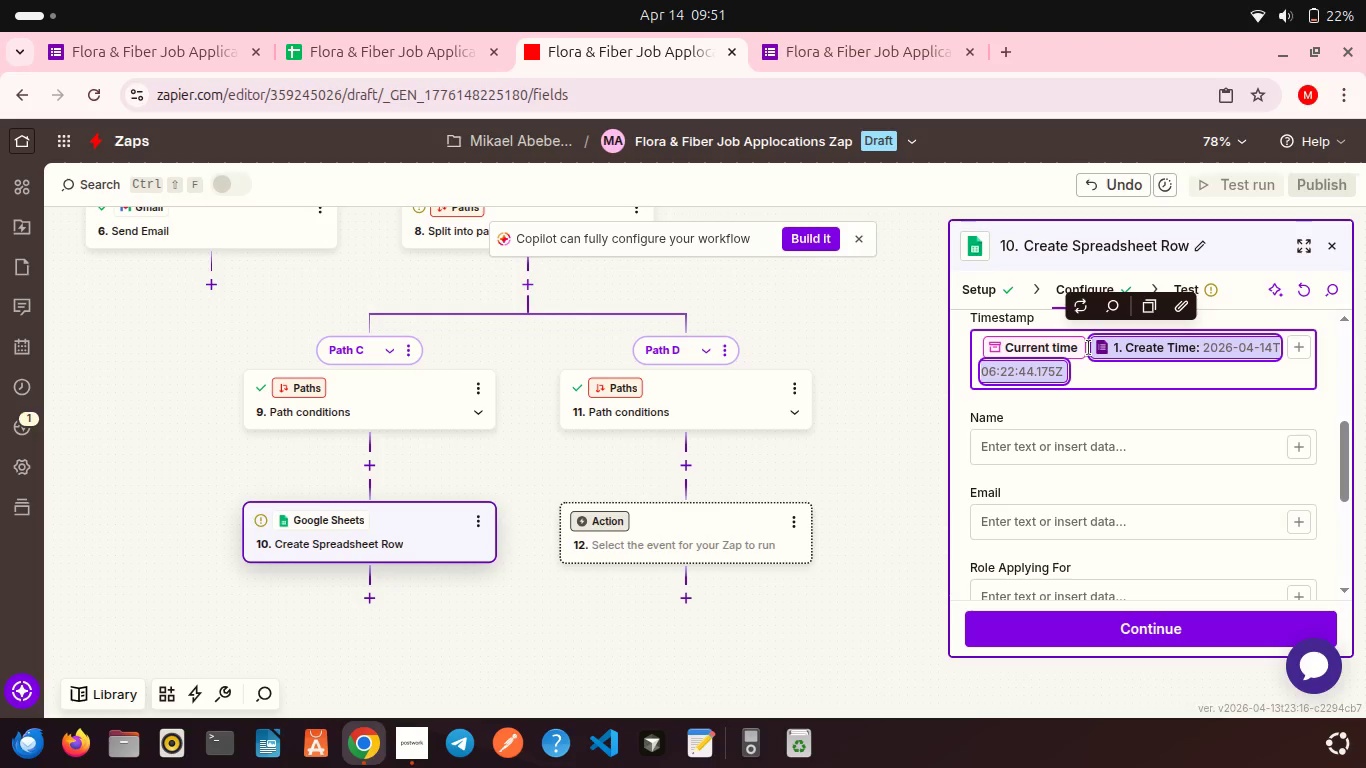 
left_click([1089, 348])
 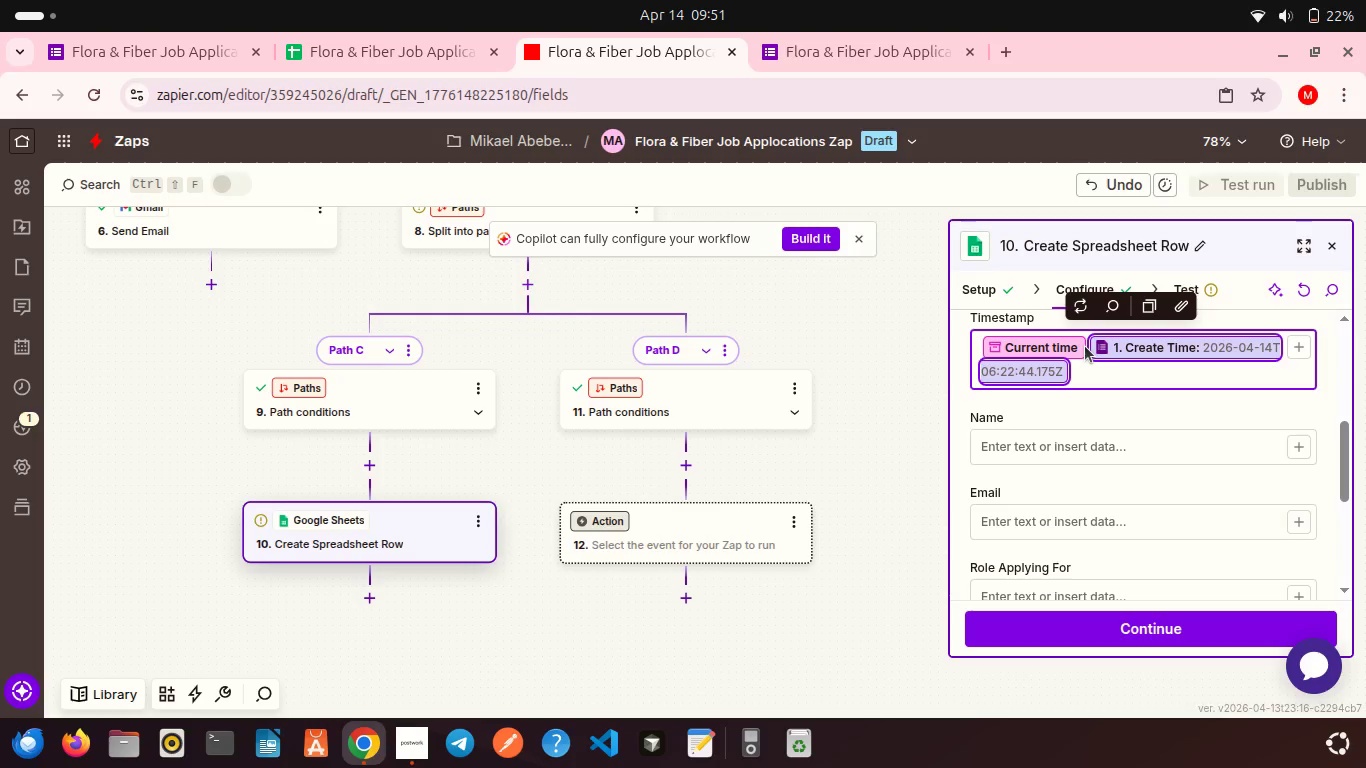 
left_click([1085, 346])
 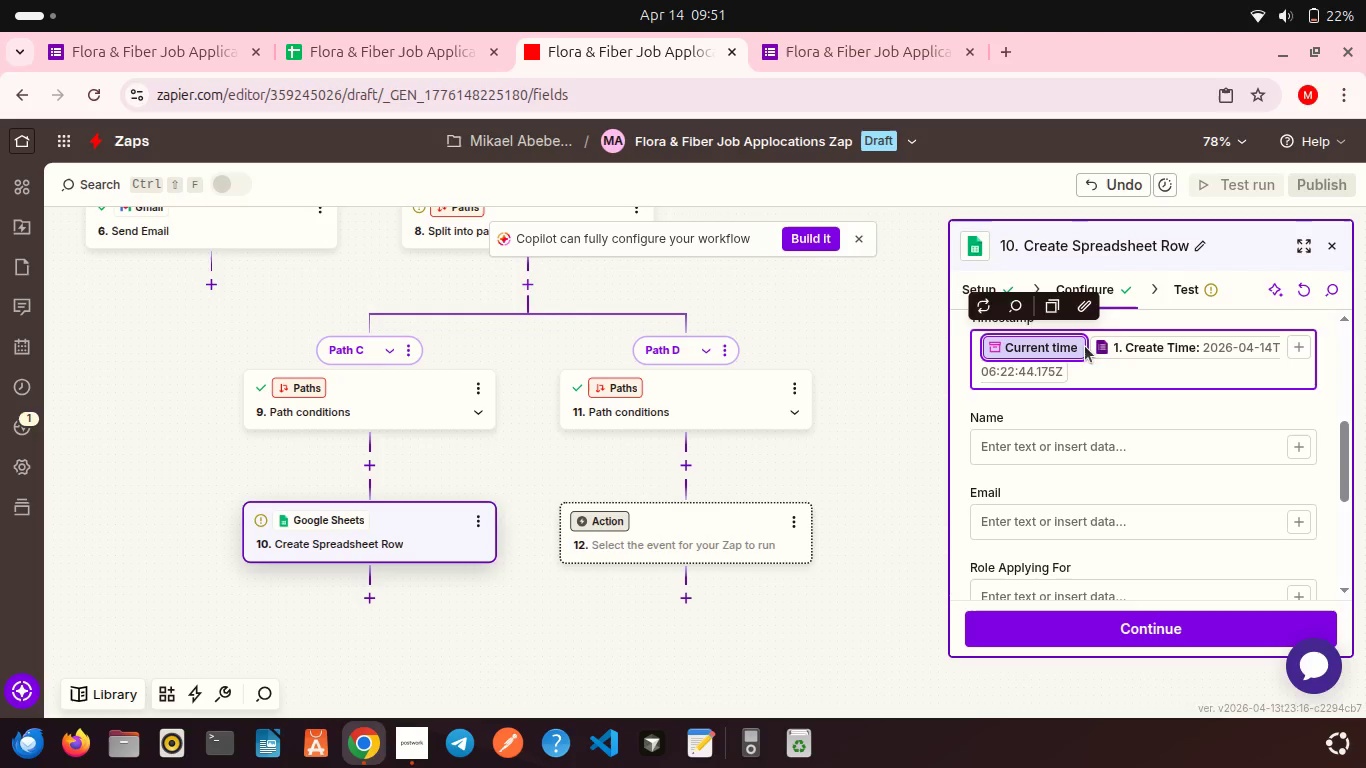 
key(Backspace)
 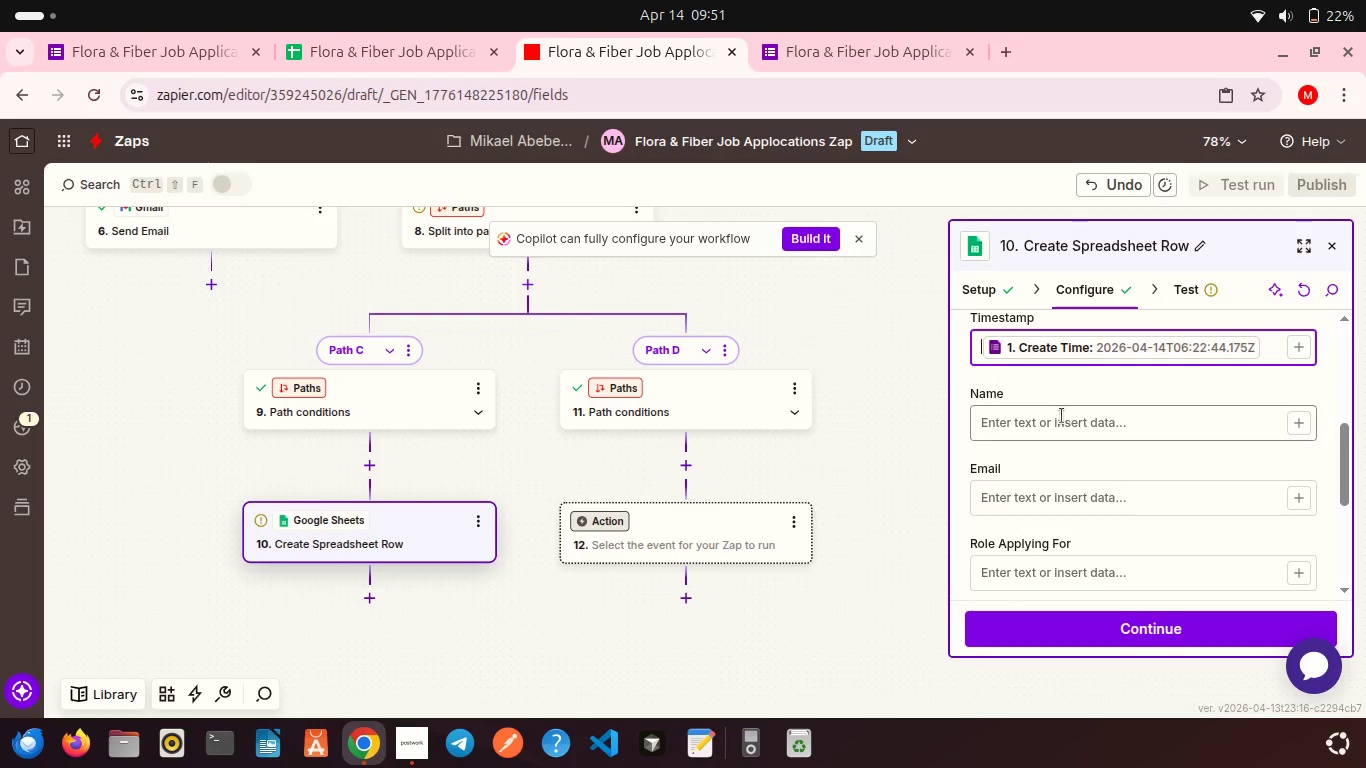 
left_click([1062, 416])
 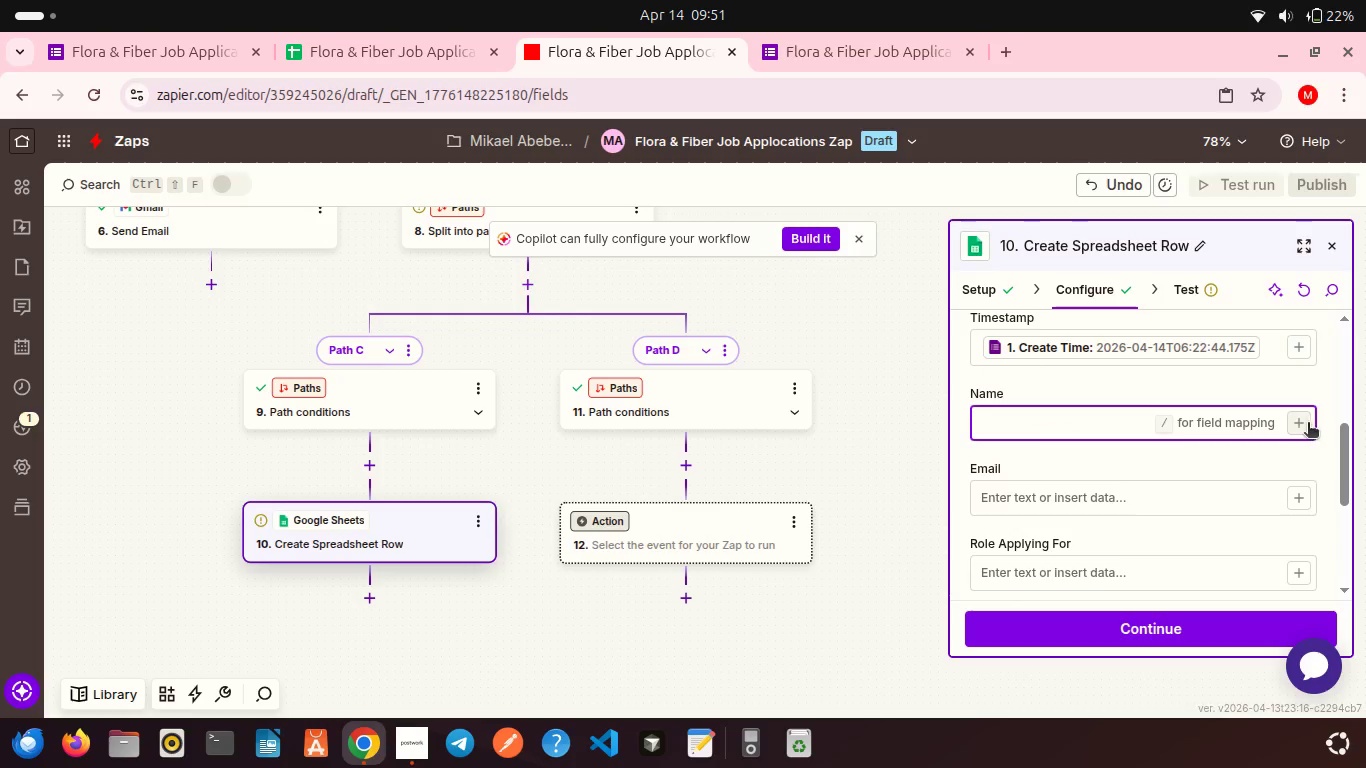 
left_click([1302, 422])
 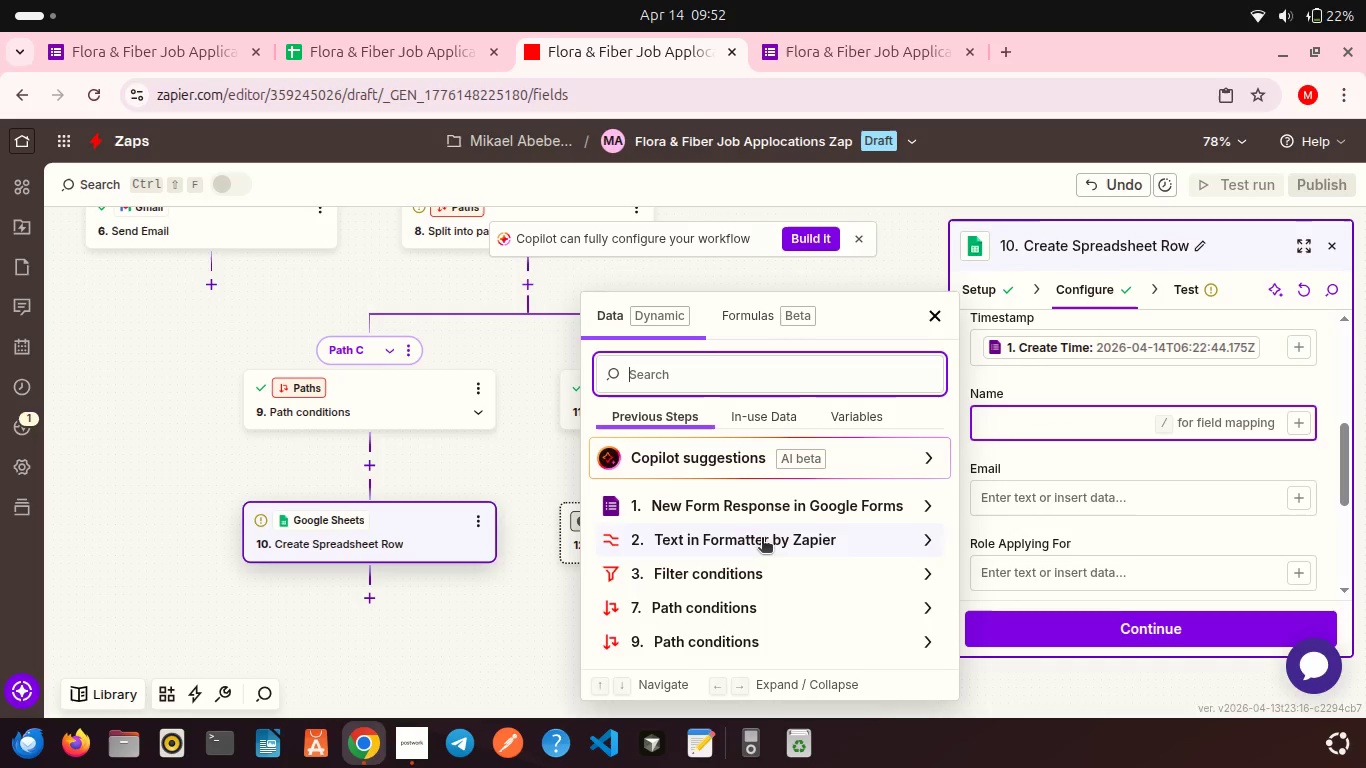 
left_click([750, 538])
 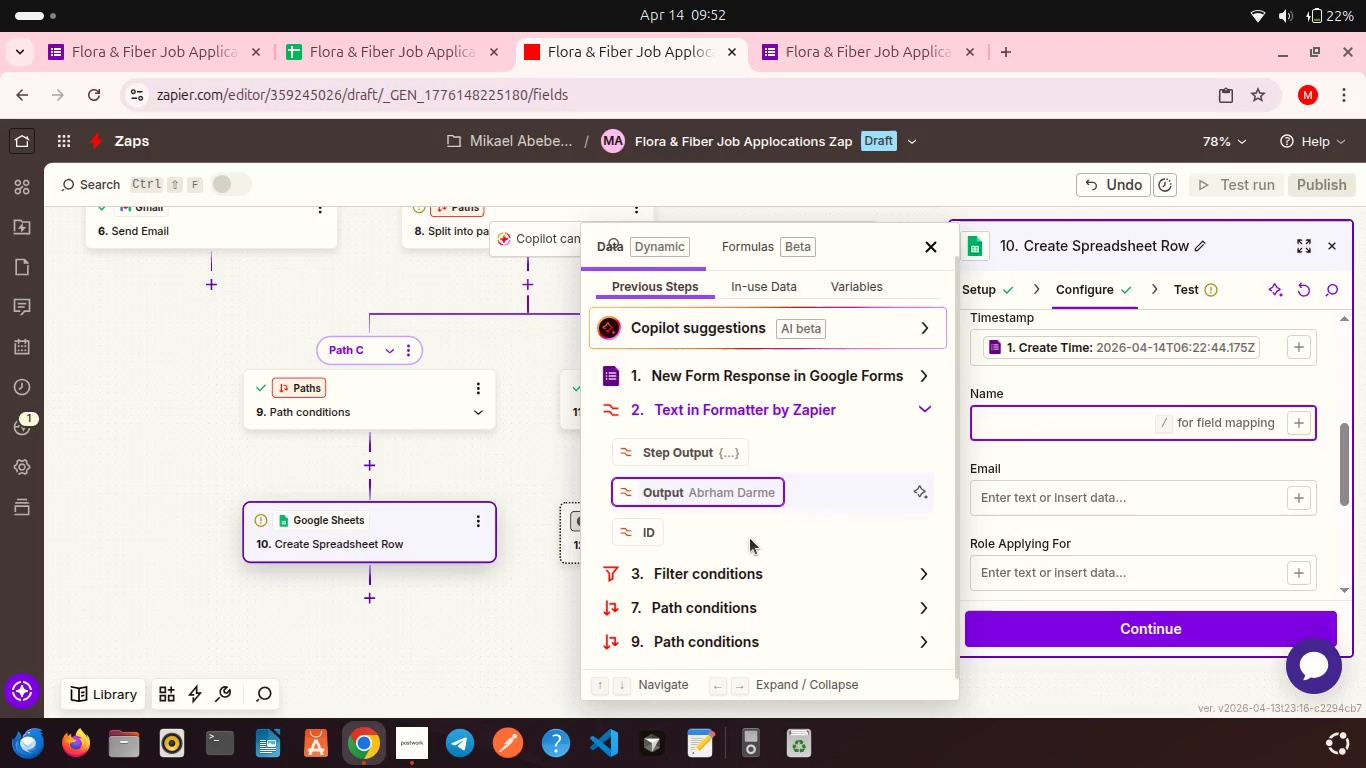 
scroll: coordinate [750, 538], scroll_direction: down, amount: 2.0
 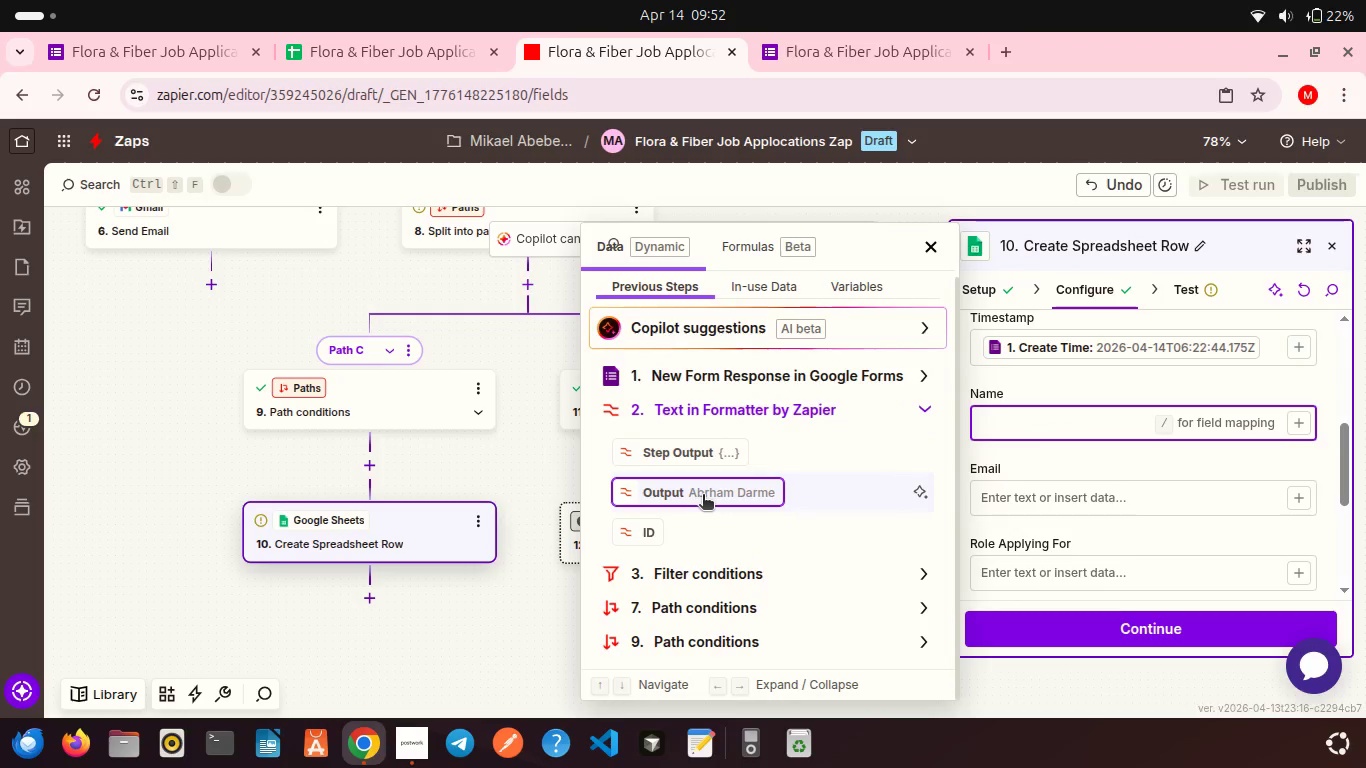 
left_click([703, 496])
 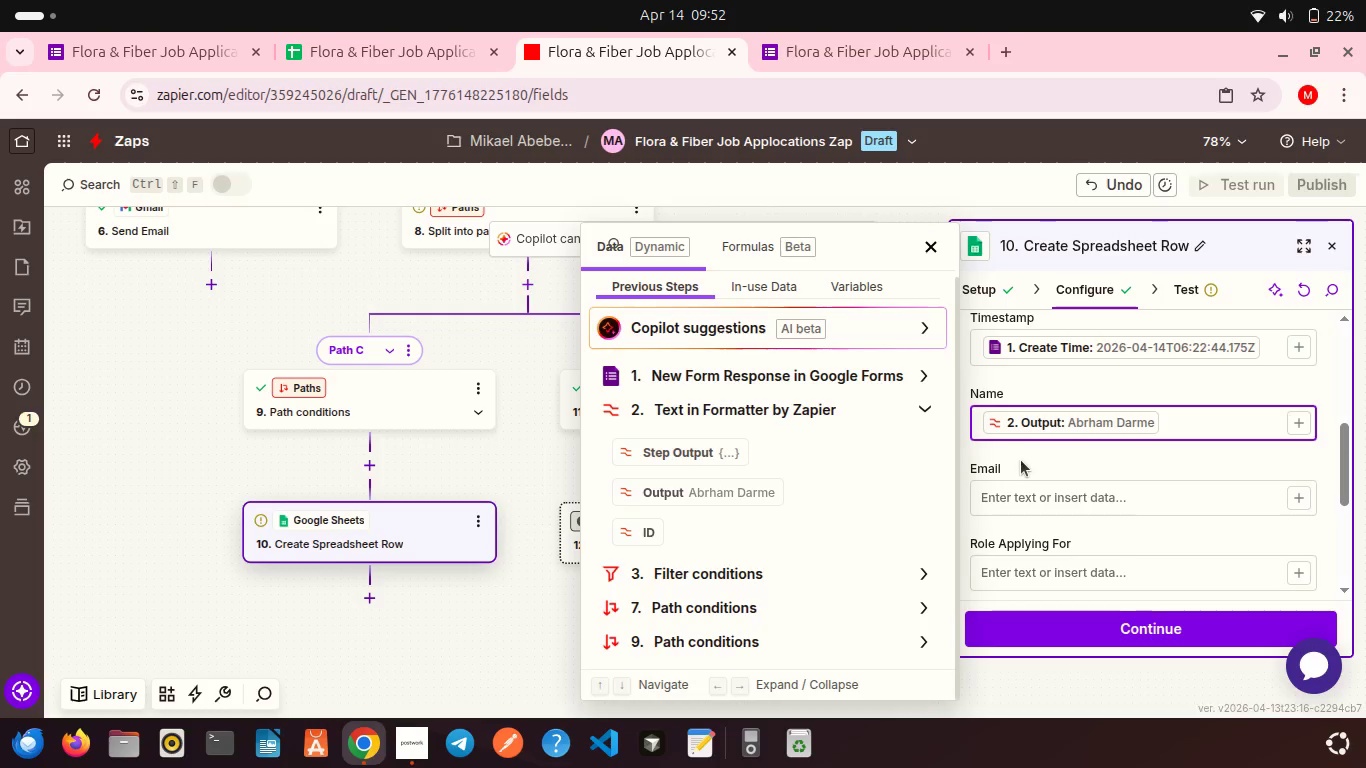 
left_click([1021, 460])
 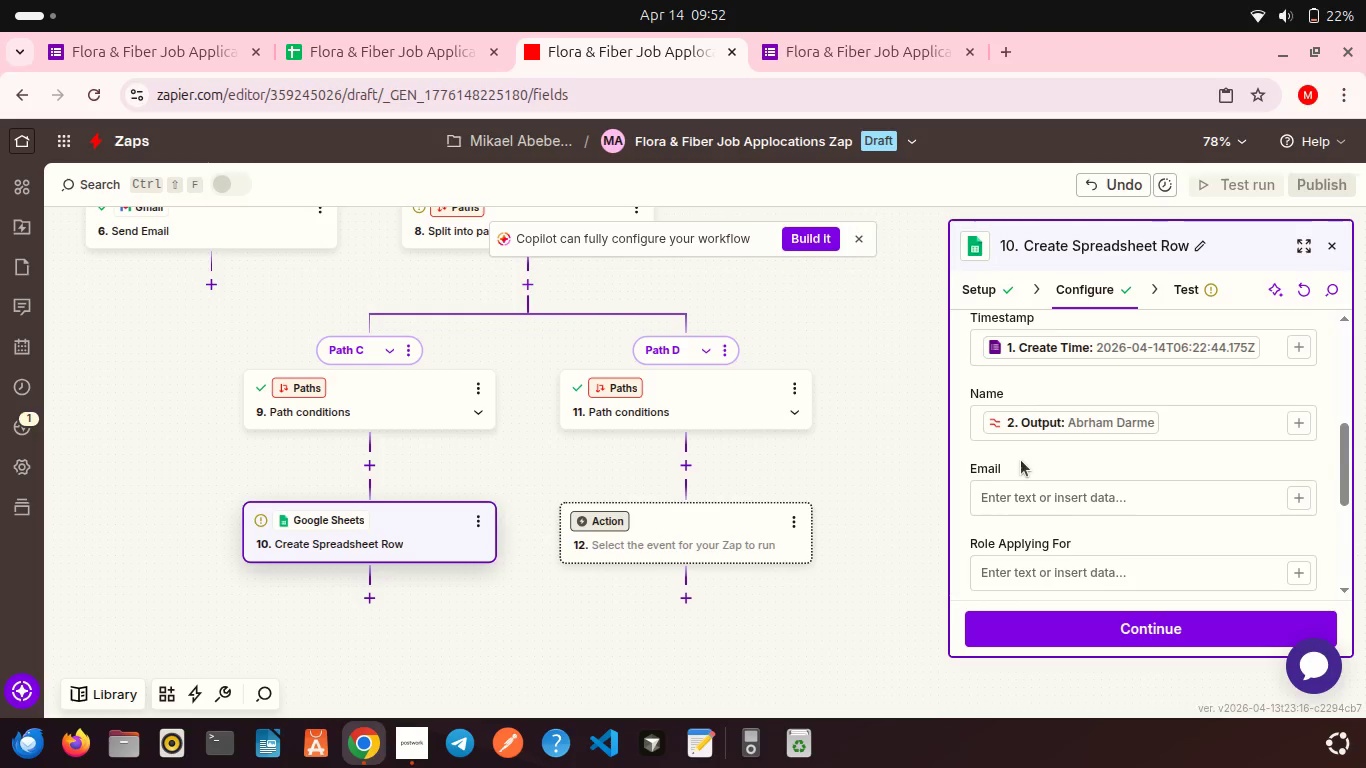 
scroll: coordinate [1021, 460], scroll_direction: down, amount: 2.0
 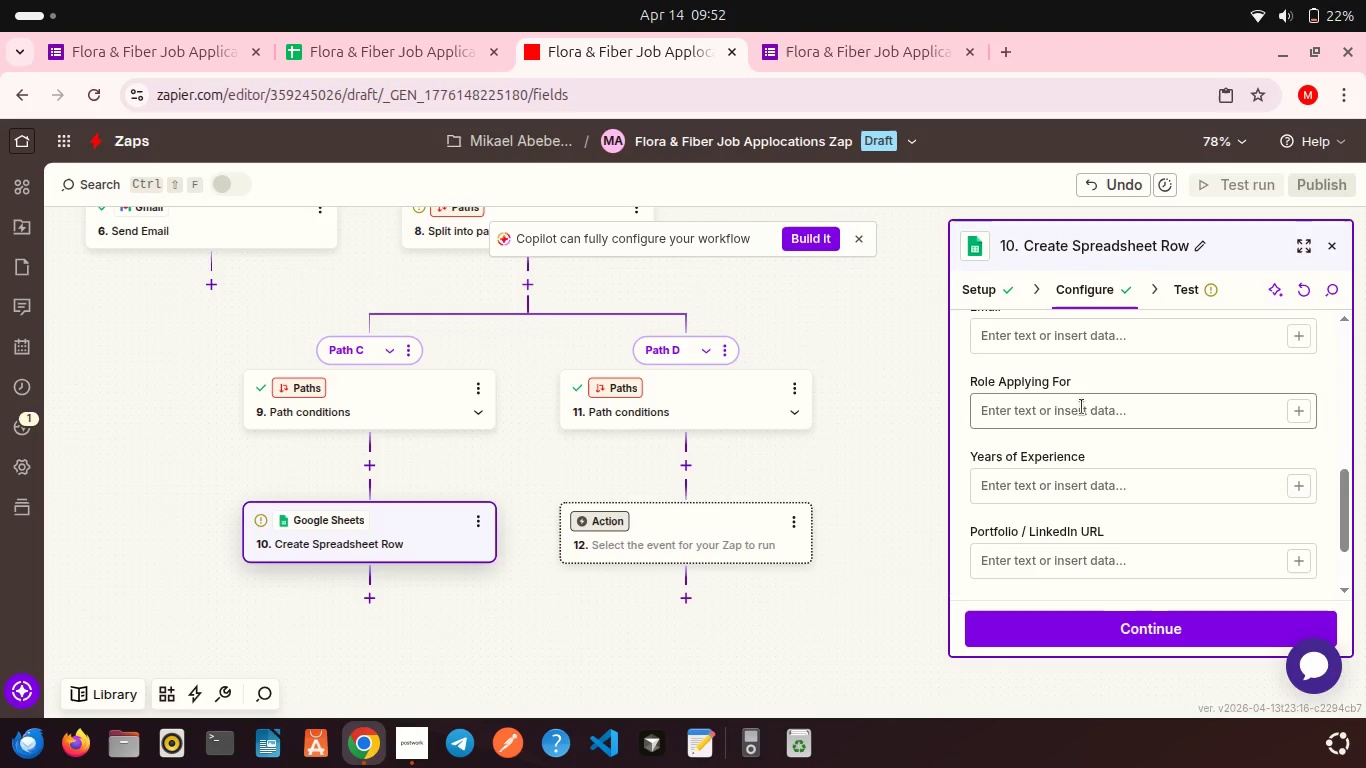 
scroll: coordinate [1082, 407], scroll_direction: up, amount: 1.0
 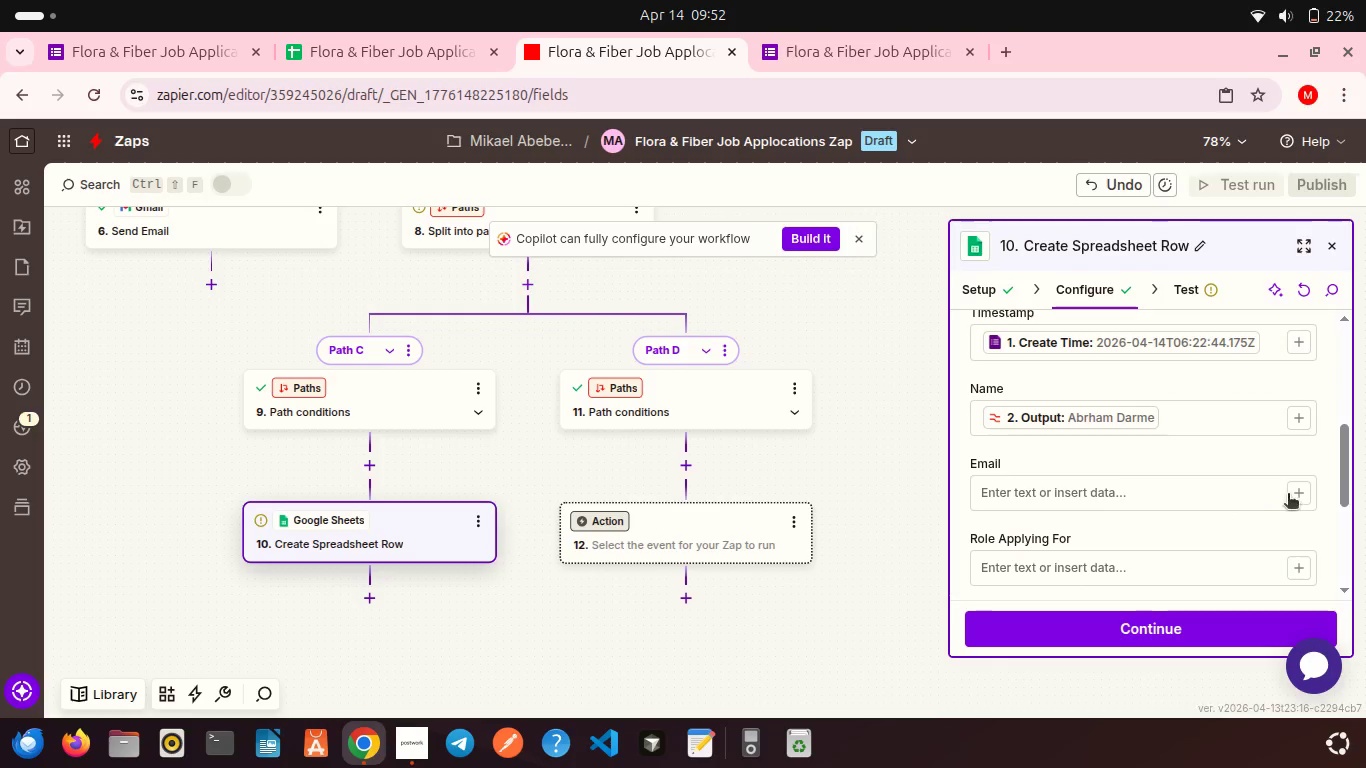 
left_click([1288, 495])
 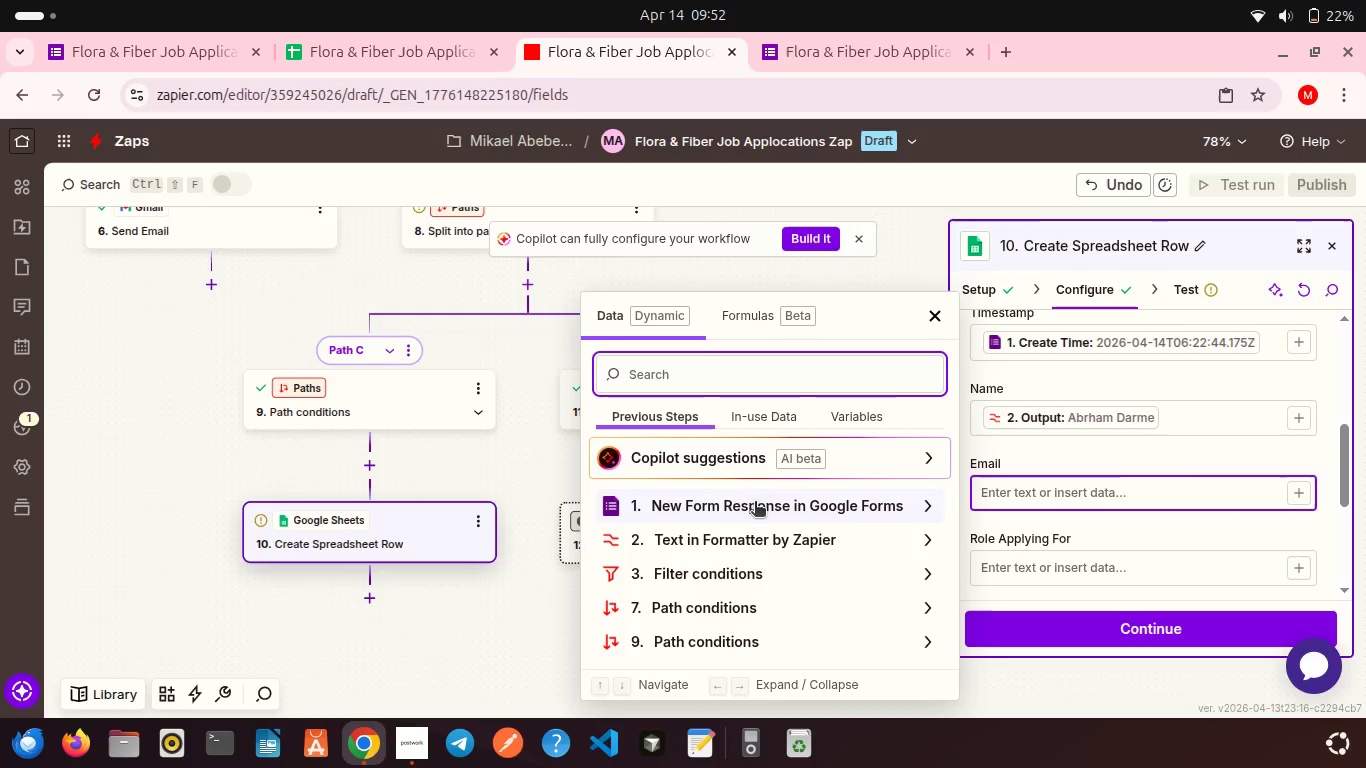 
left_click([755, 503])
 